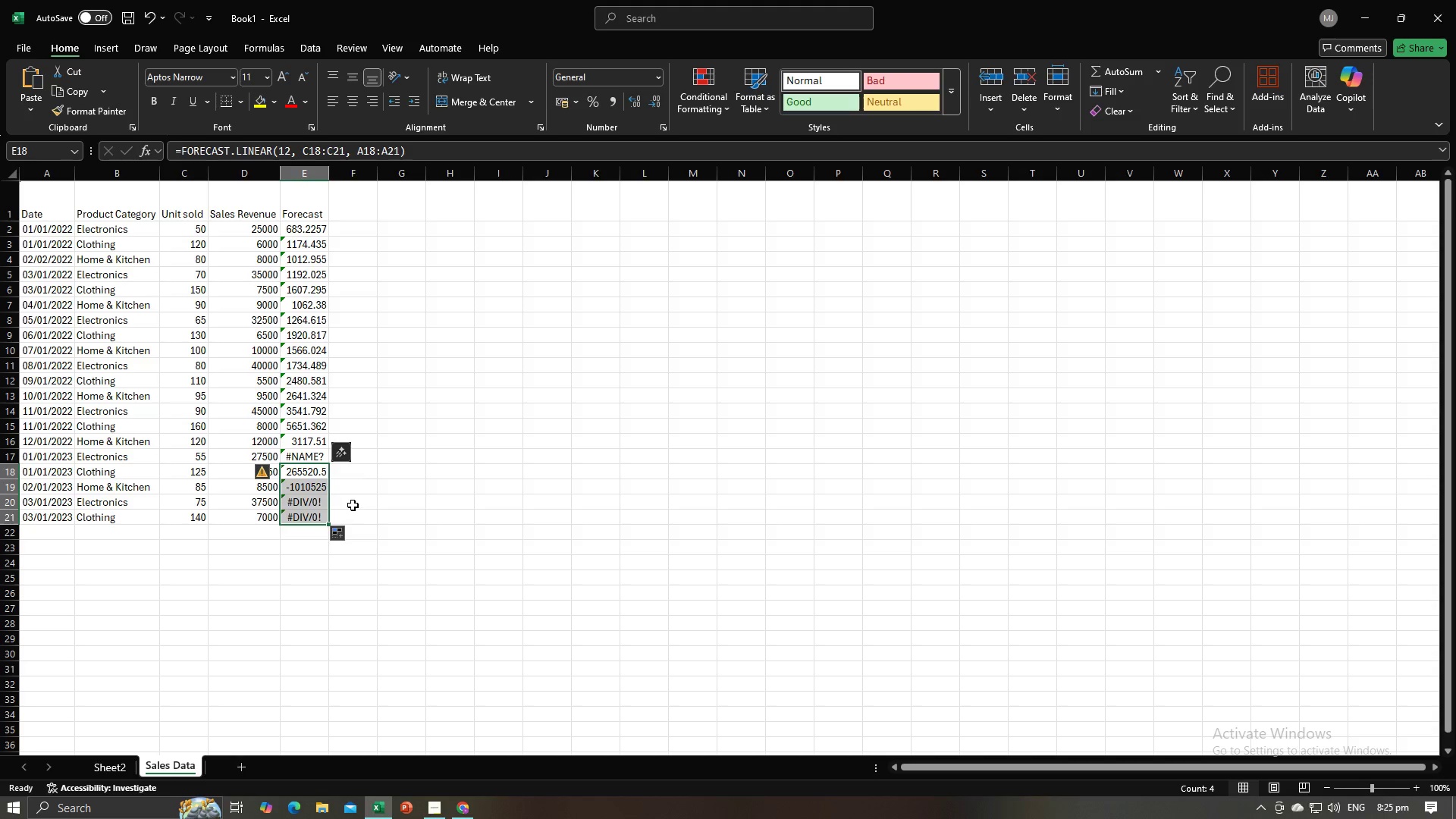 
left_click([353, 505])
 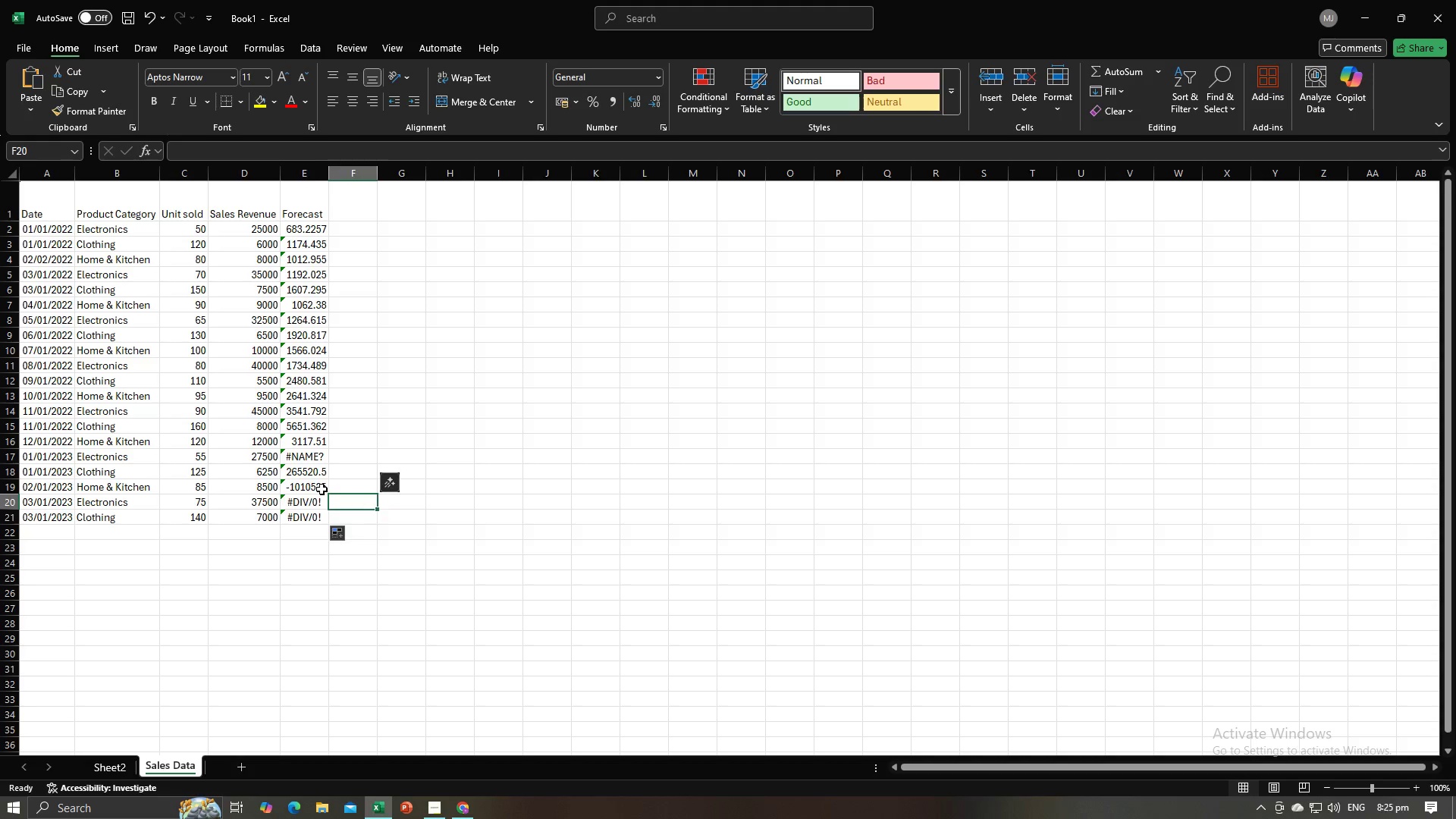 
left_click([322, 489])
 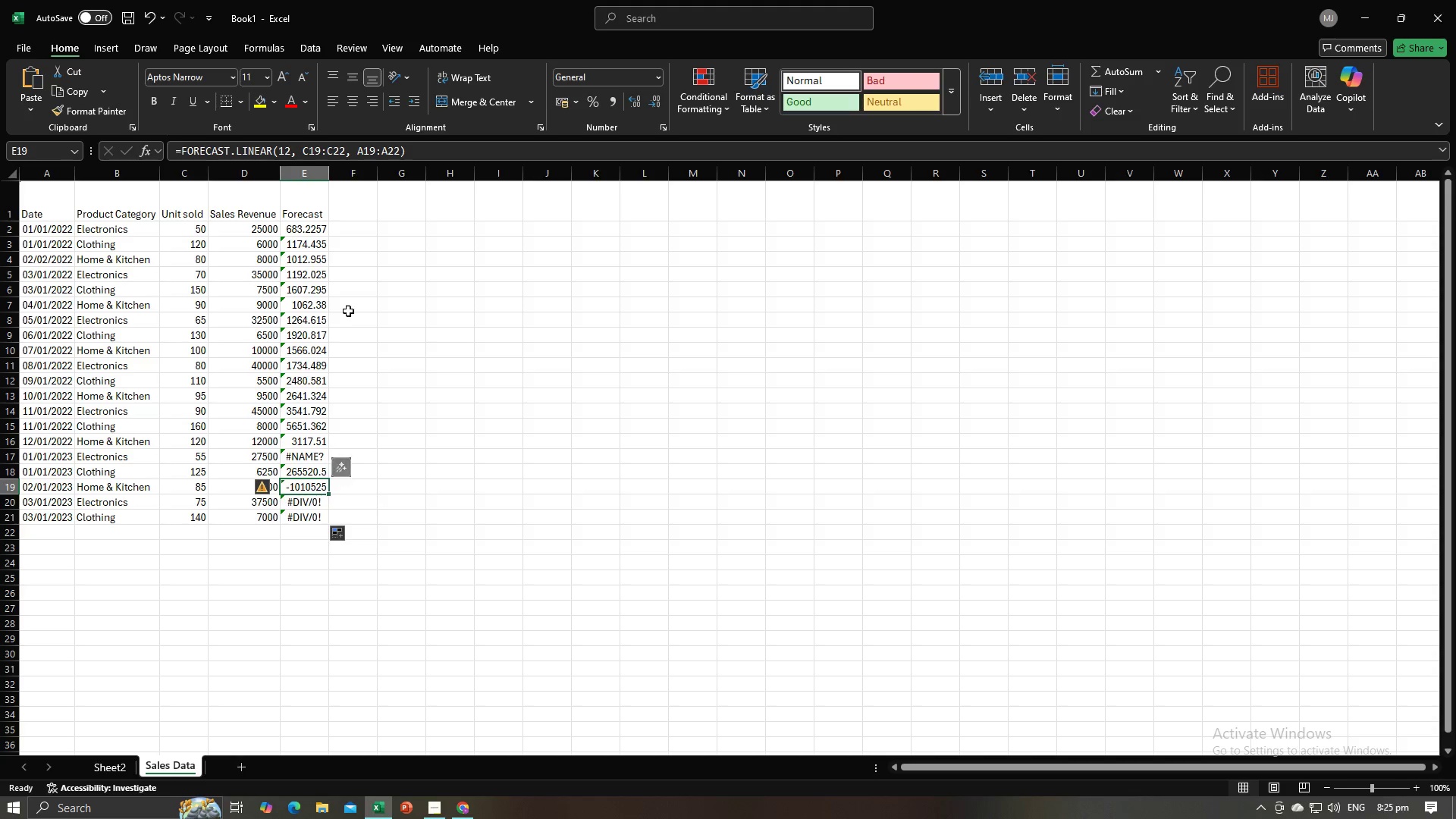 
wait(5.76)
 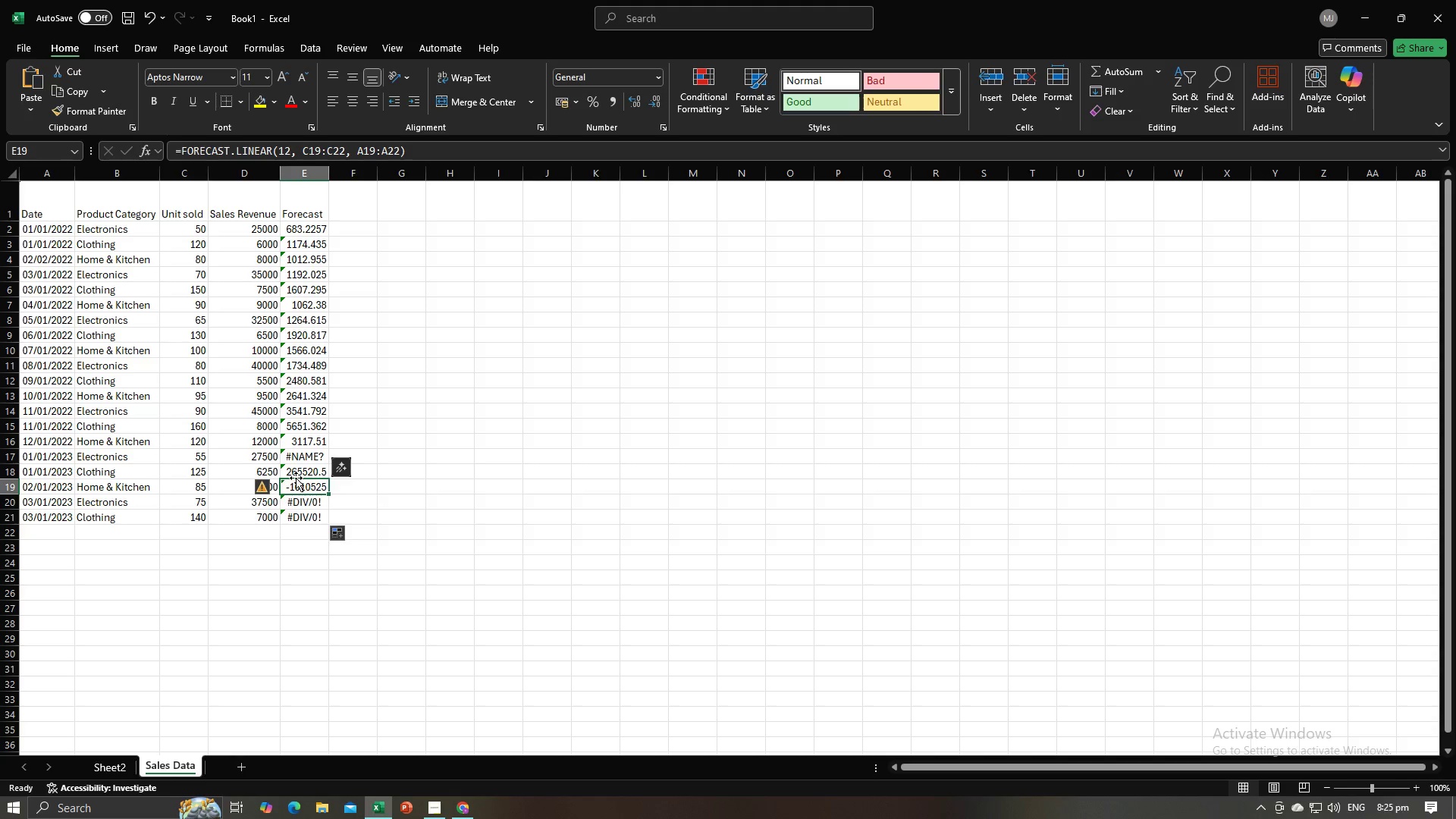 
left_click([432, 155])
 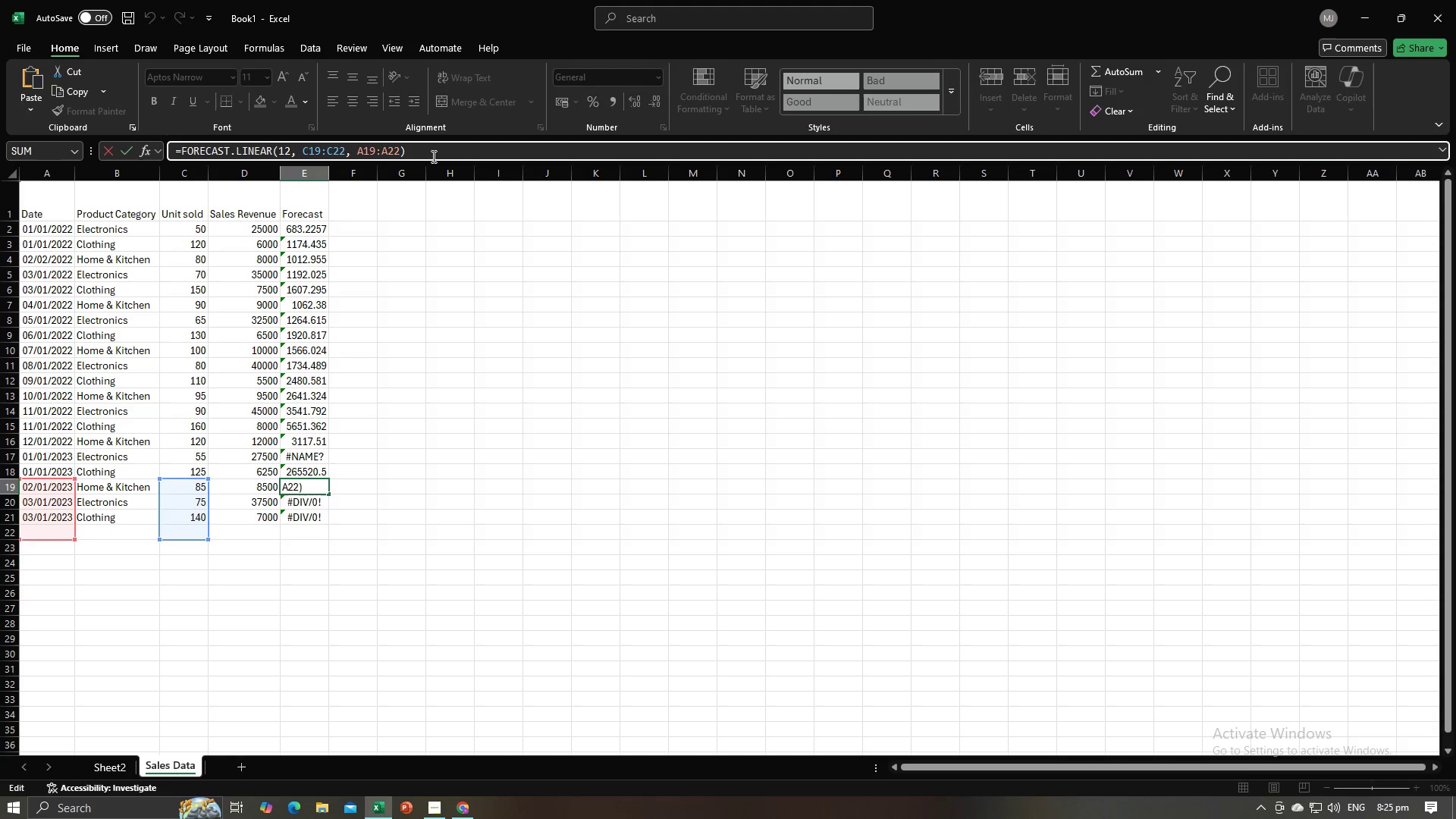 
left_click_drag(start_coordinate=[432, 156], to_coordinate=[302, 154])
 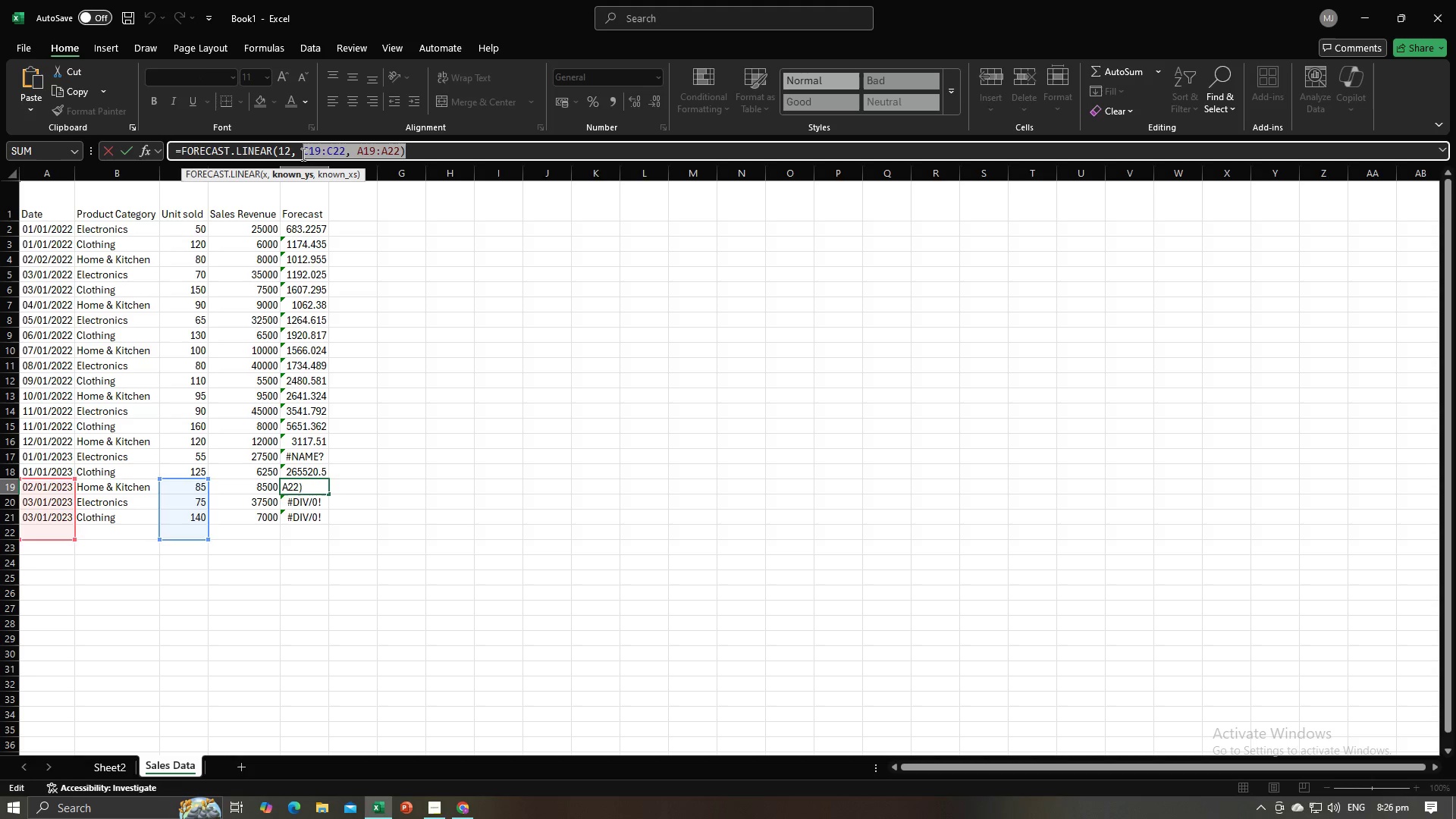 
key(Backspace)
 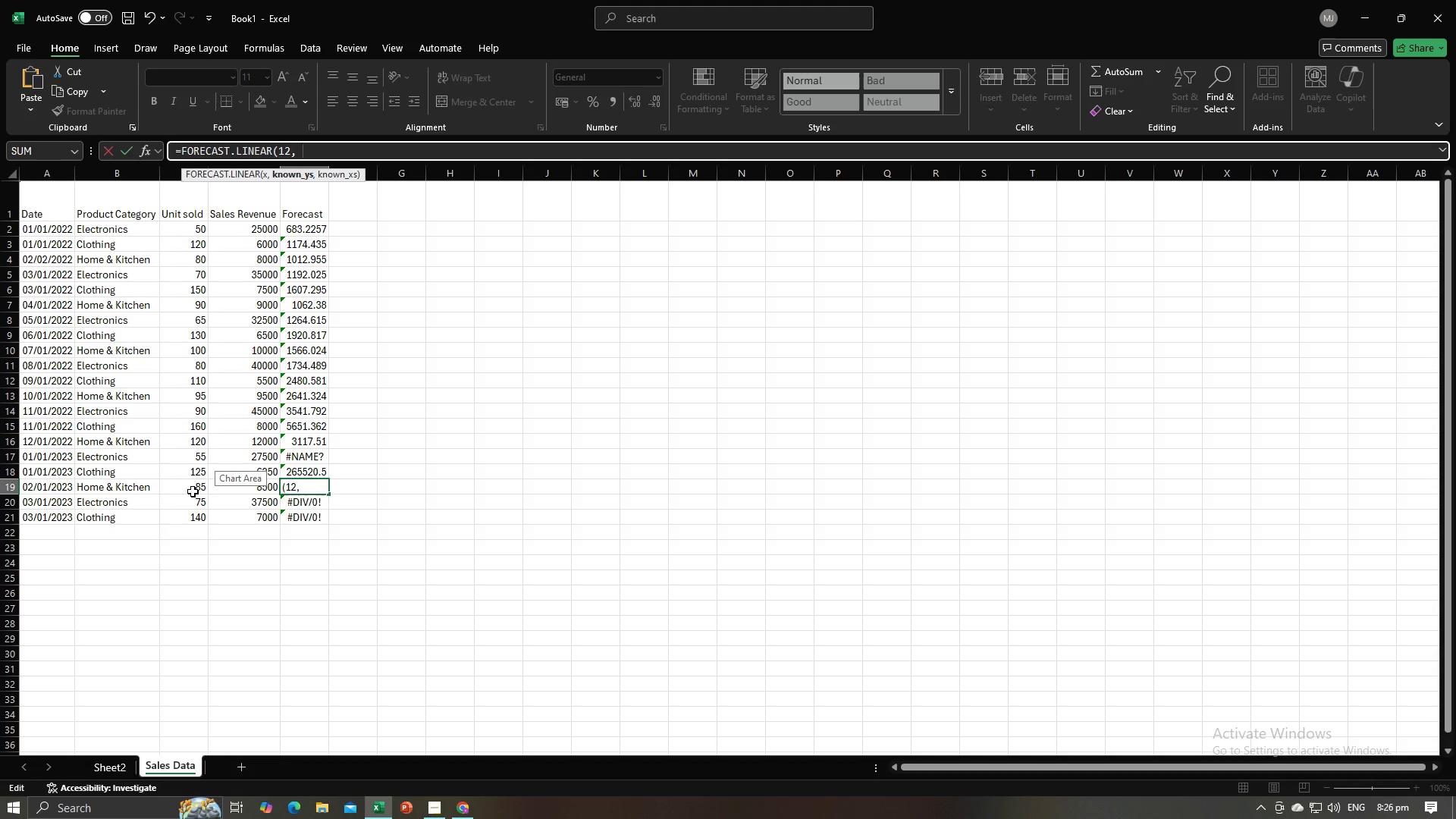 
left_click([193, 491])
 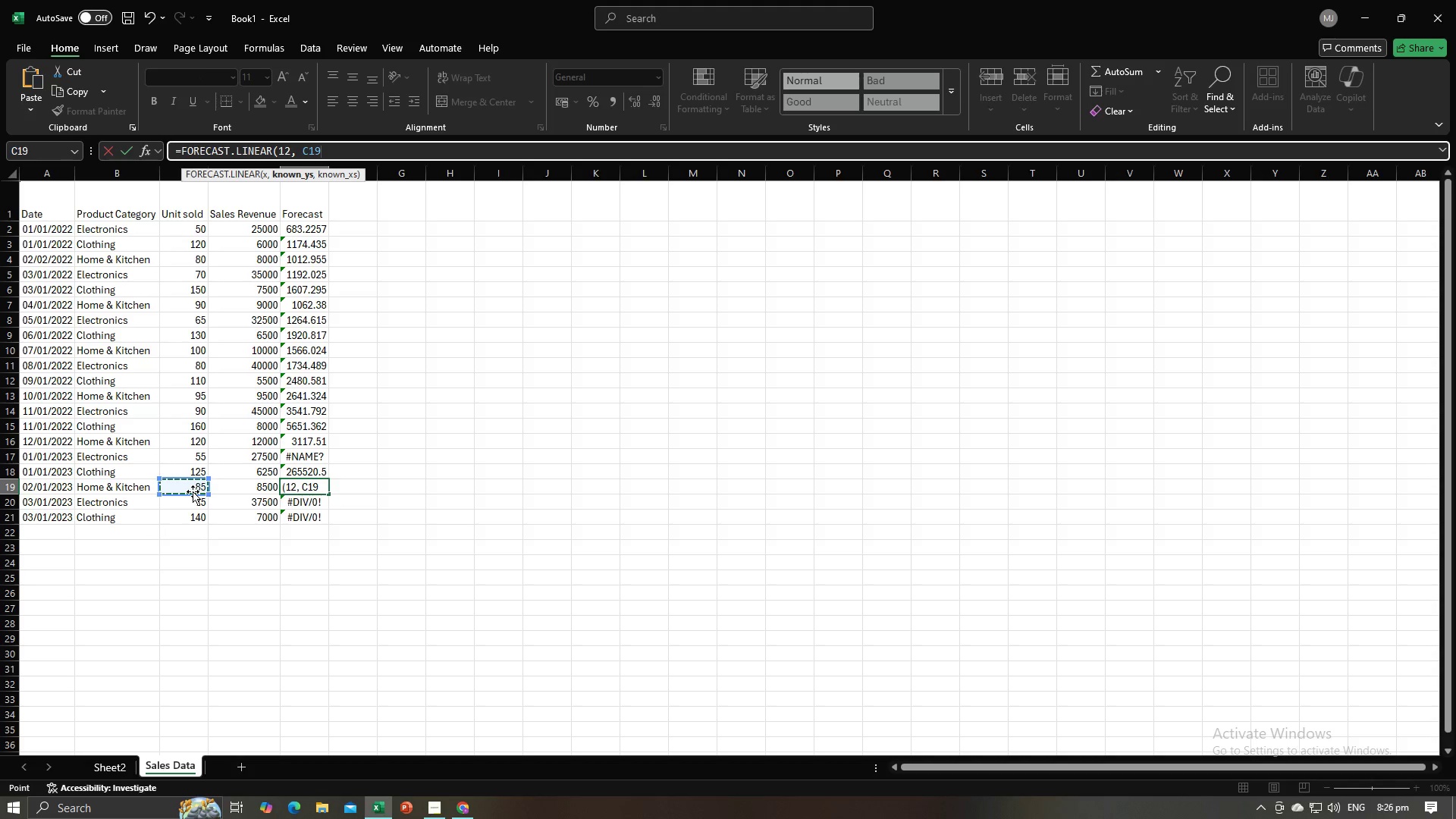 
wait(8.35)
 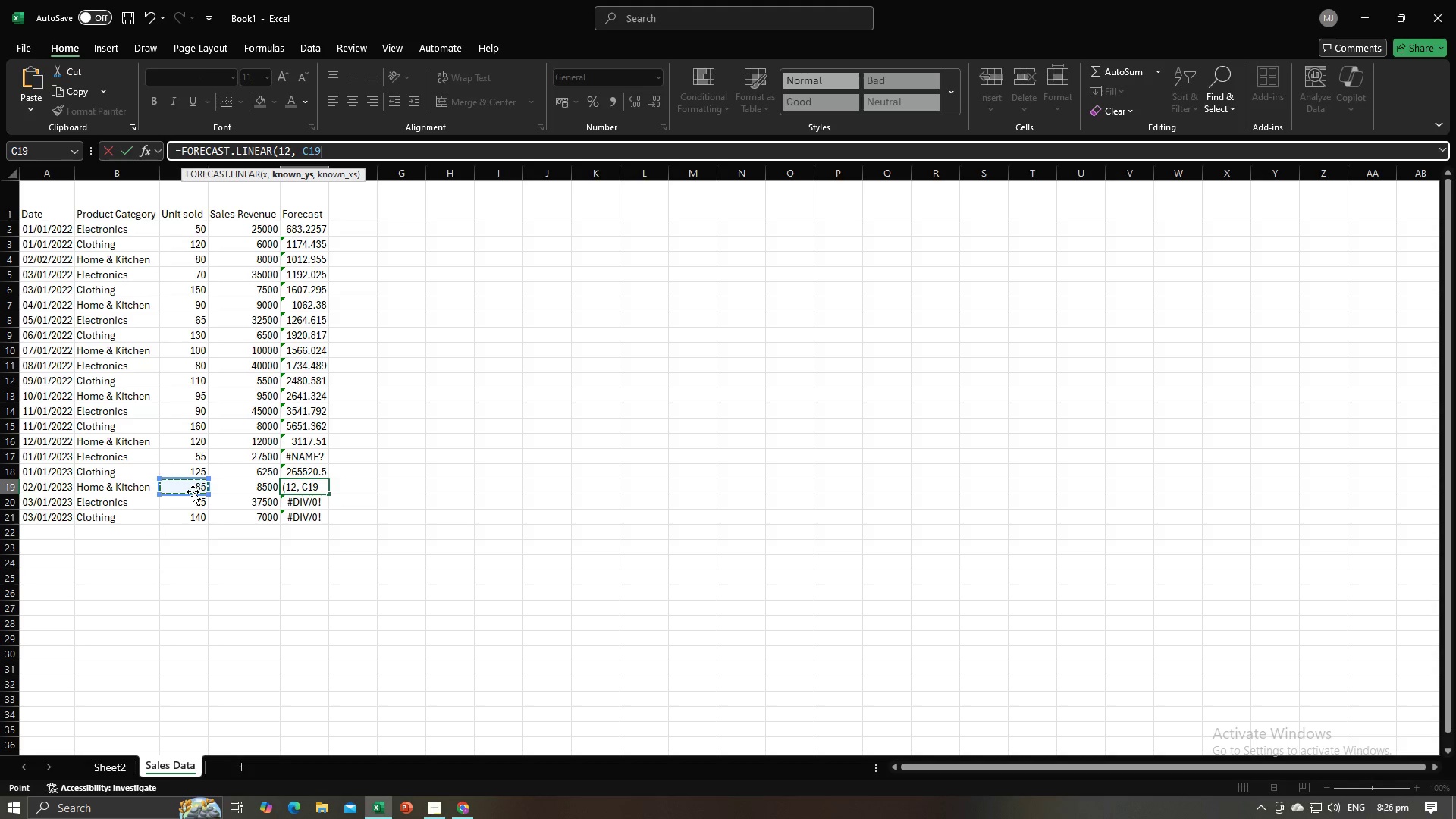 
left_click_drag(start_coordinate=[192, 488], to_coordinate=[195, 515])
 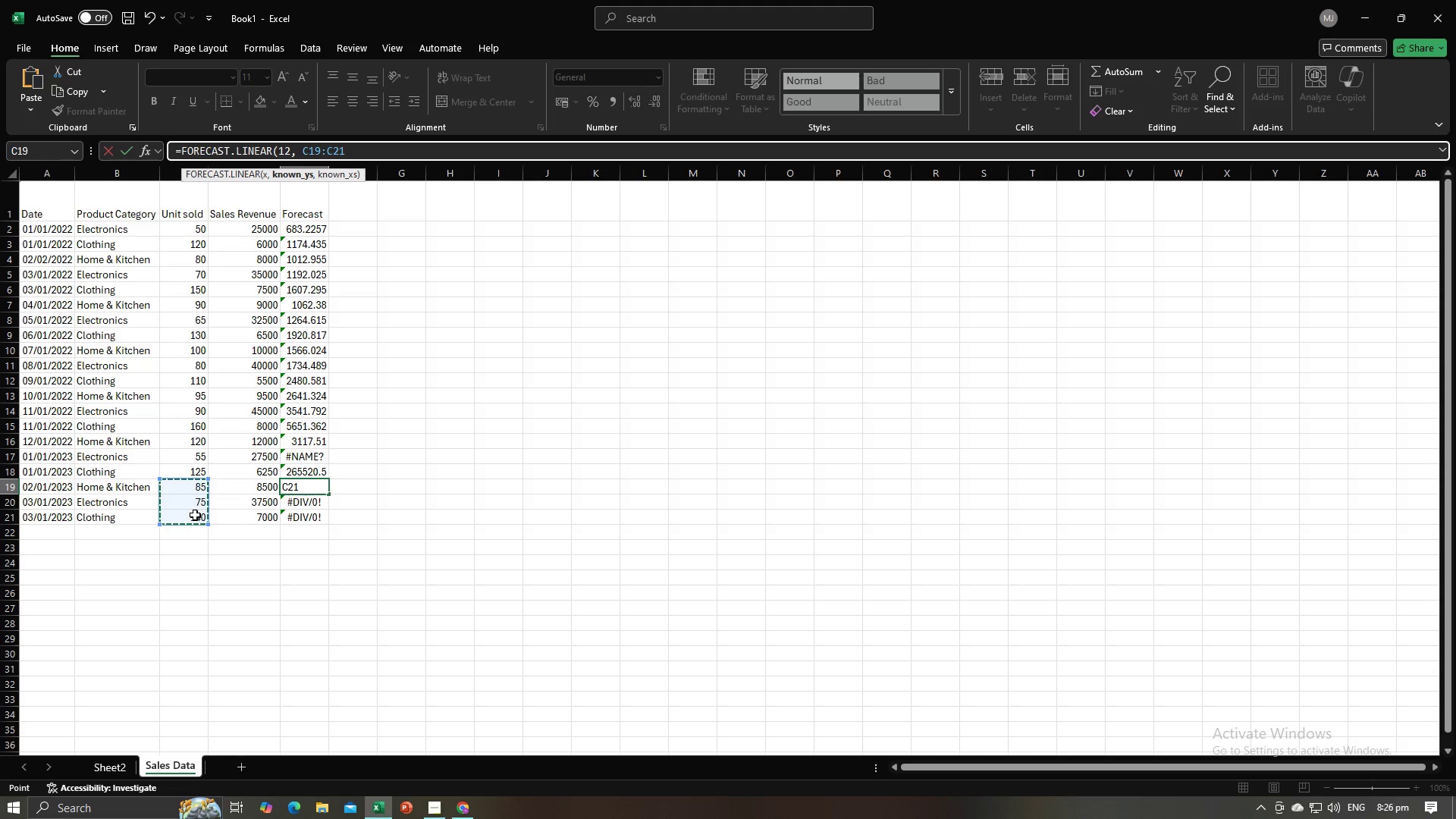 
key(Comma)
 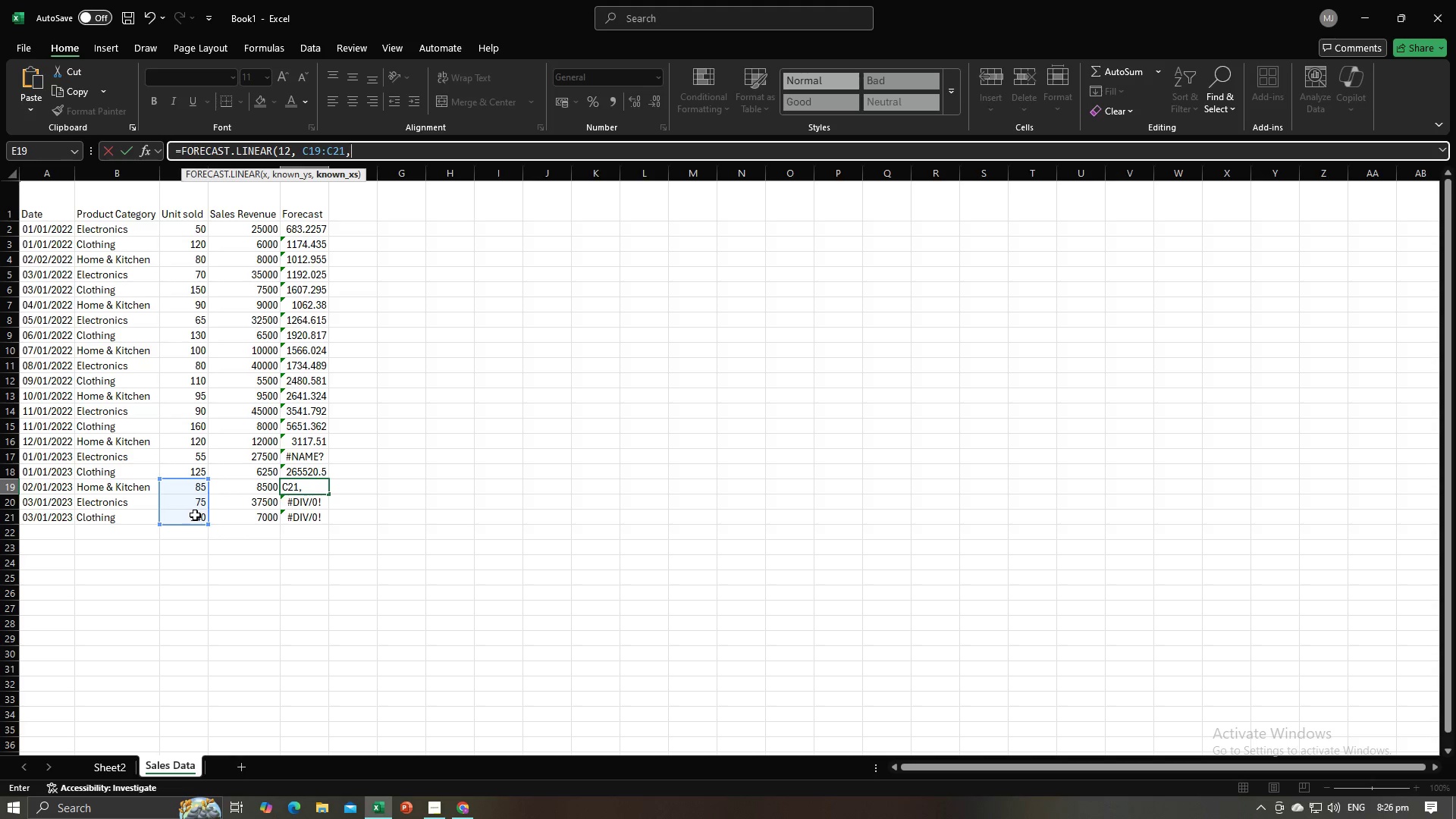 
key(Space)
 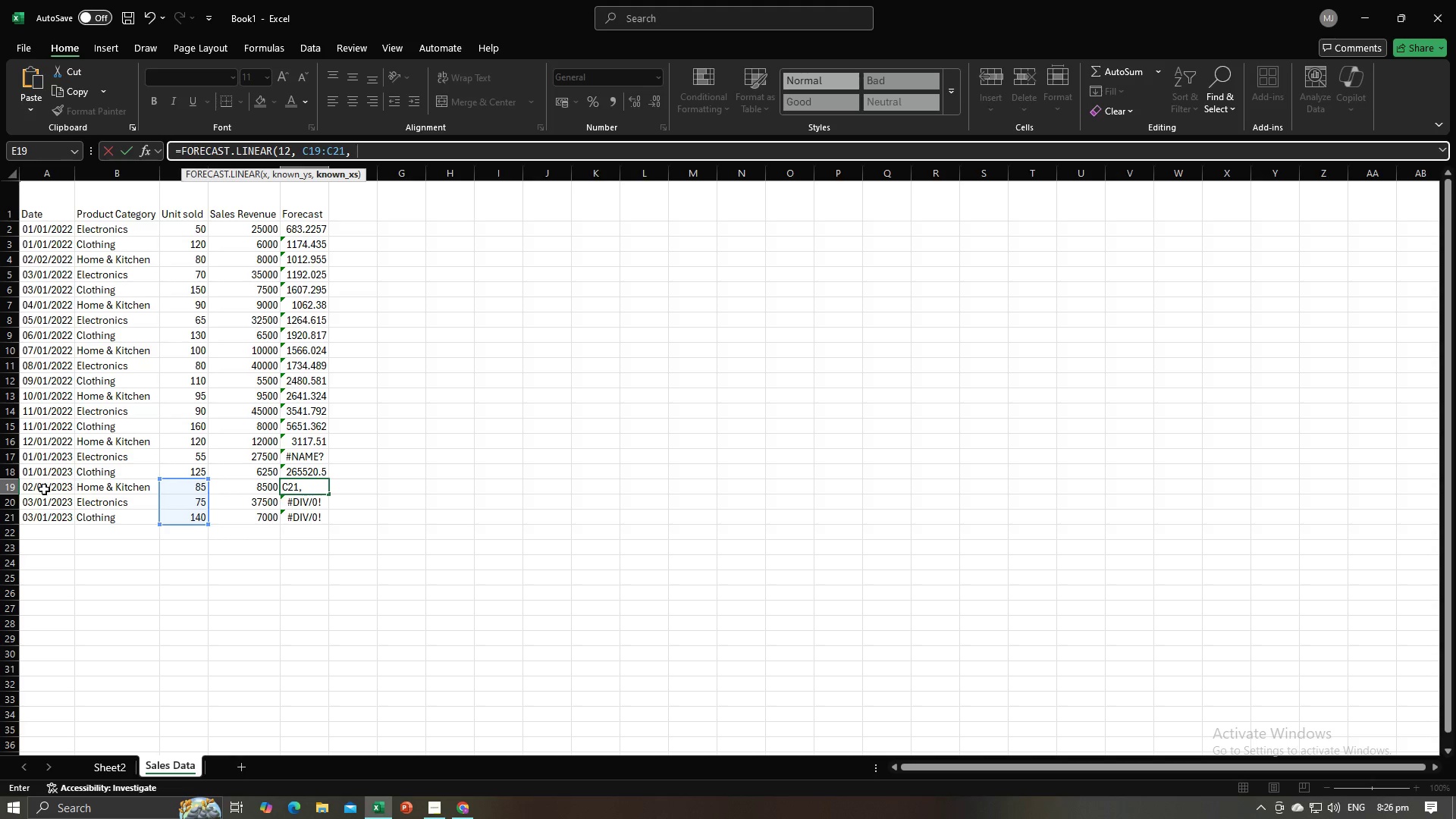 
left_click_drag(start_coordinate=[43, 489], to_coordinate=[46, 518])
 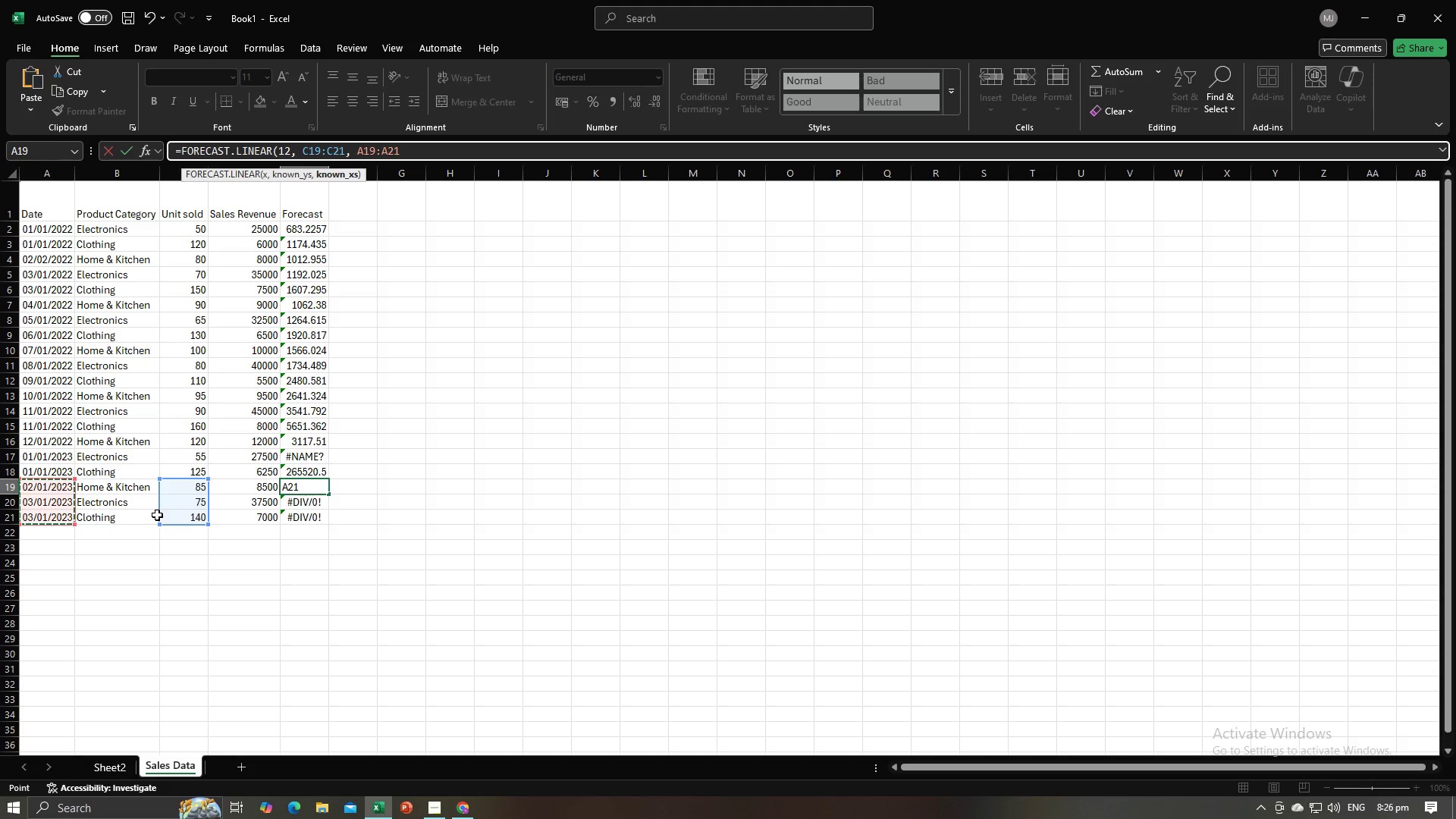 
key(Alt+AltLeft)
 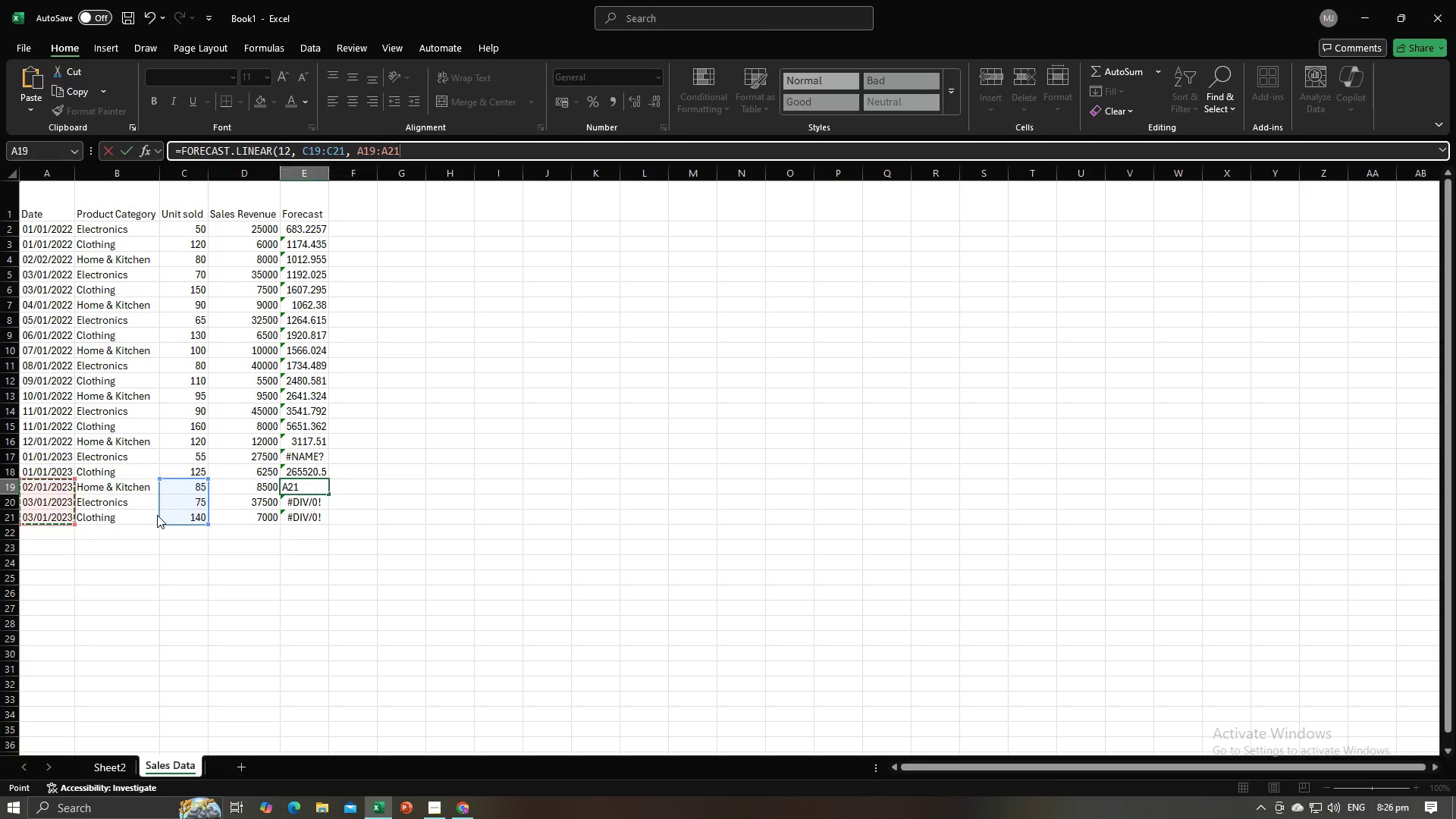 
key(Alt+Tab)
 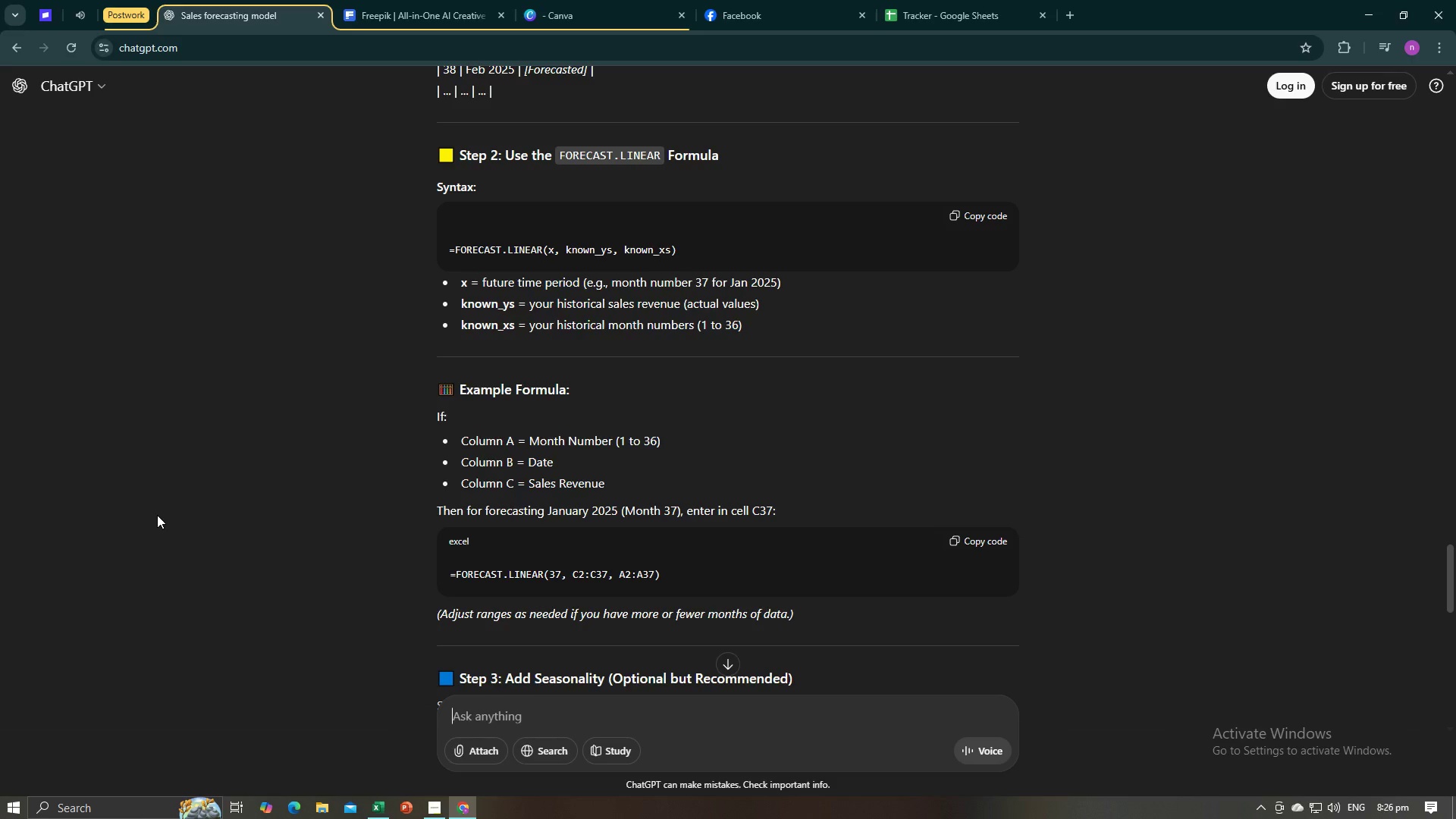 
key(Alt+AltLeft)
 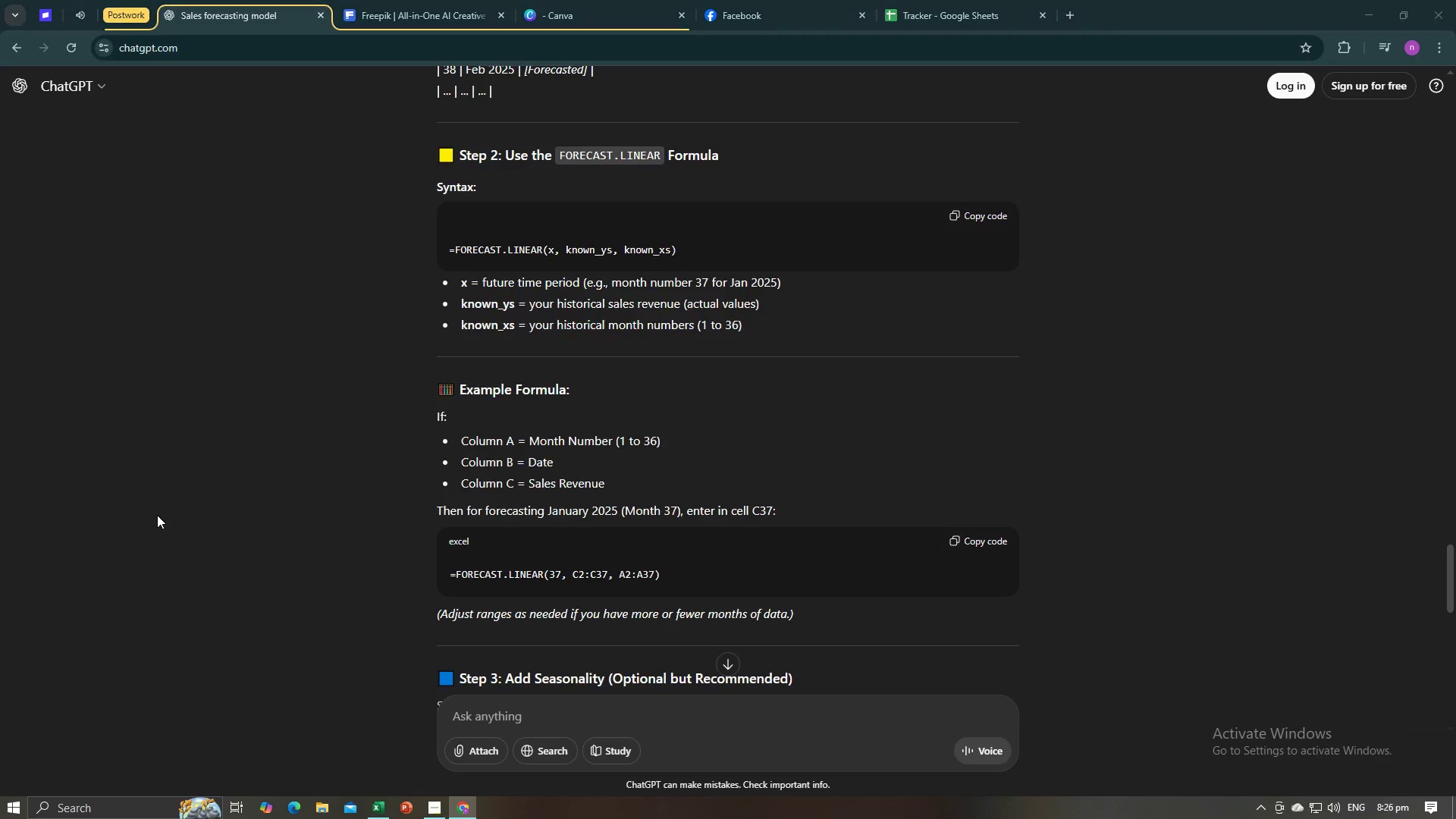 
key(Alt+Tab)
 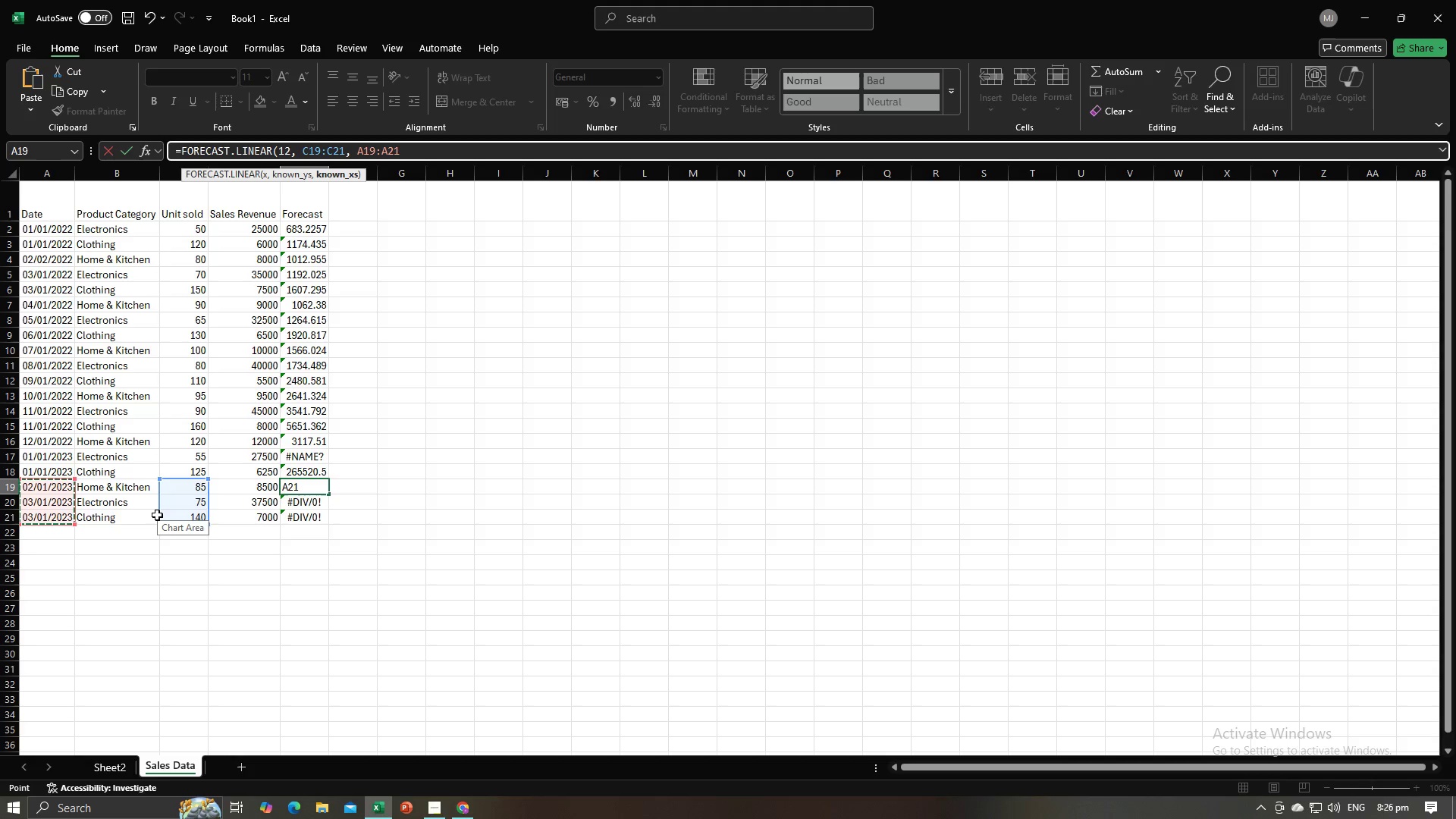 
key(Enter)
 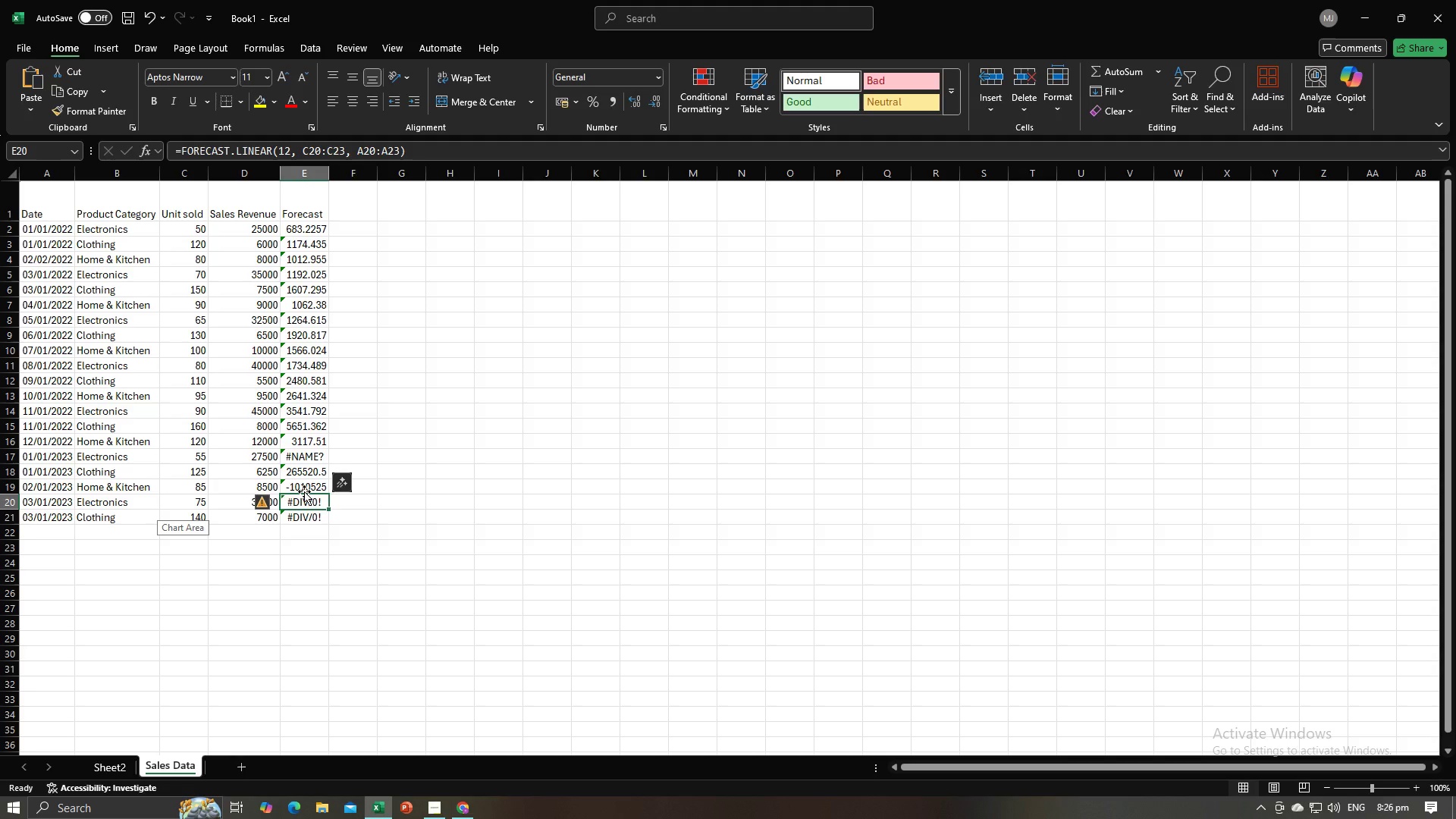 
left_click([306, 489])
 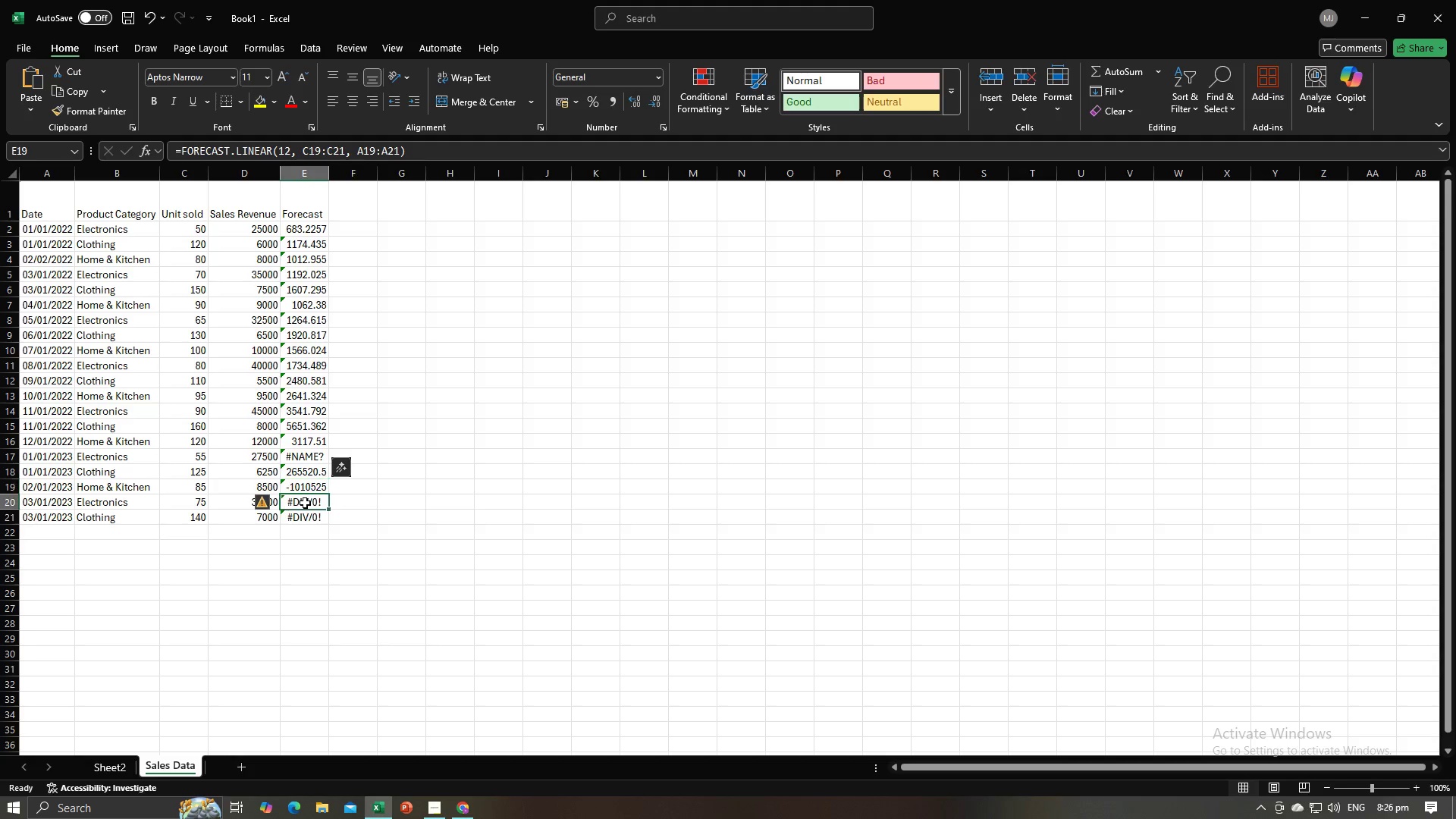 
left_click([305, 503])
 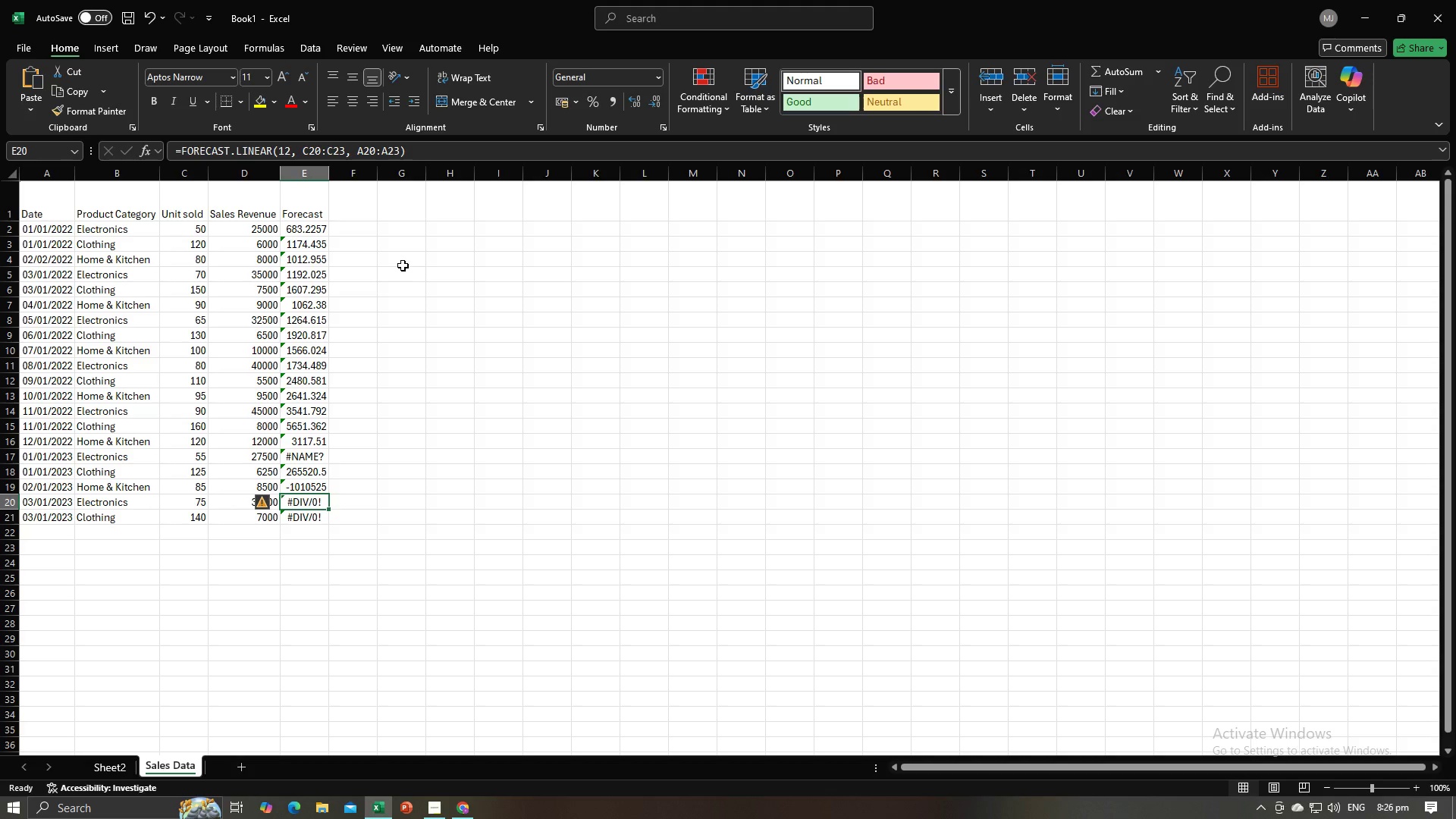 
left_click([314, 403])
 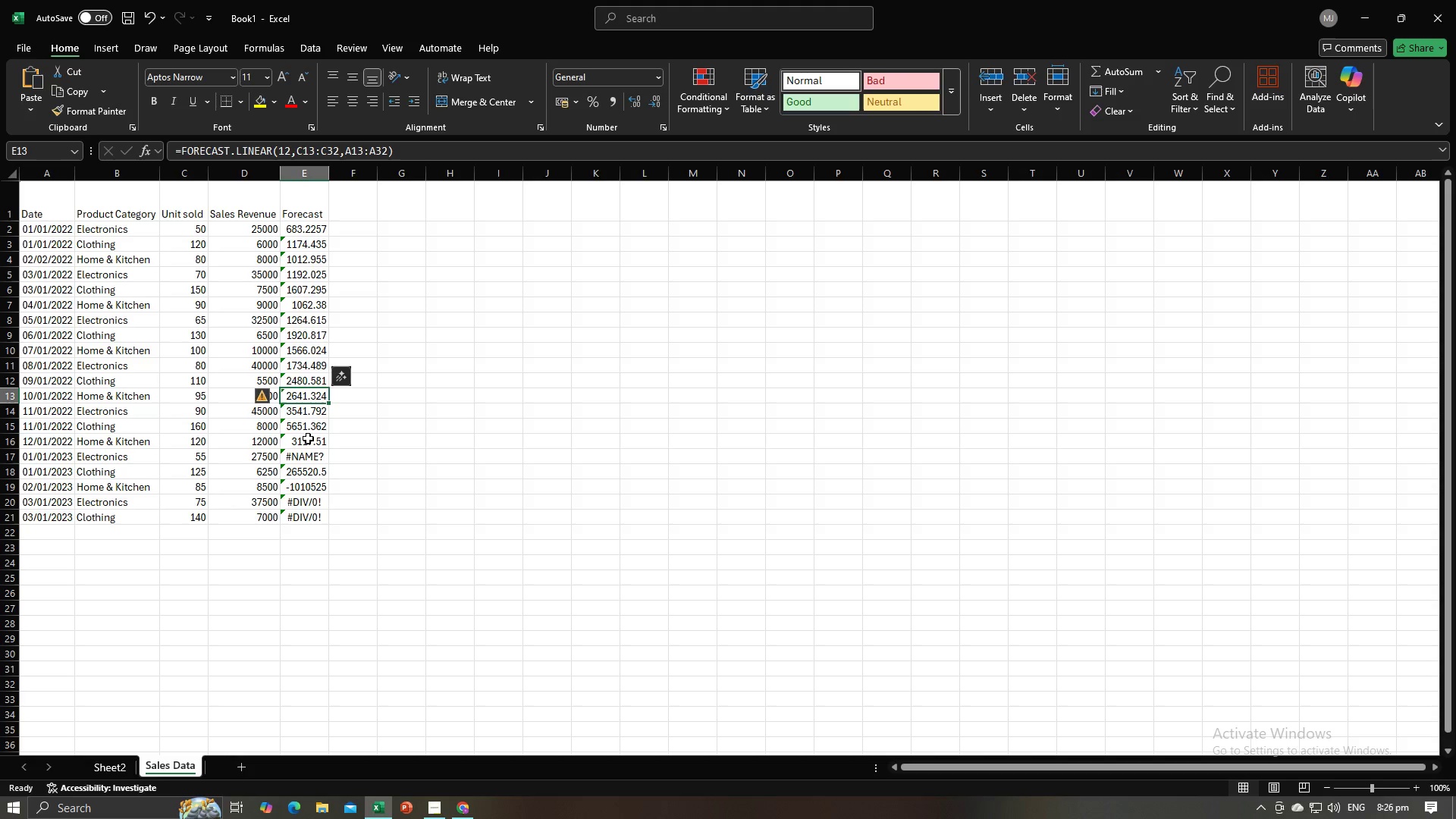 
double_click([308, 438])
 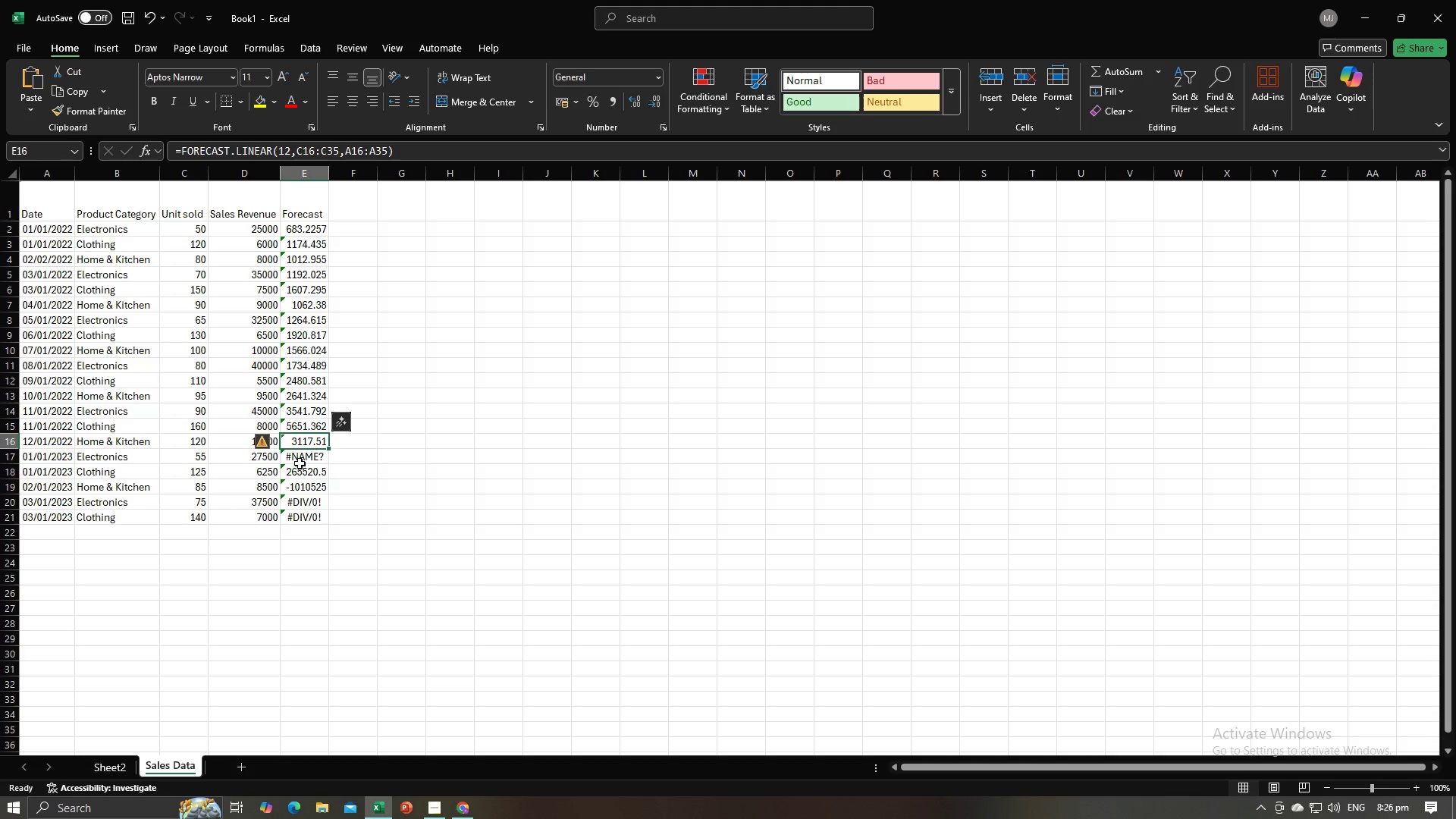 
left_click([300, 460])
 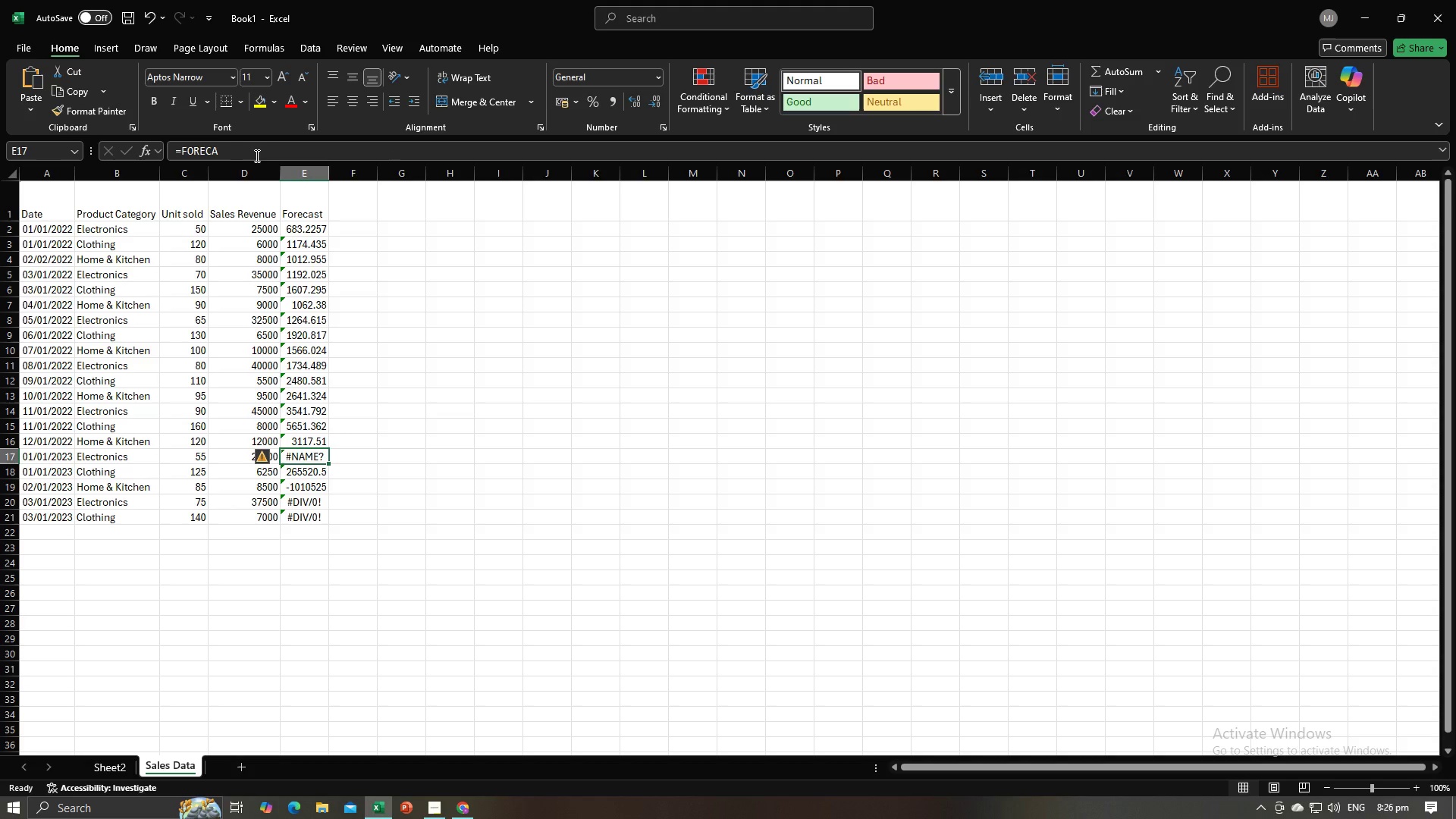 
left_click([256, 155])
 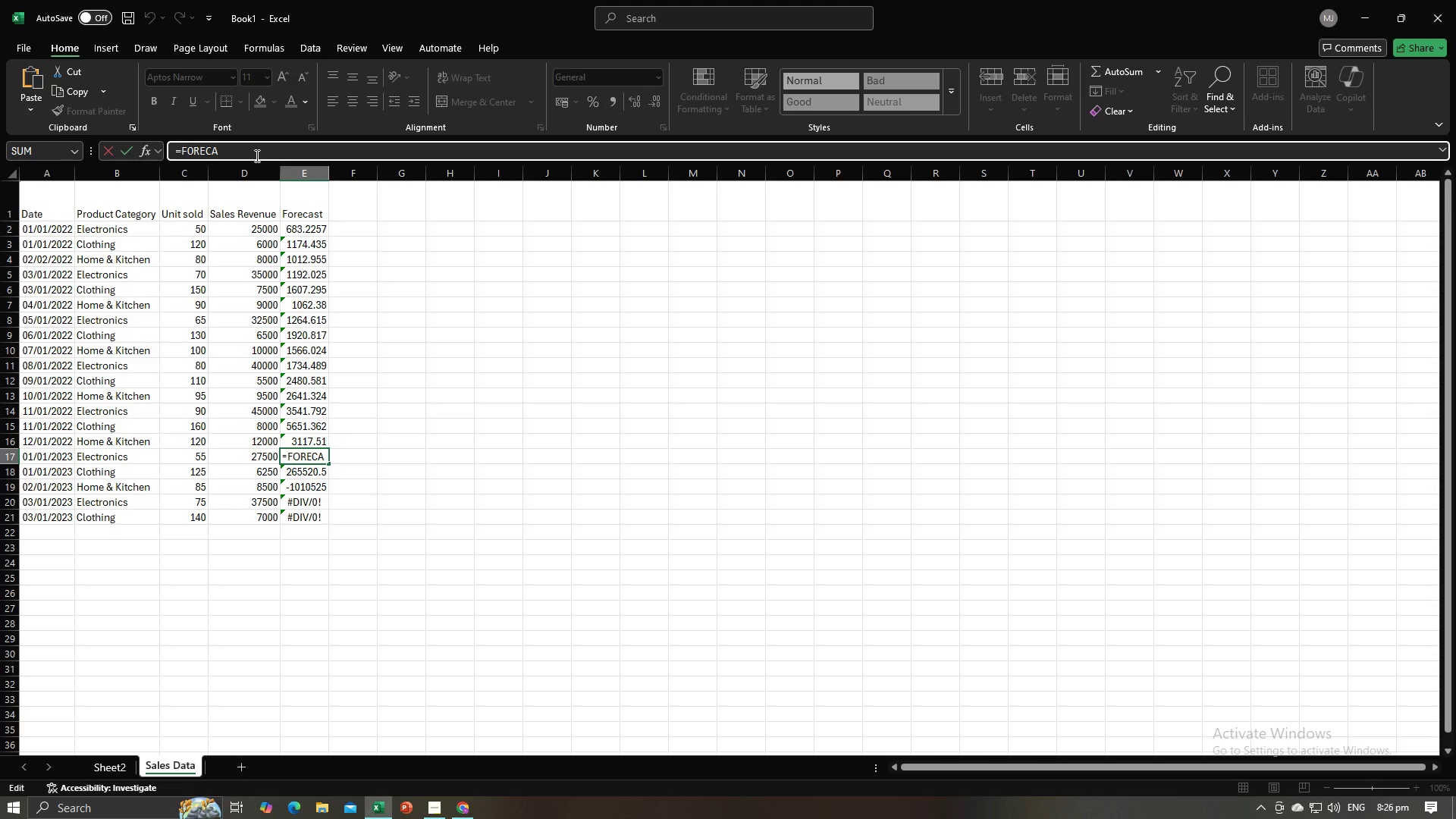 
type(SR)
key(Backspace)
type(T)
 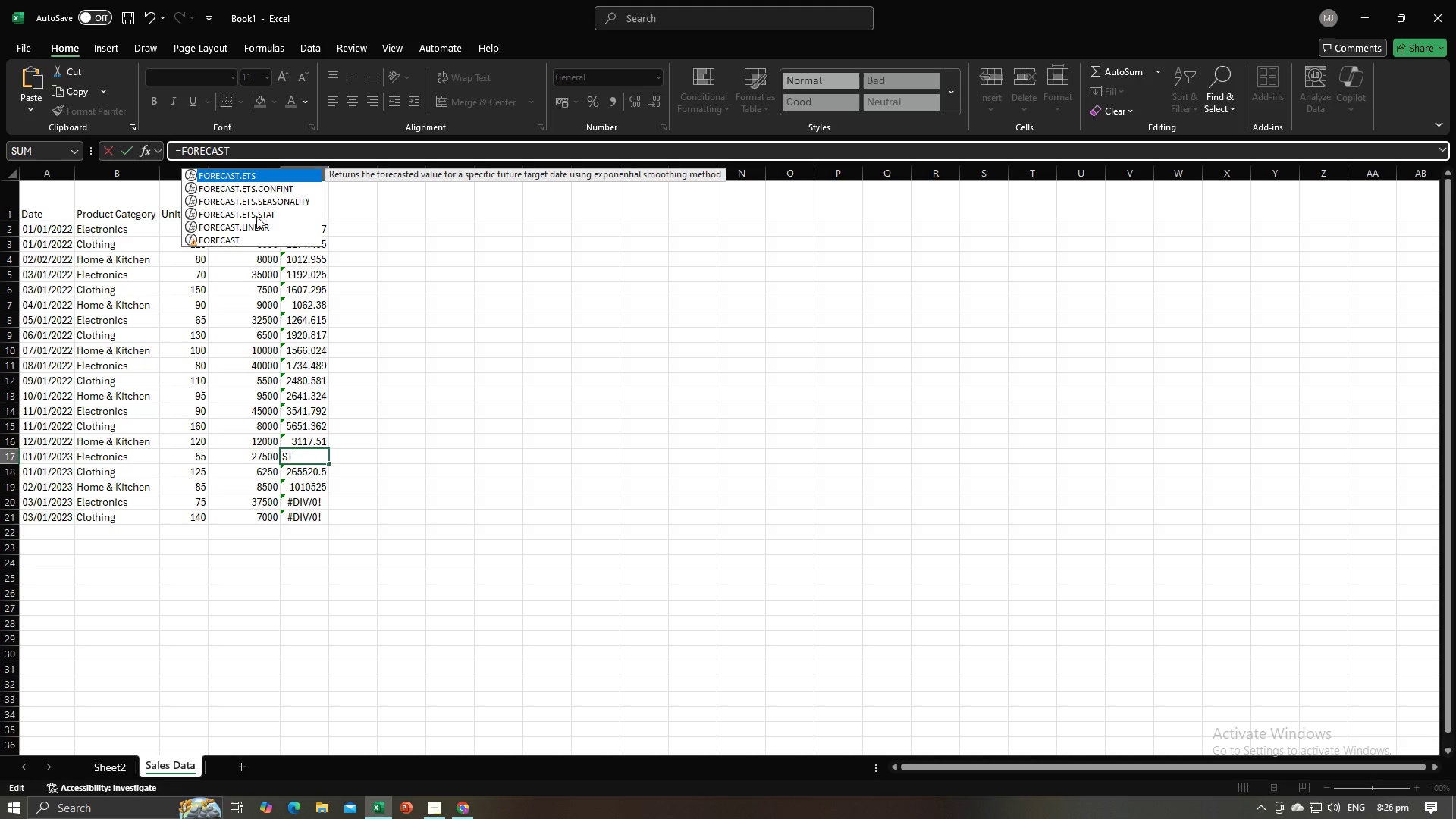 
left_click([256, 221])
 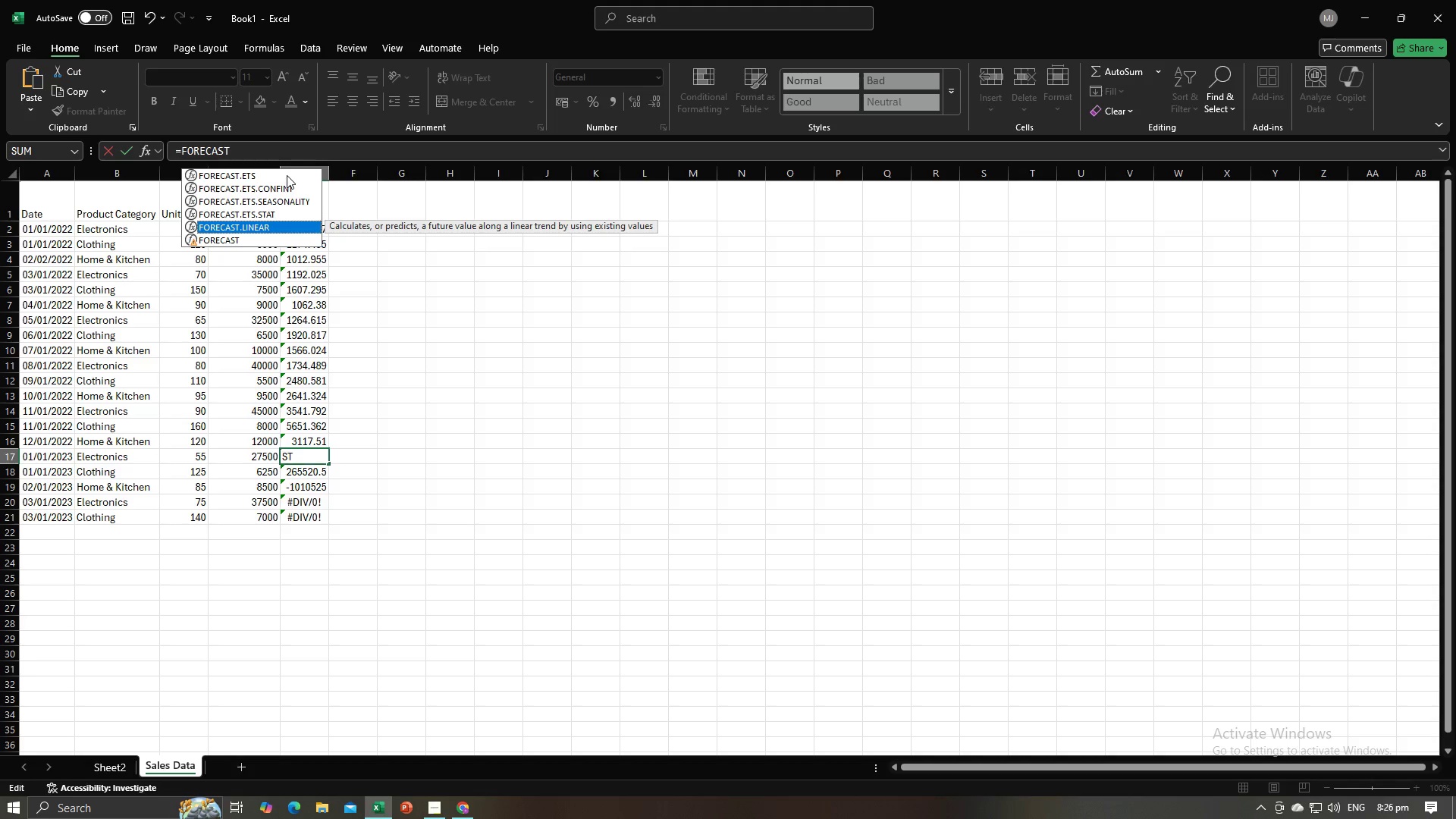 
left_click([291, 155])
 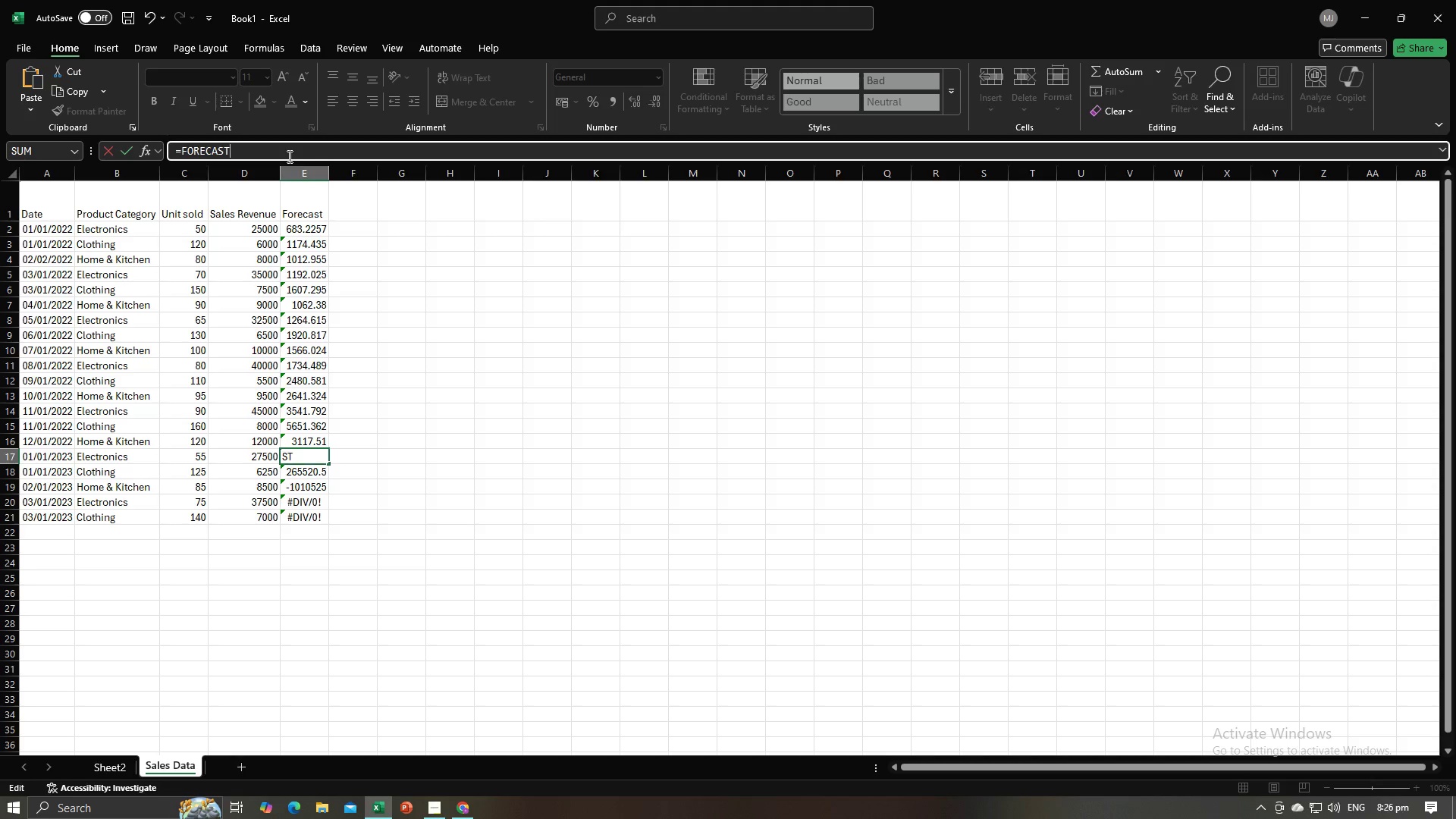 
key(Slash)
 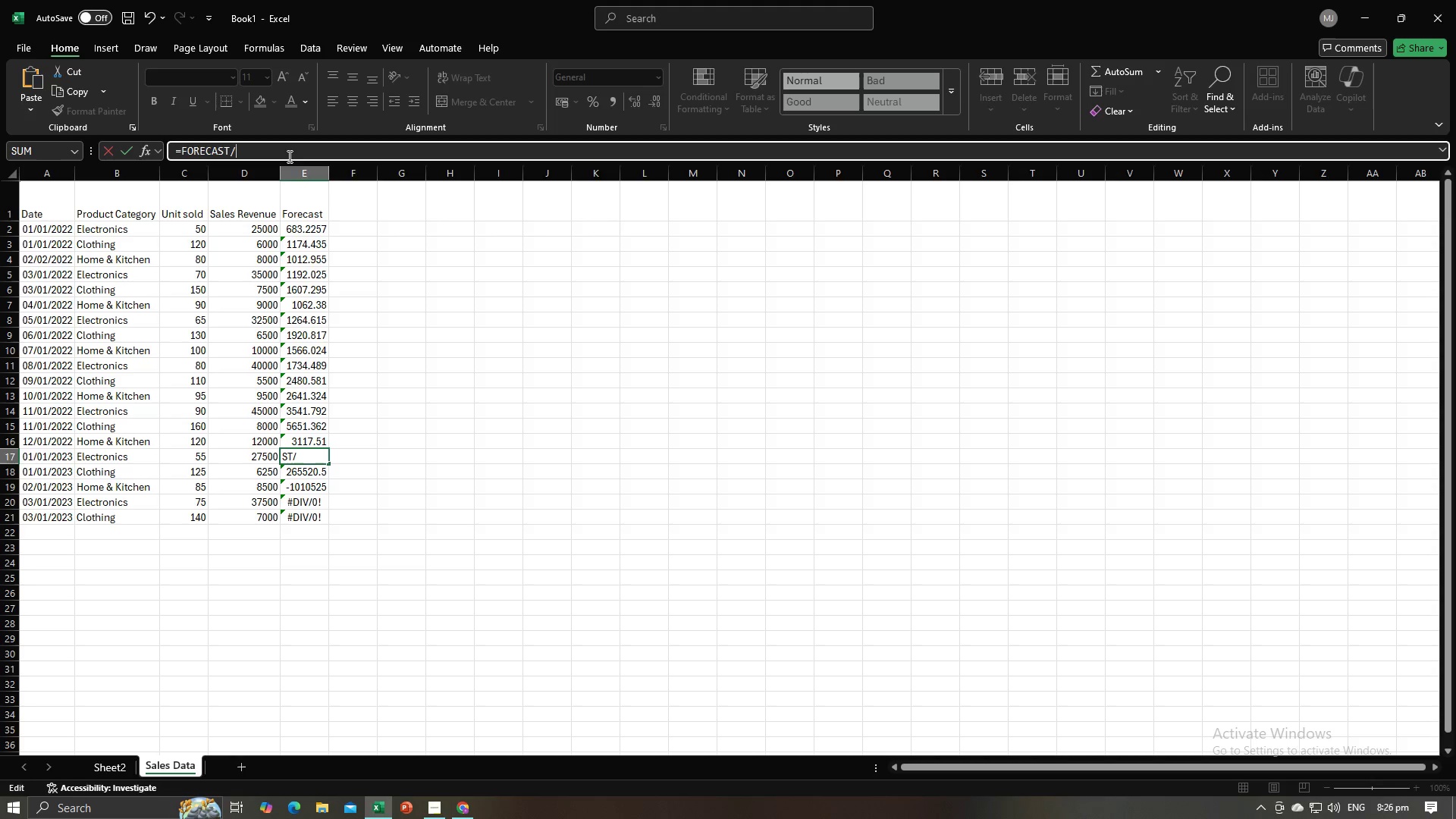 
key(Backspace)
 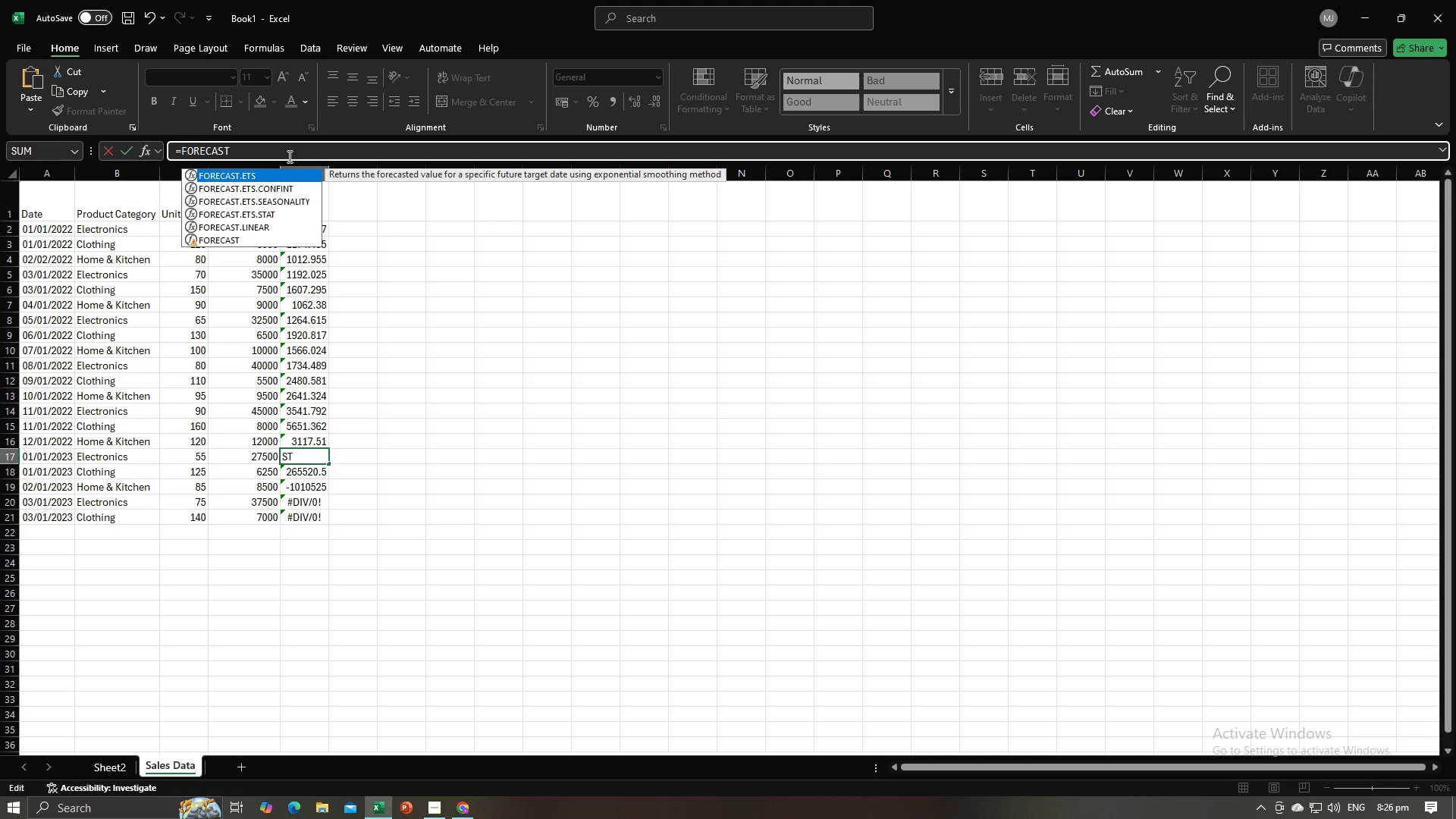 
key(Comma)
 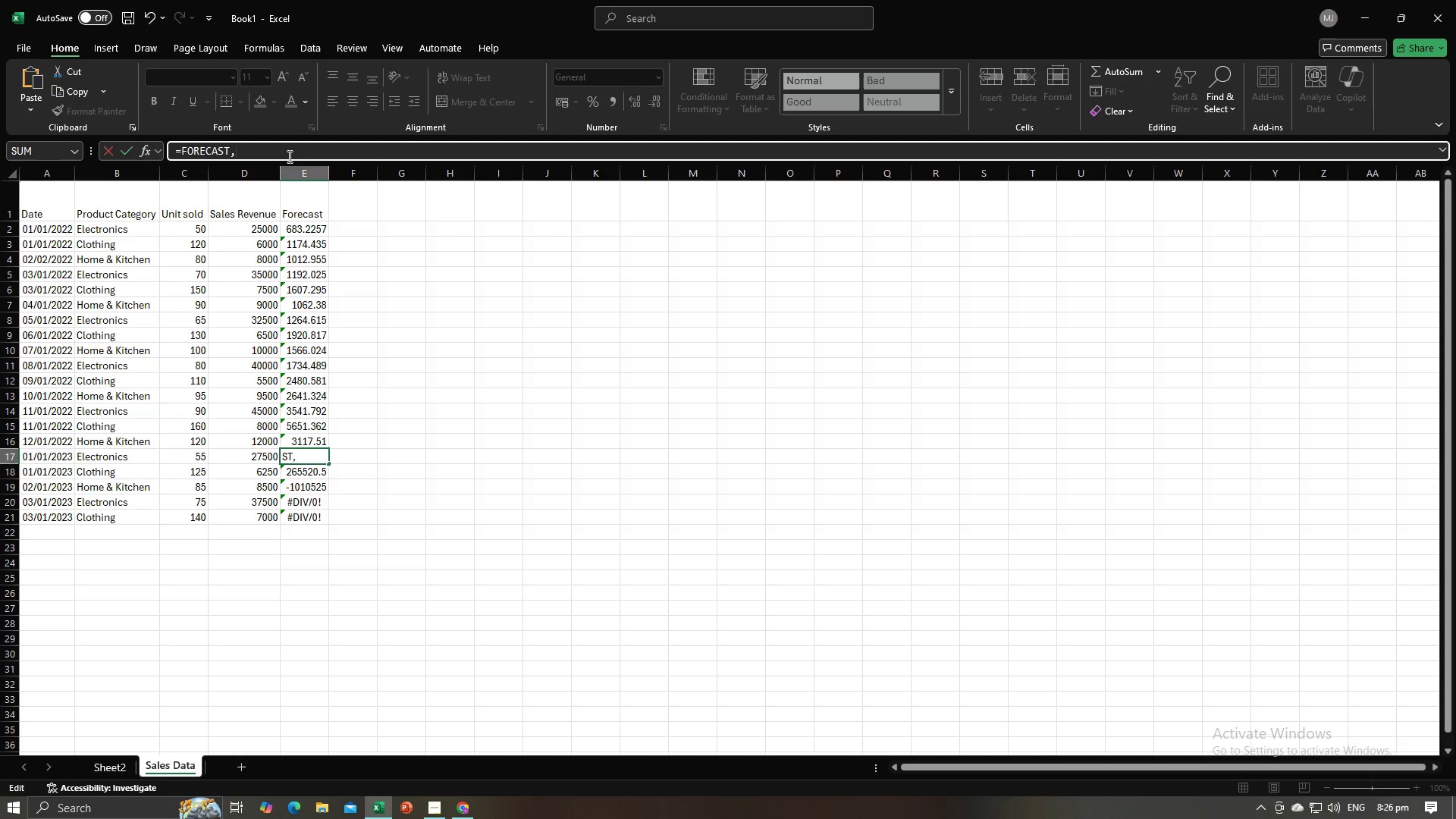 
key(Backspace)
 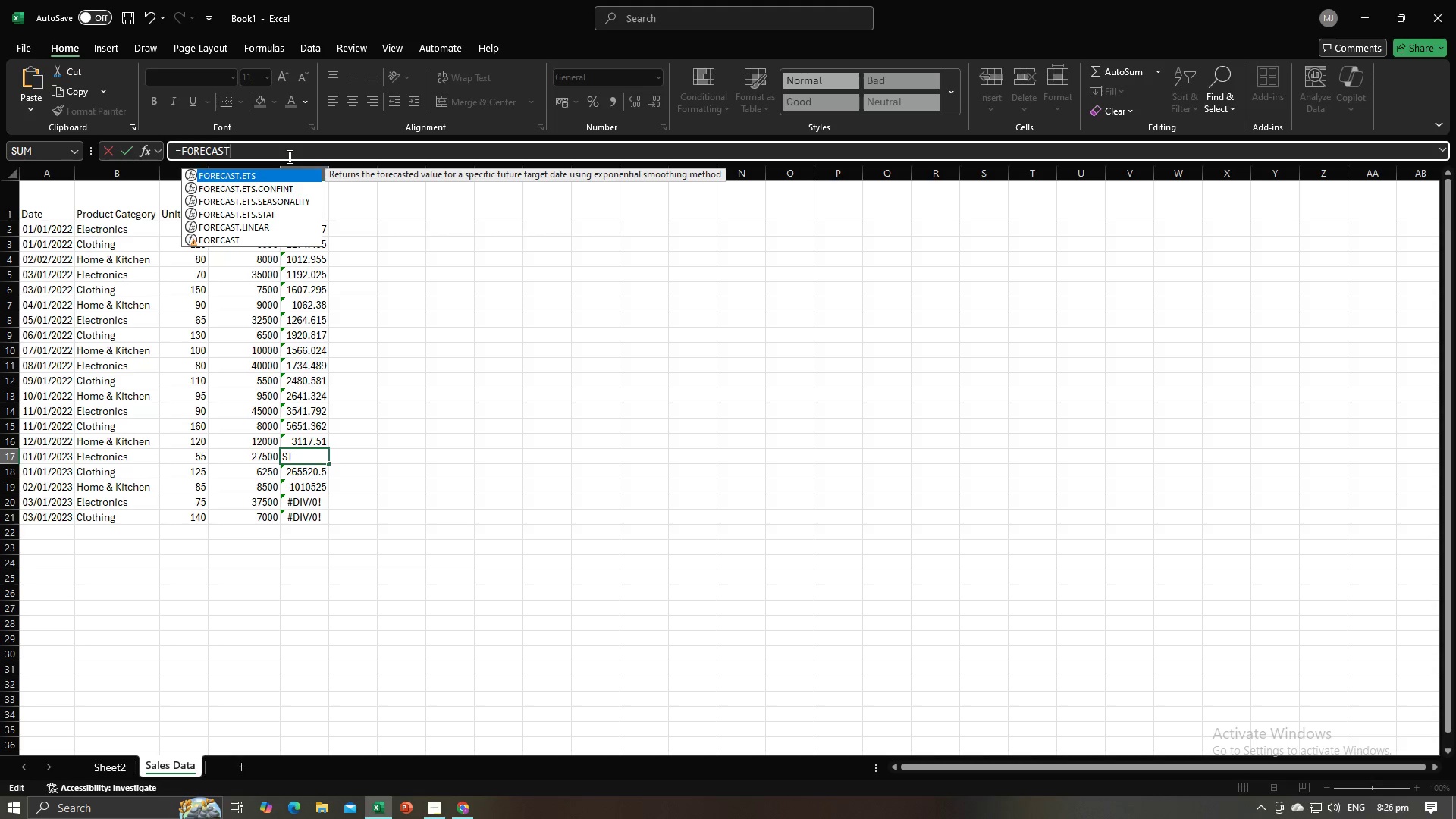 
key(Period)
 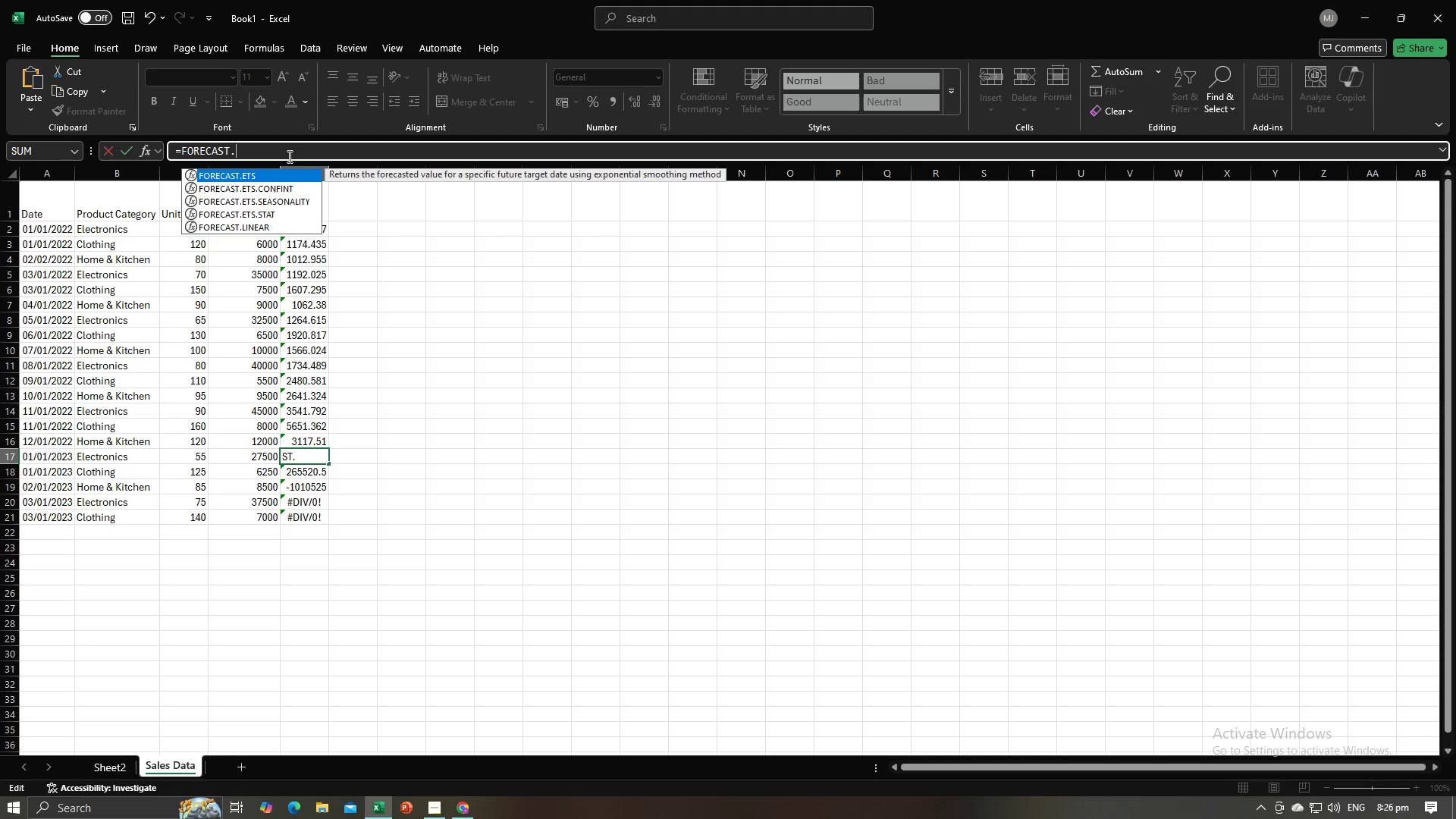 
key(L)
 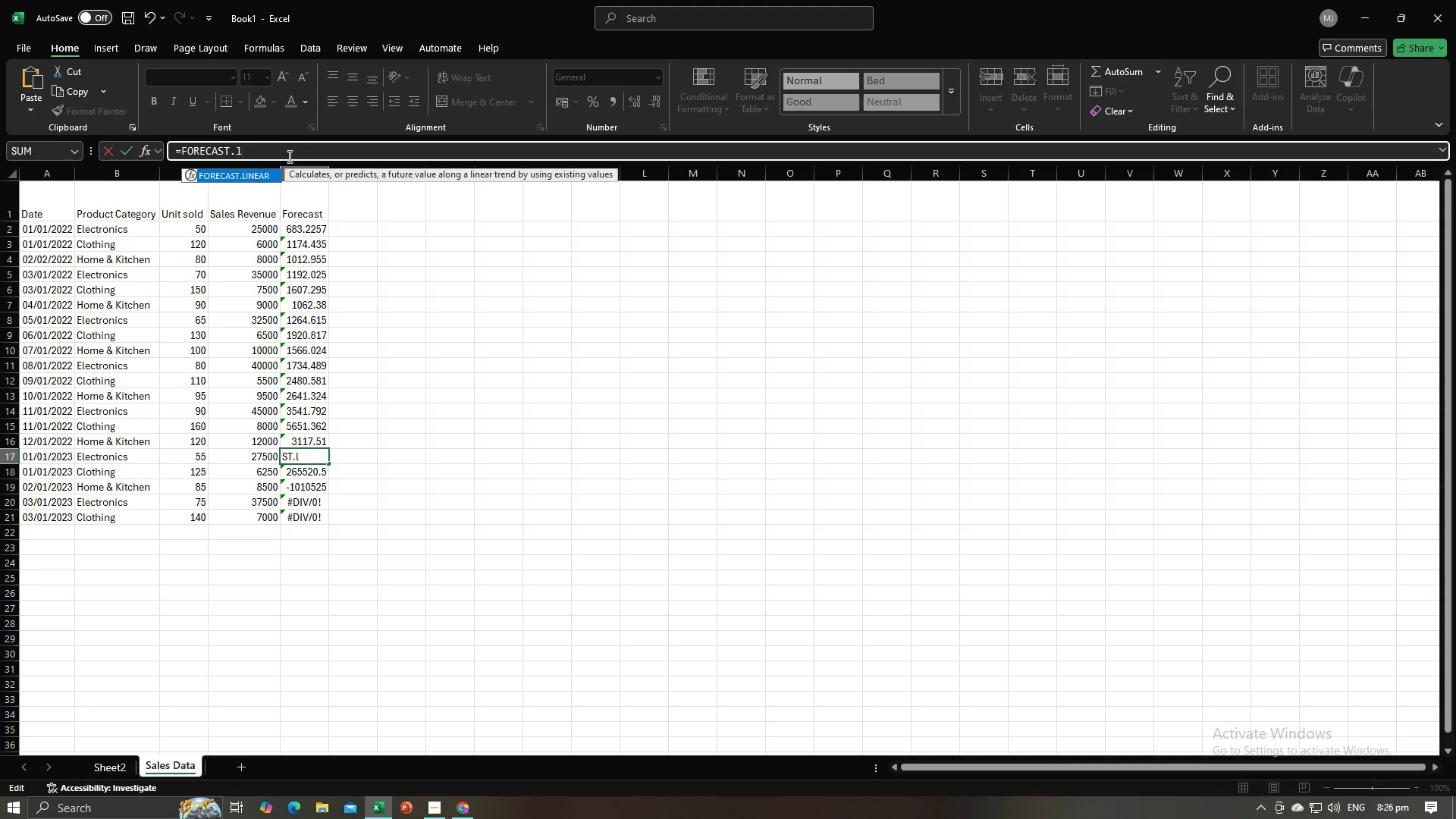 
key(ArrowDown)
 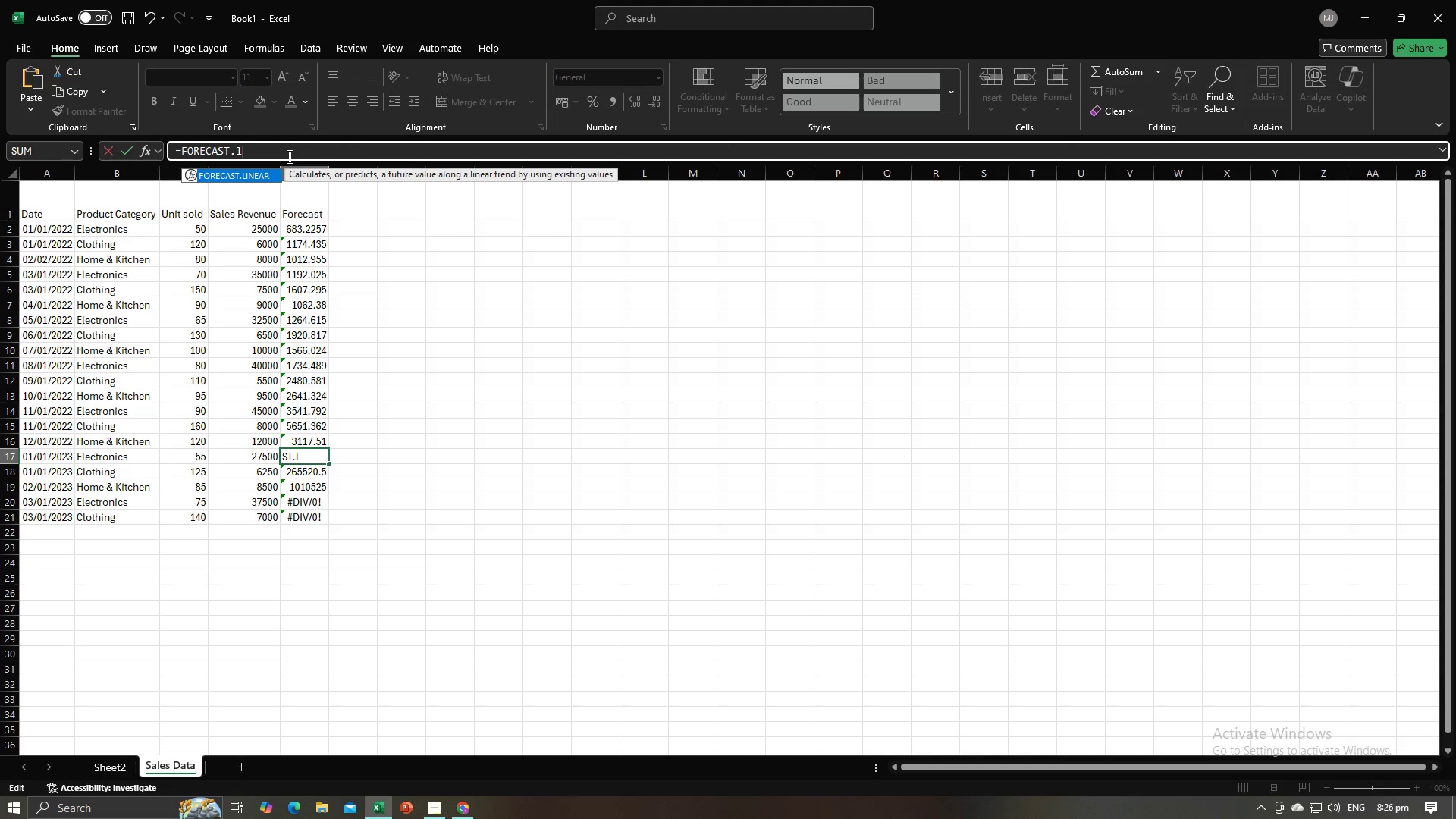 
key(Enter)
 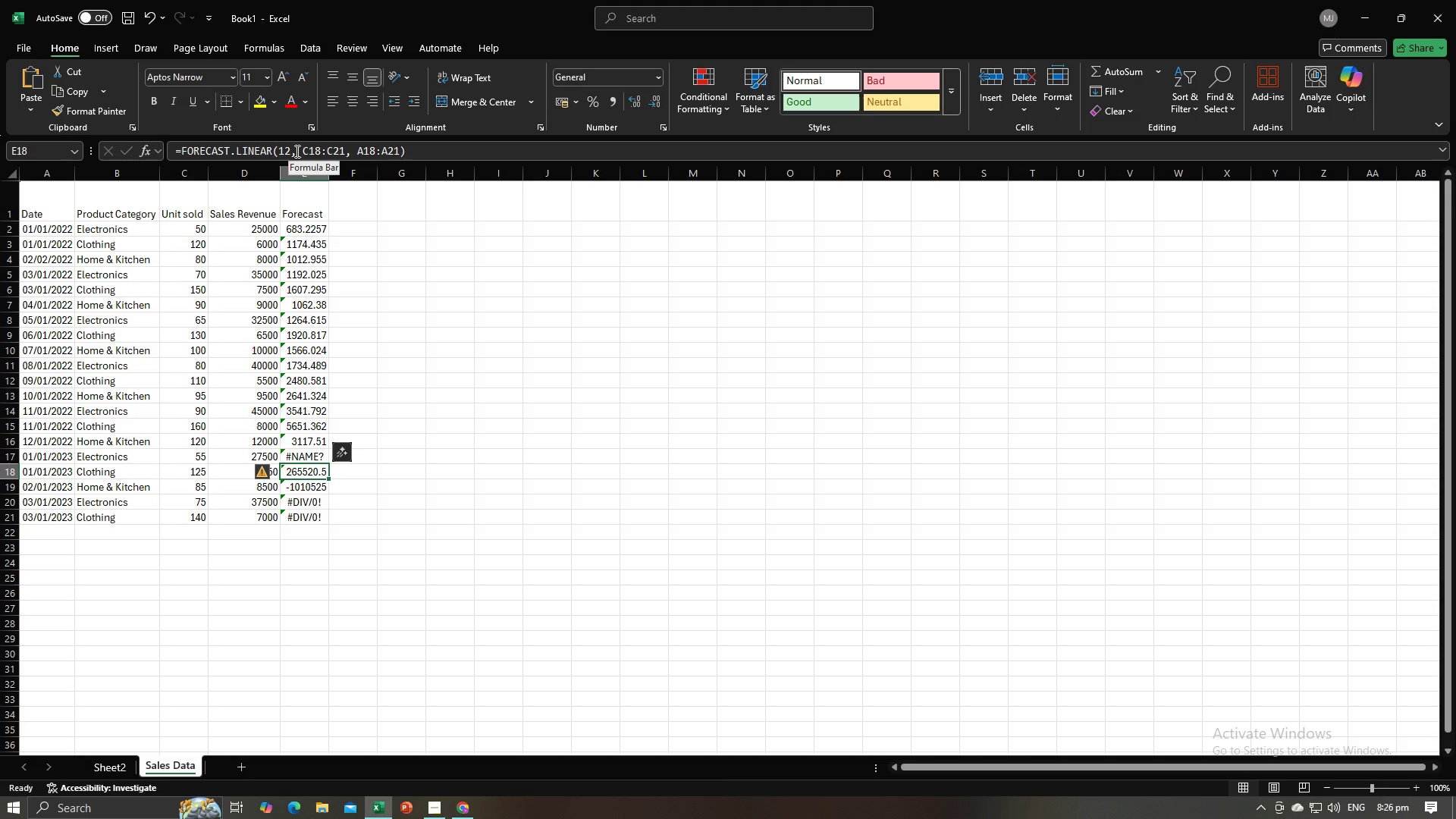 
left_click([406, 358])
 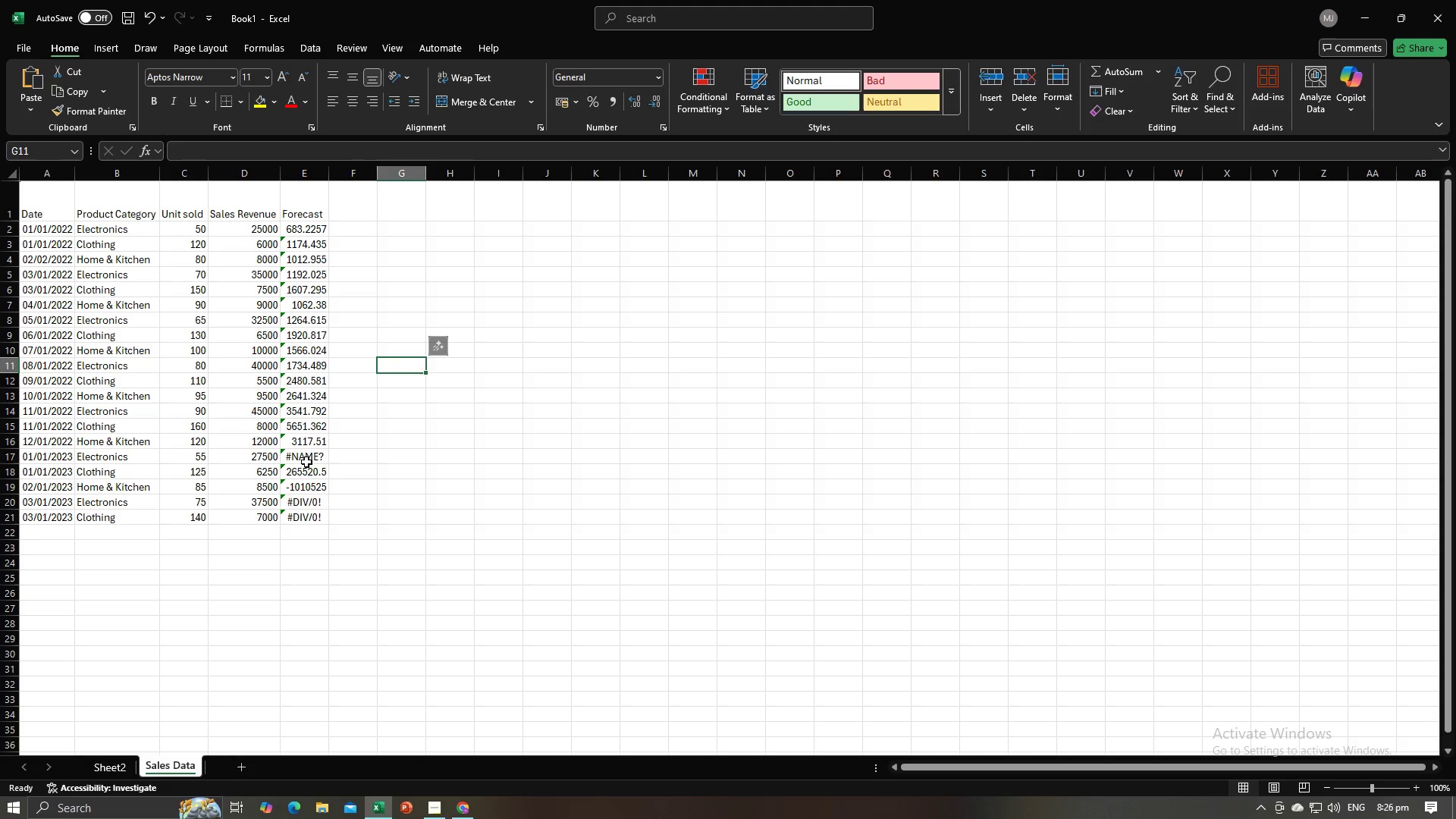 
left_click([306, 460])
 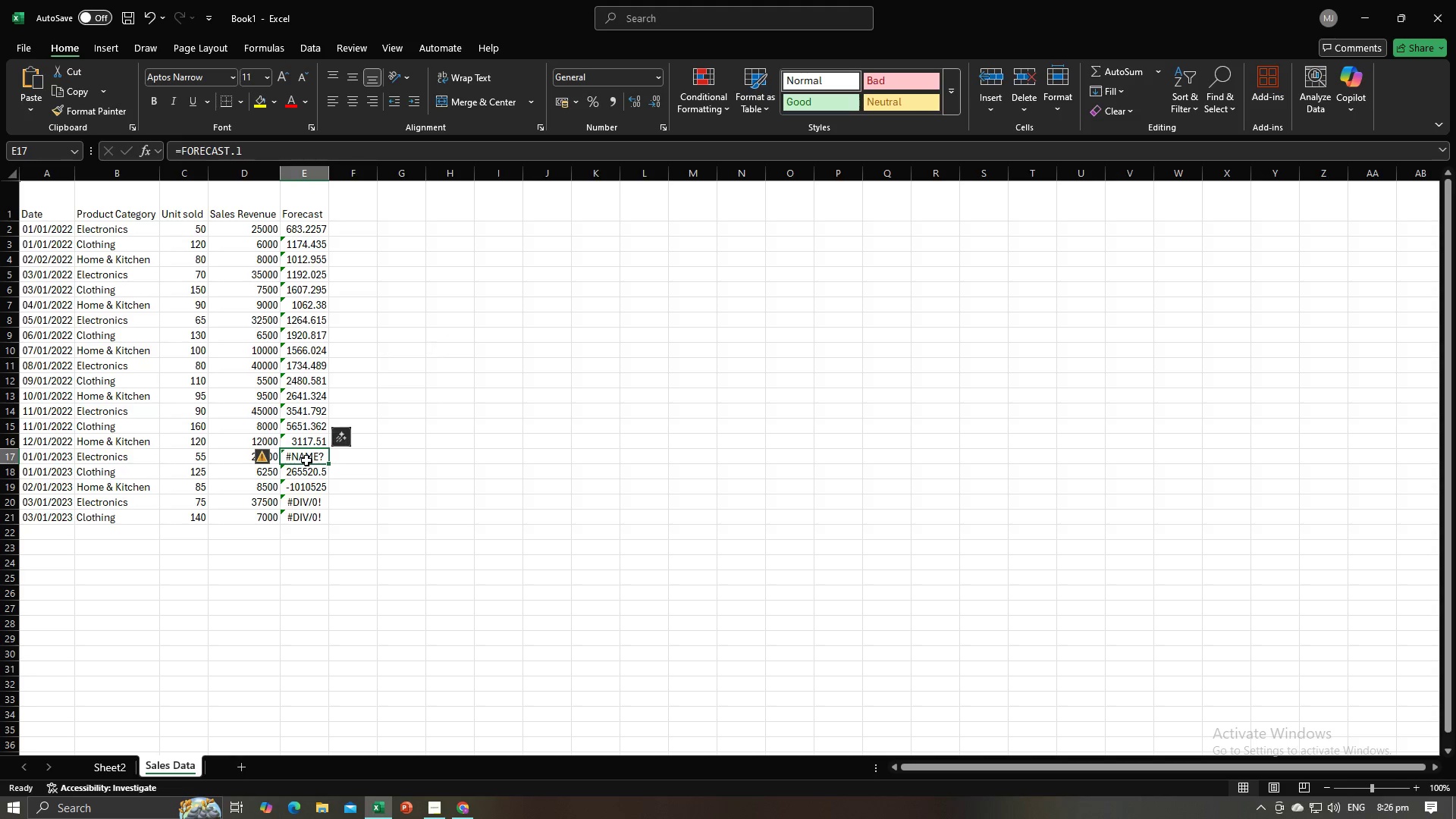 
double_click([306, 460])
 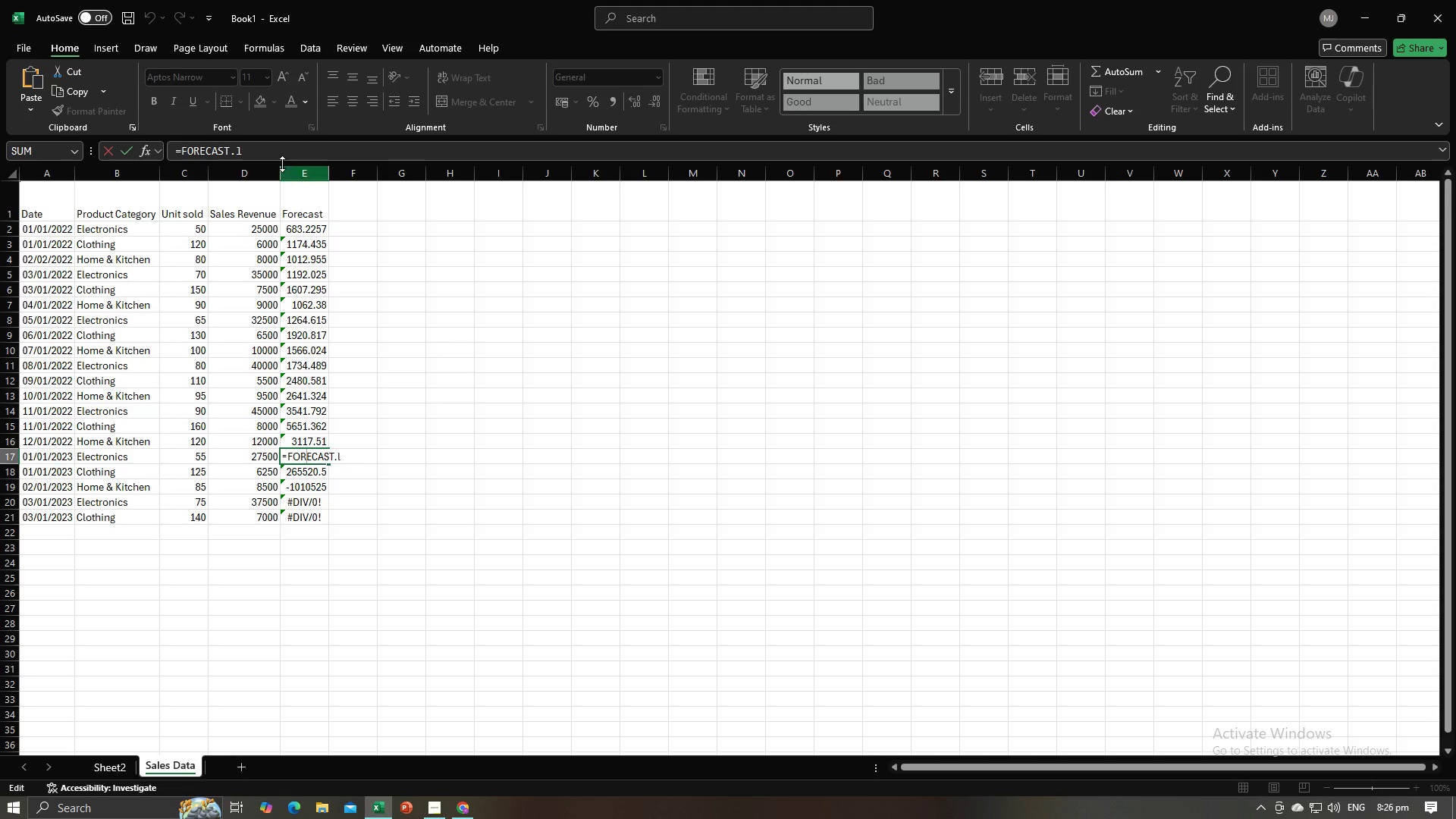 
left_click([282, 146])
 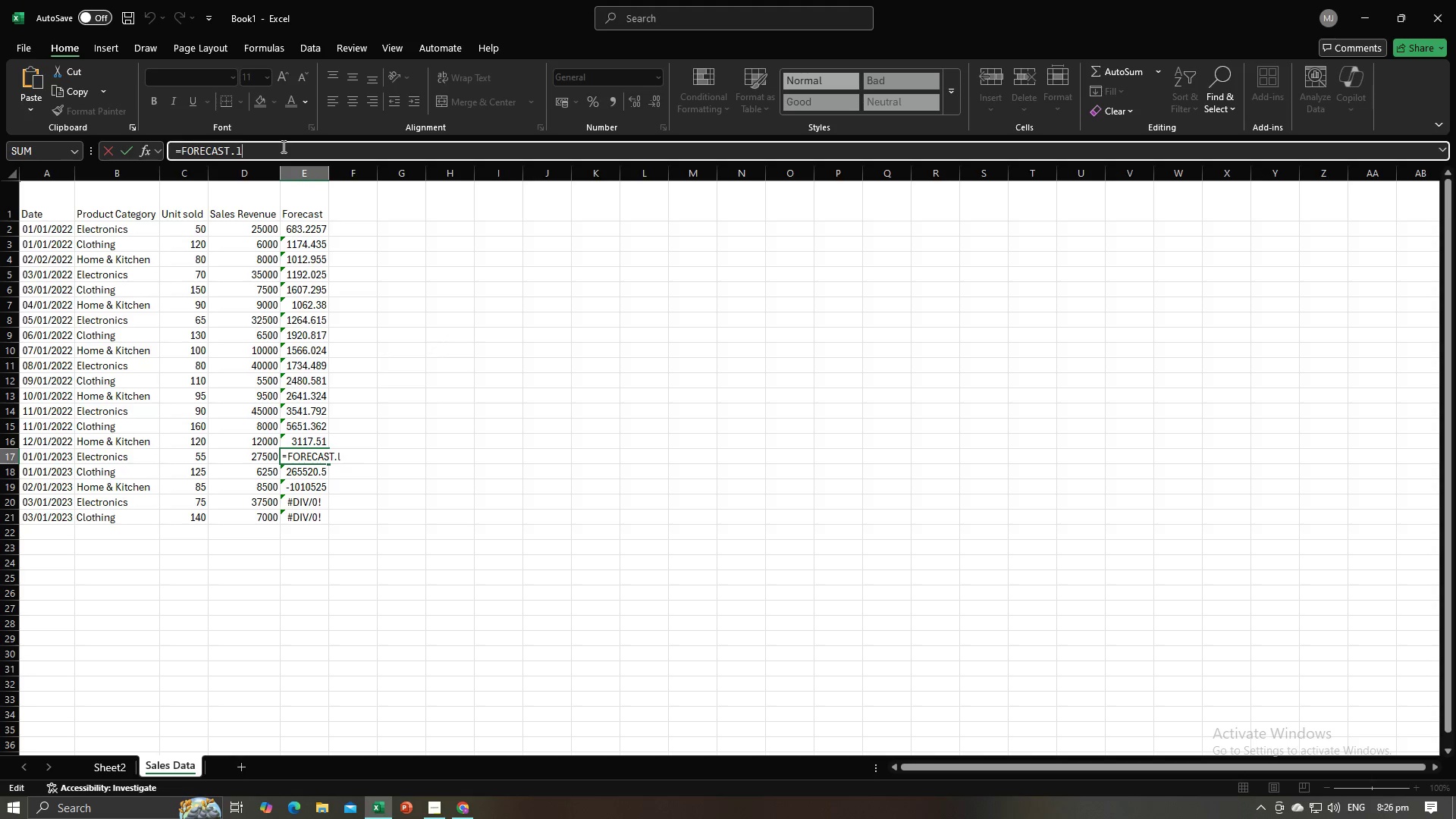 
key(Backspace)
 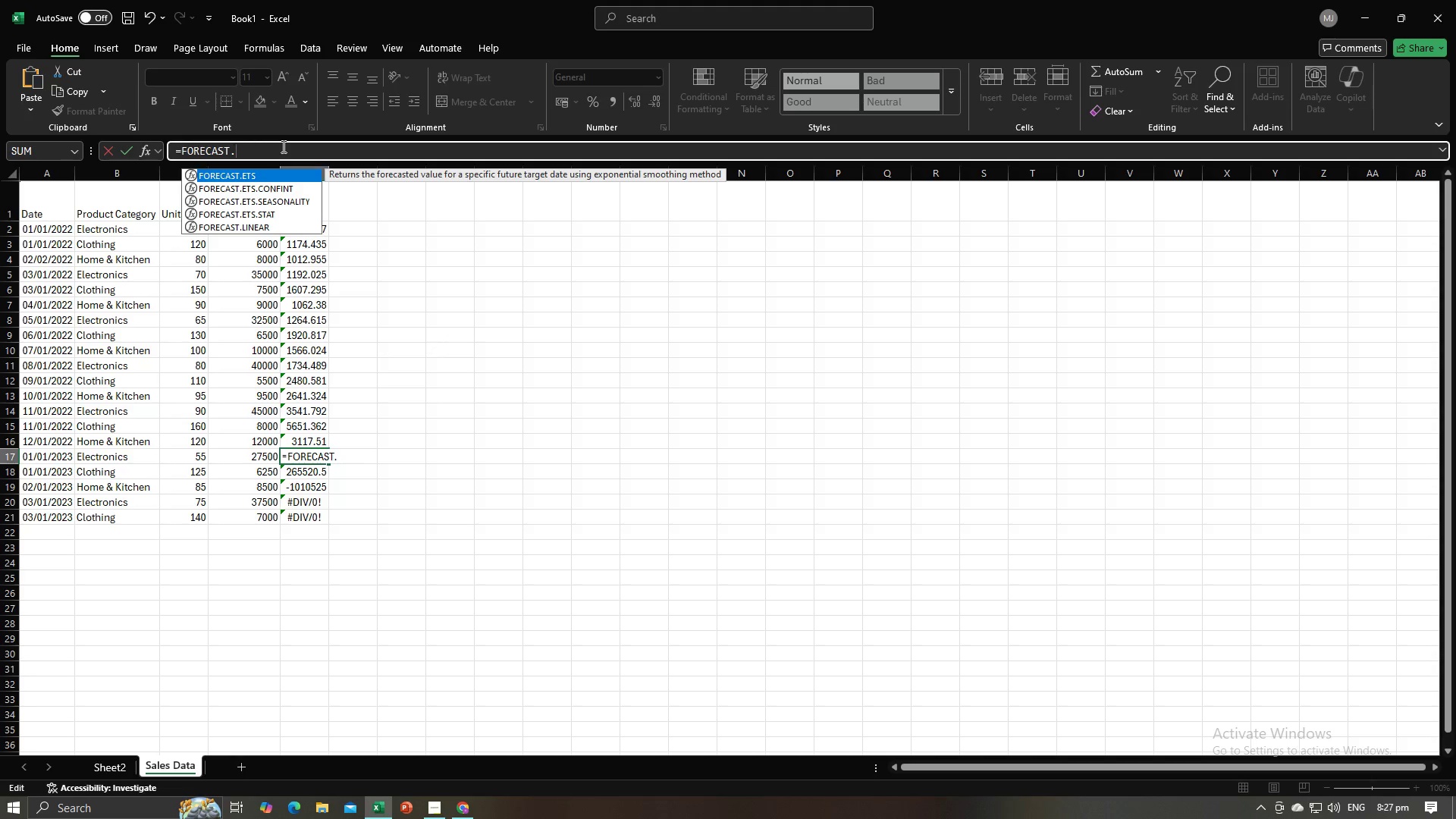 
key(ArrowDown)
 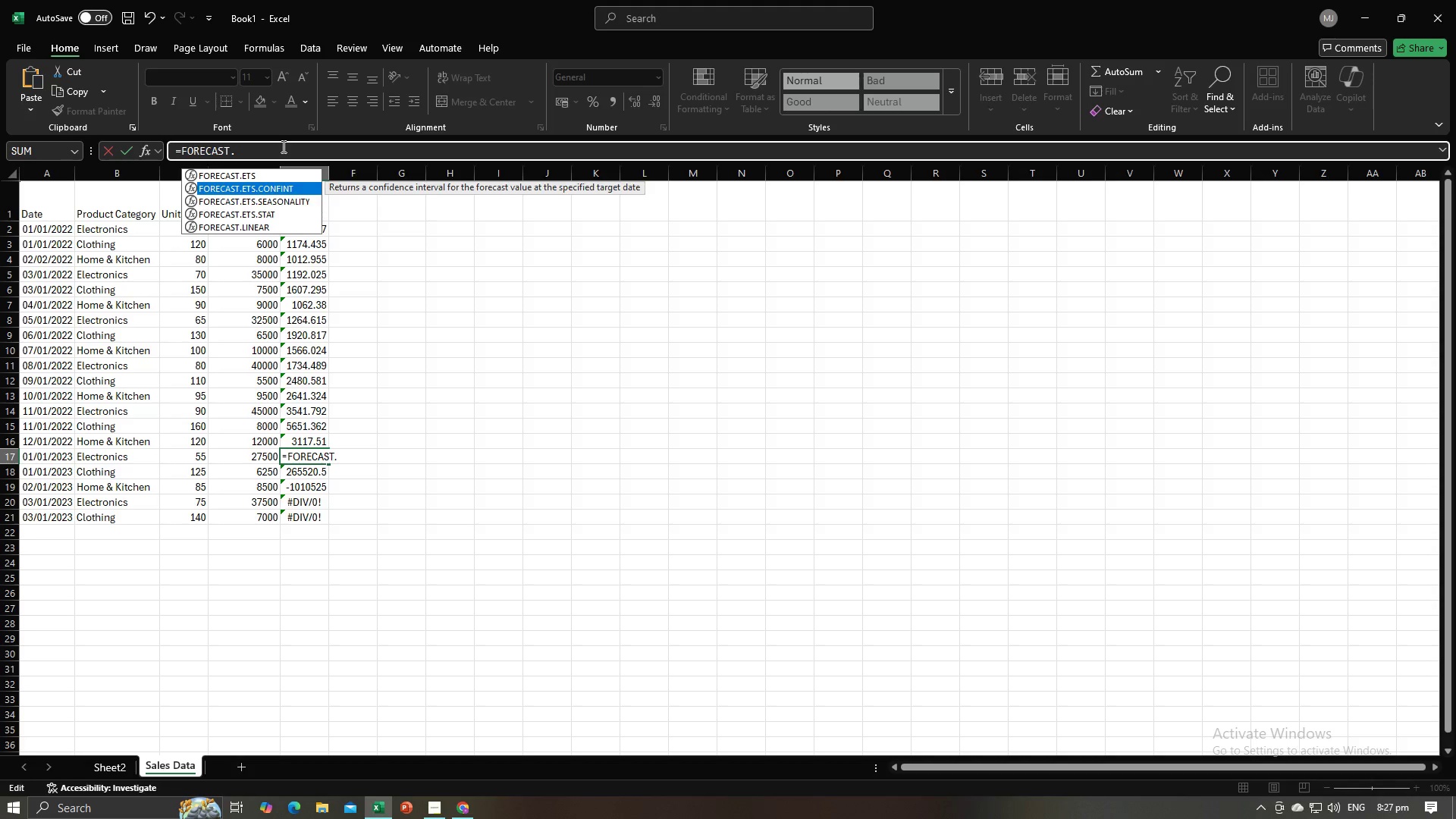 
key(ArrowDown)
 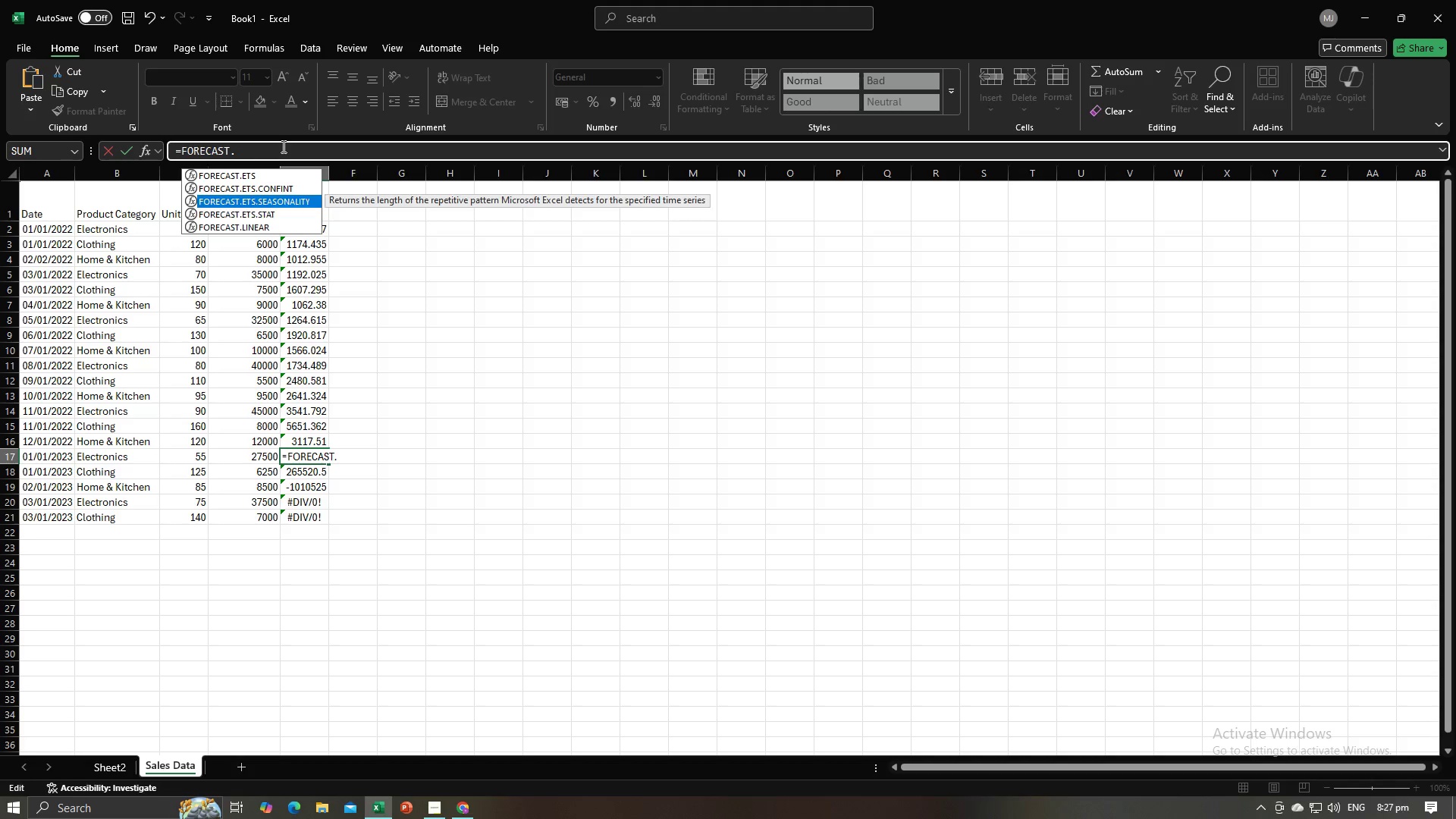 
key(ArrowDown)
 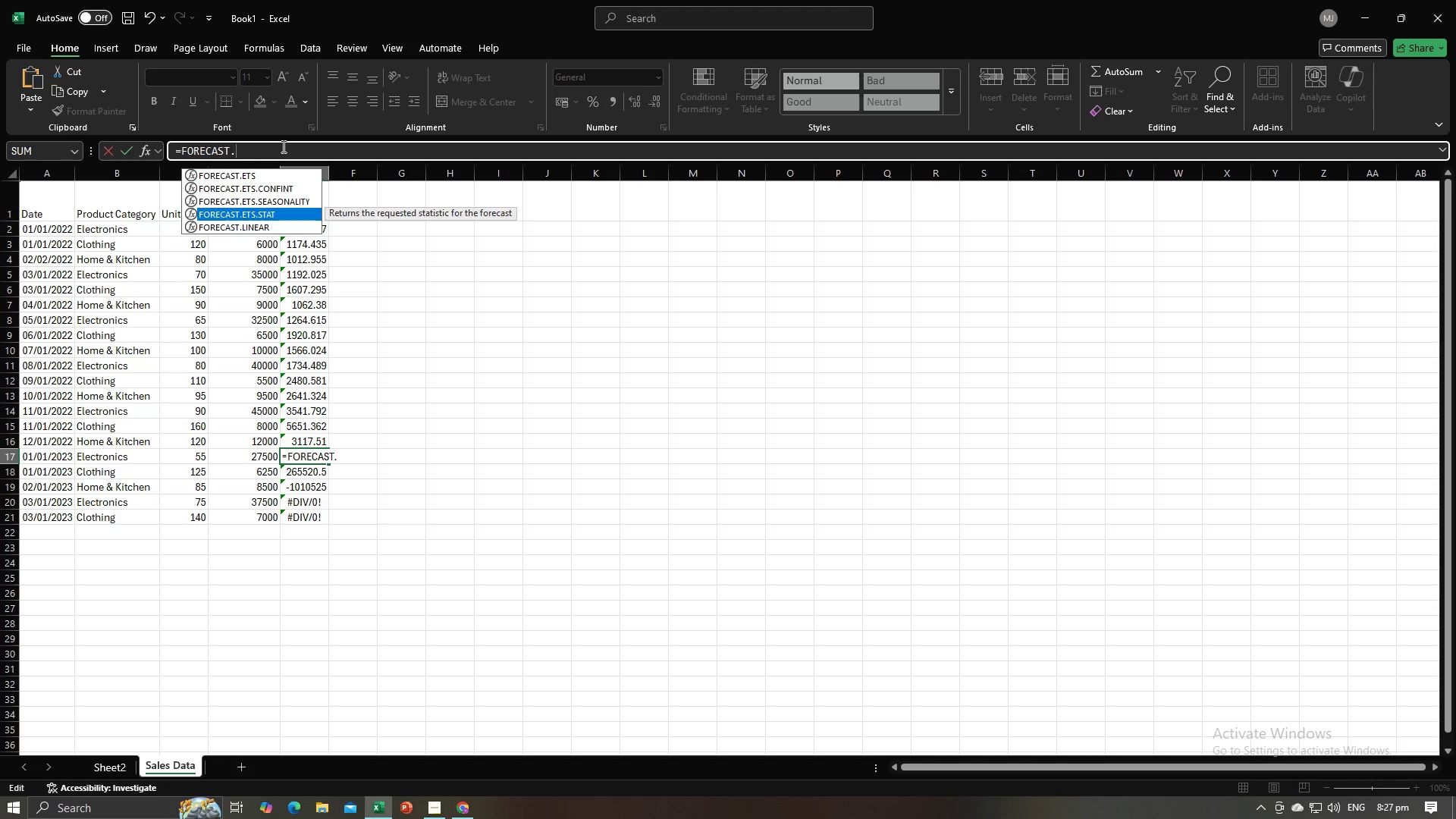 
key(ArrowDown)
 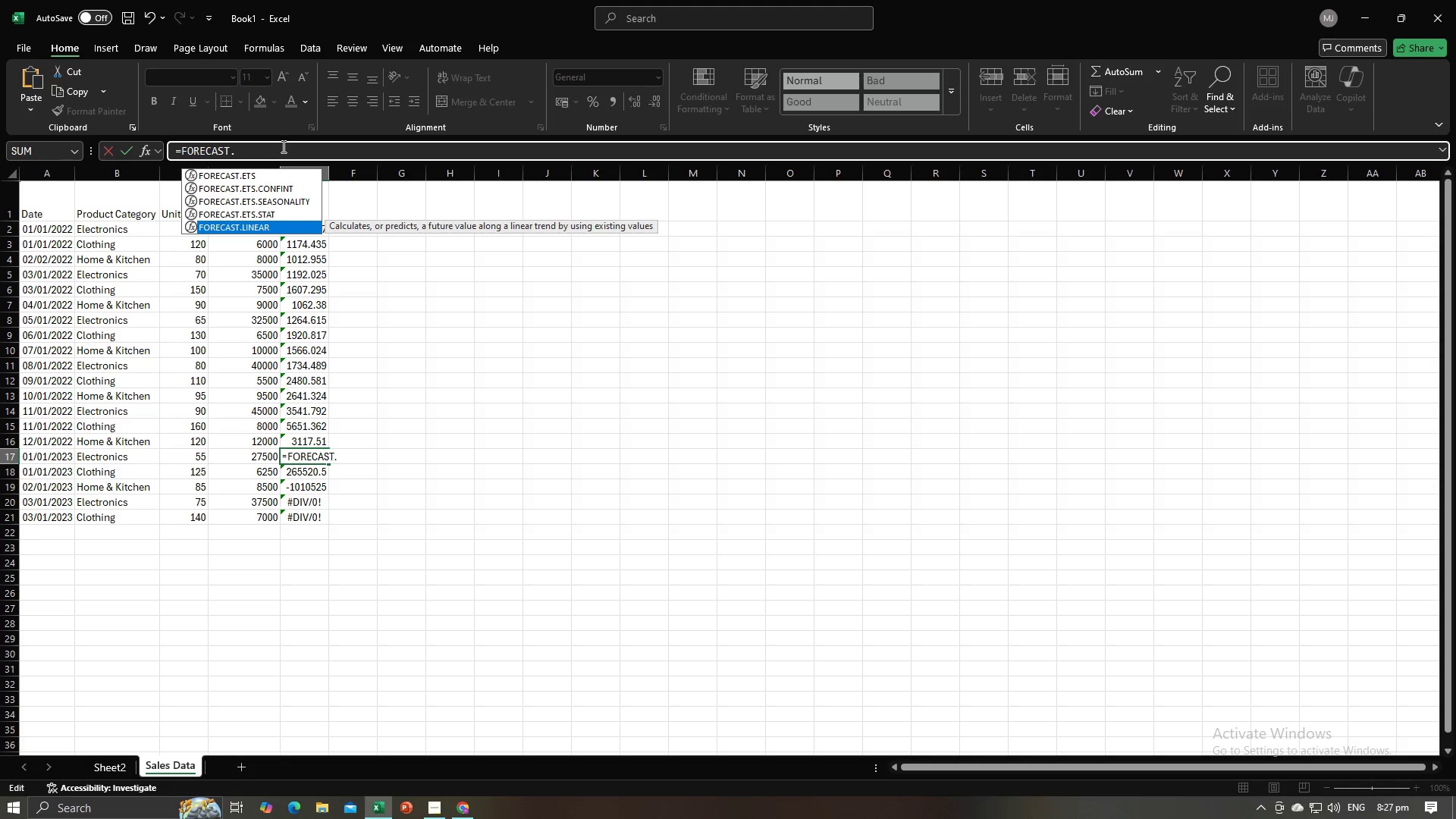 
key(Enter)
 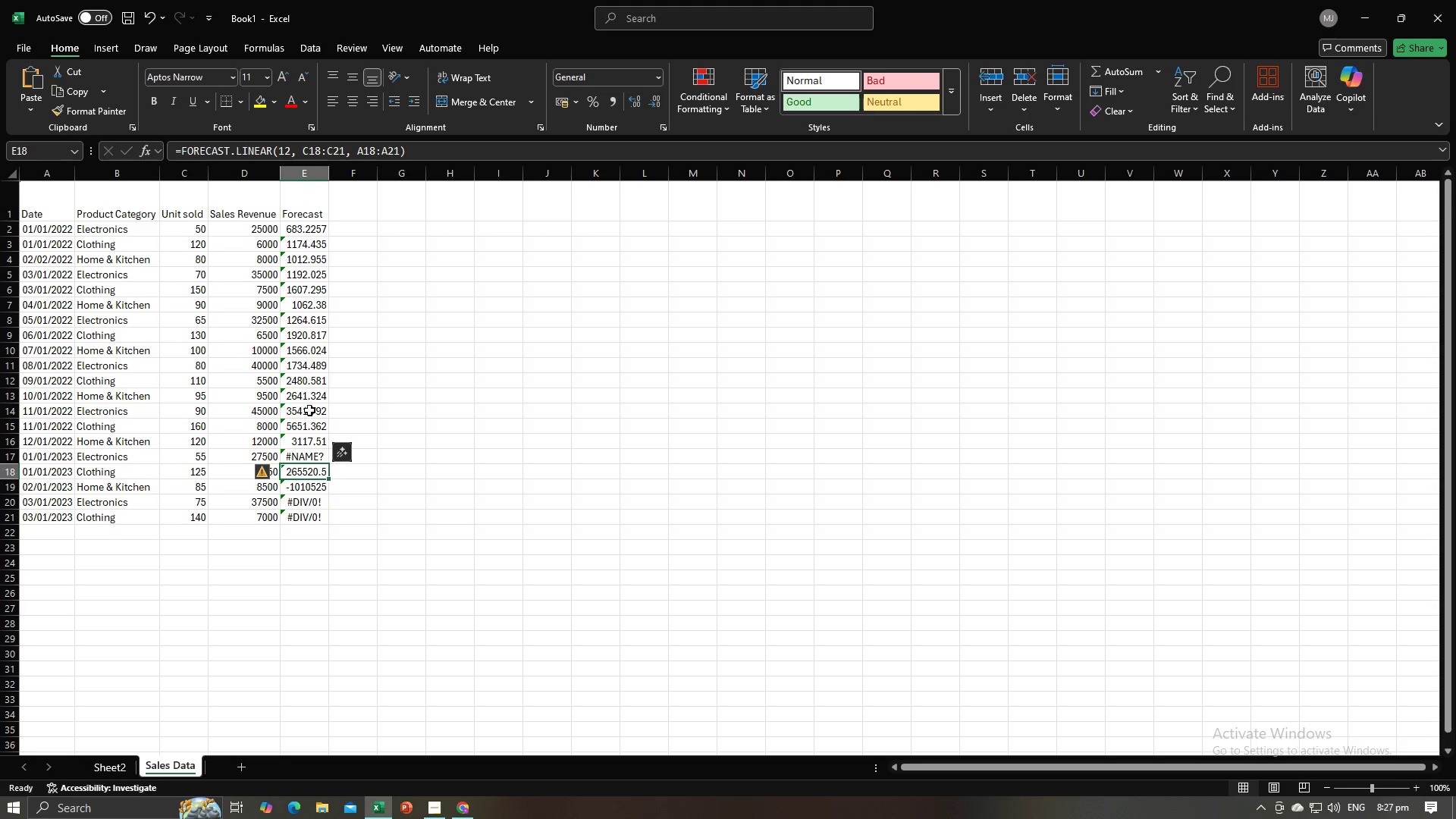 
left_click([307, 457])
 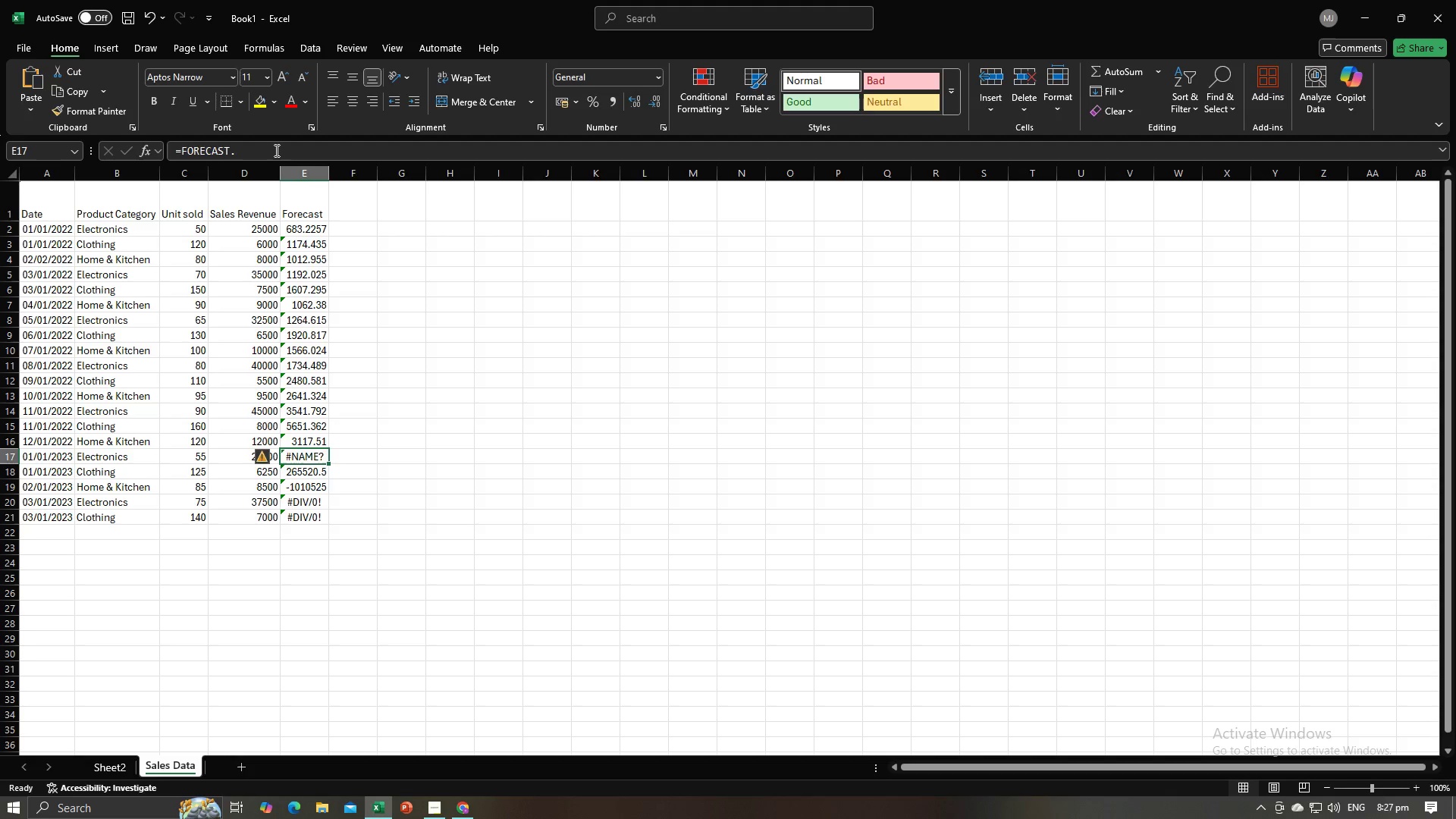 
left_click([275, 150])
 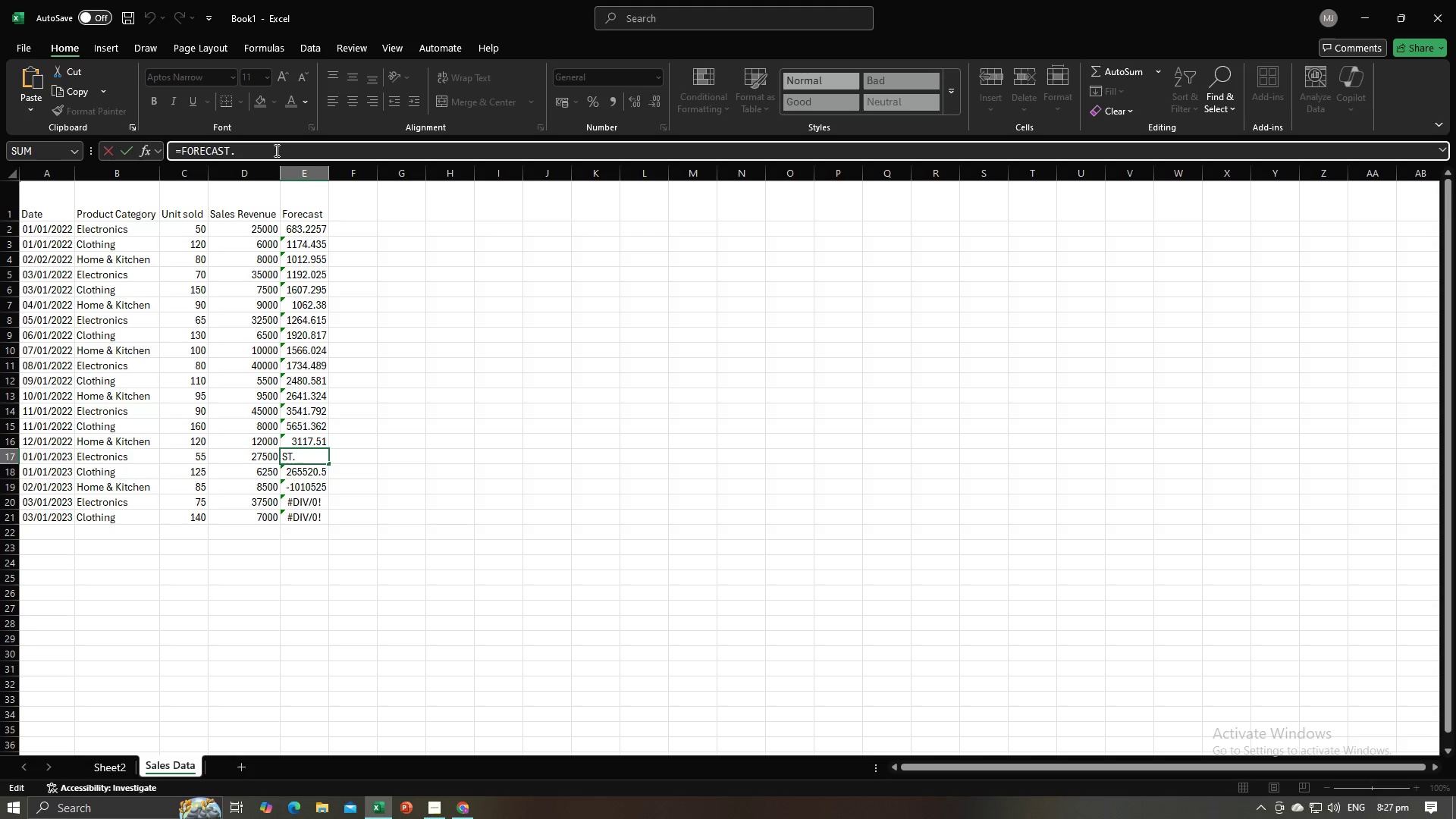 
type(lI)
key(Backspace)
key(Backspace)
type(LINEAR(12, )
 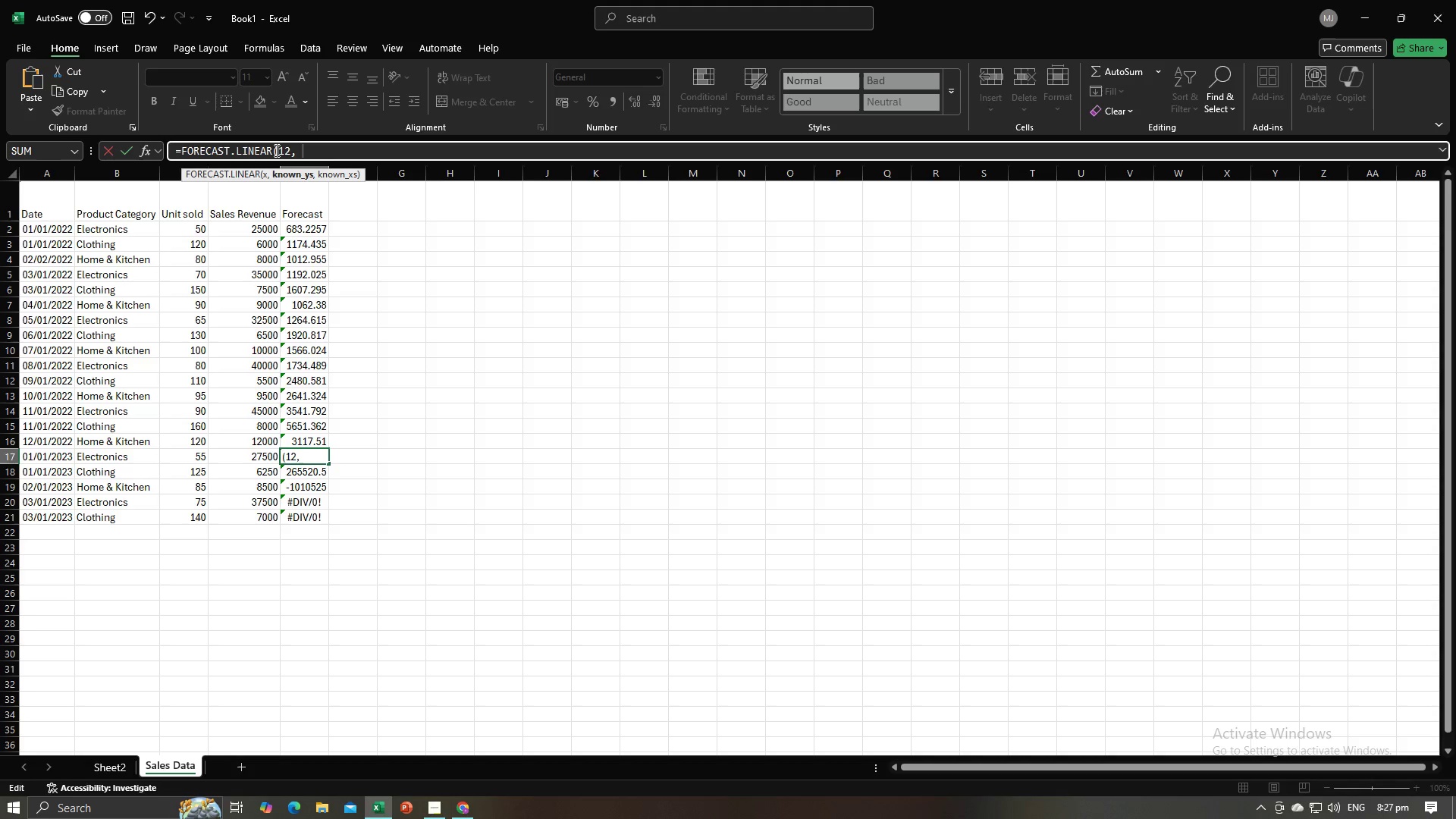 
left_click([185, 455])
 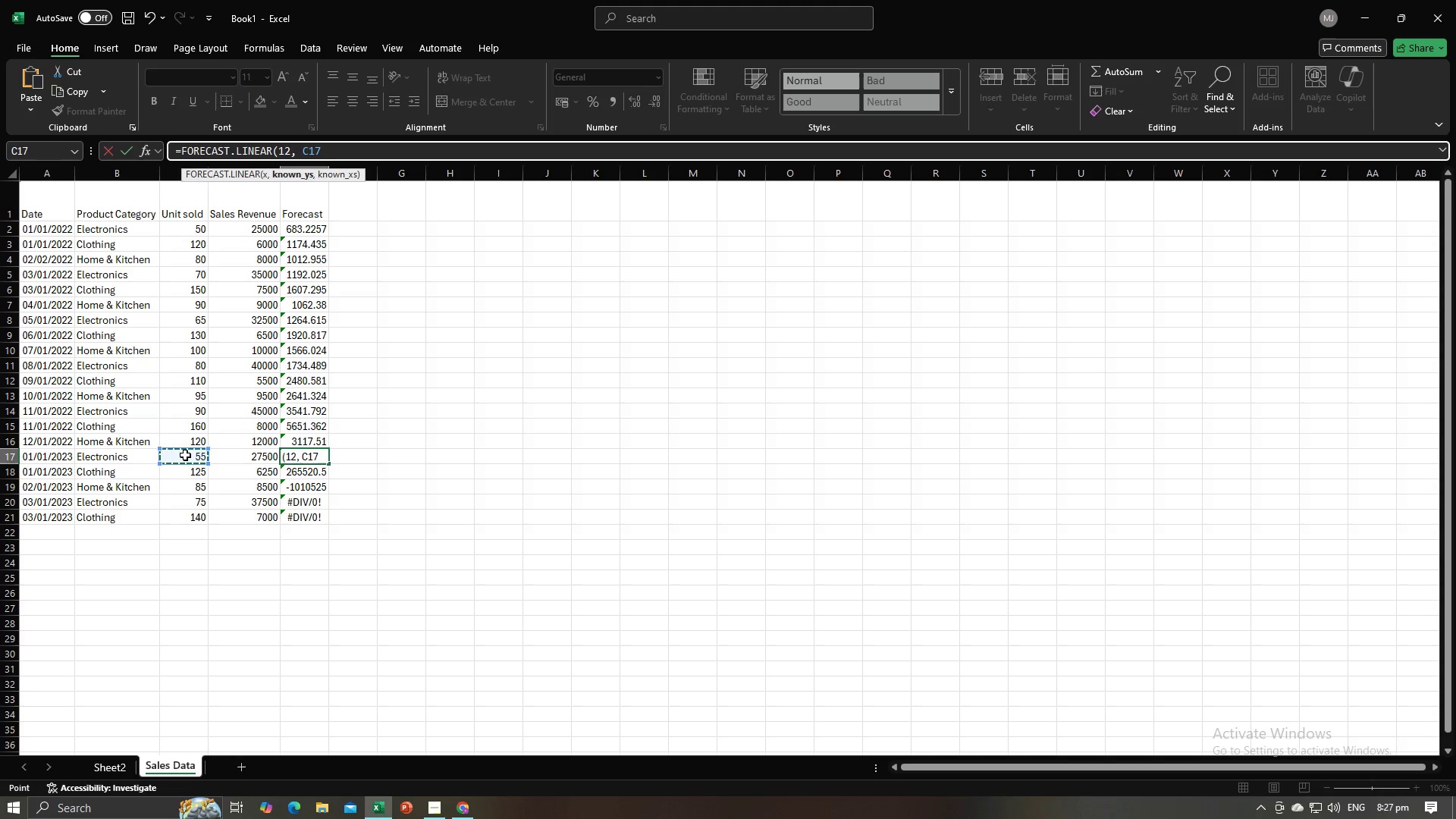 
key(Comma)
 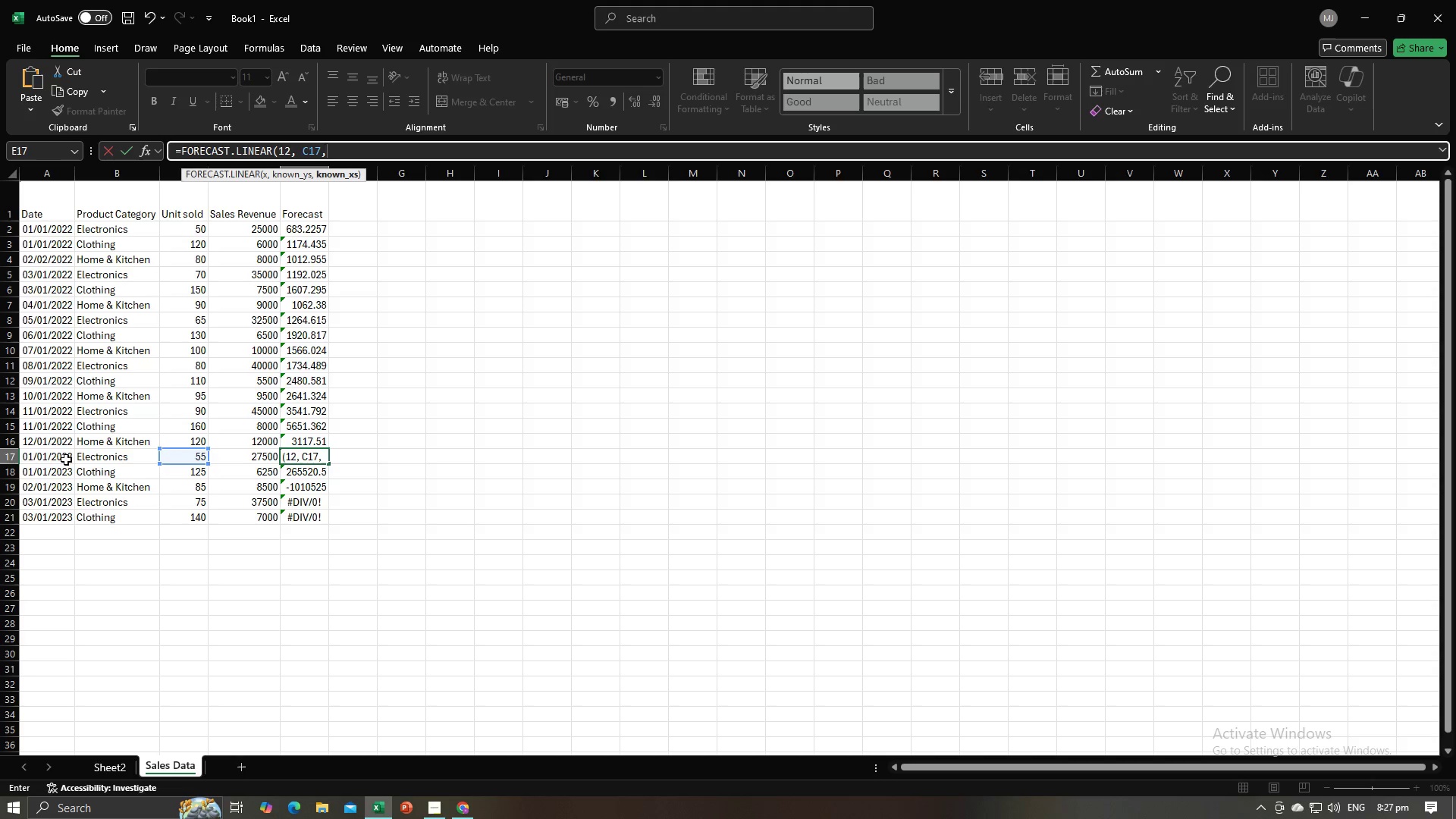 
left_click([60, 460])
 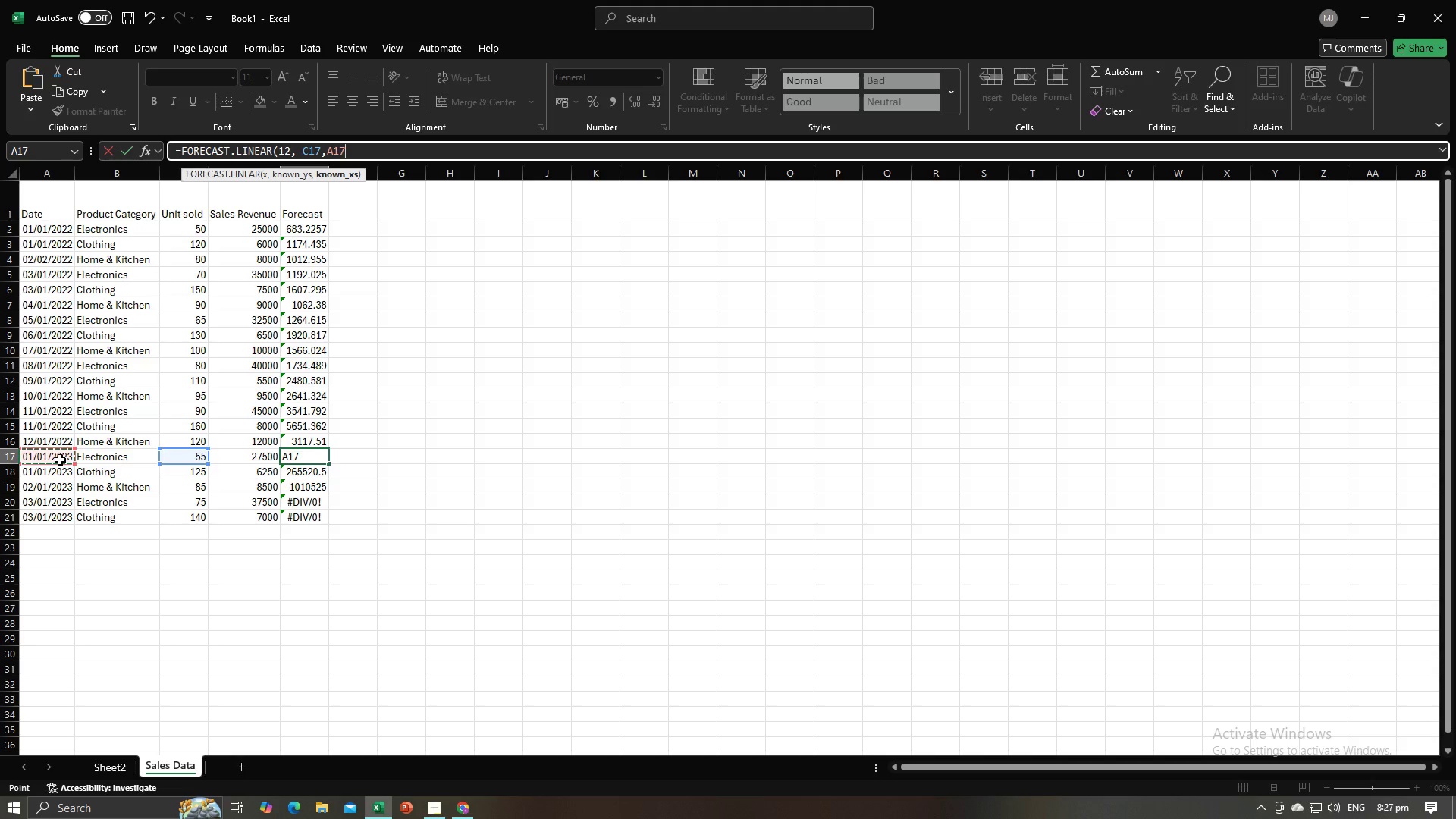 
key(Enter)
 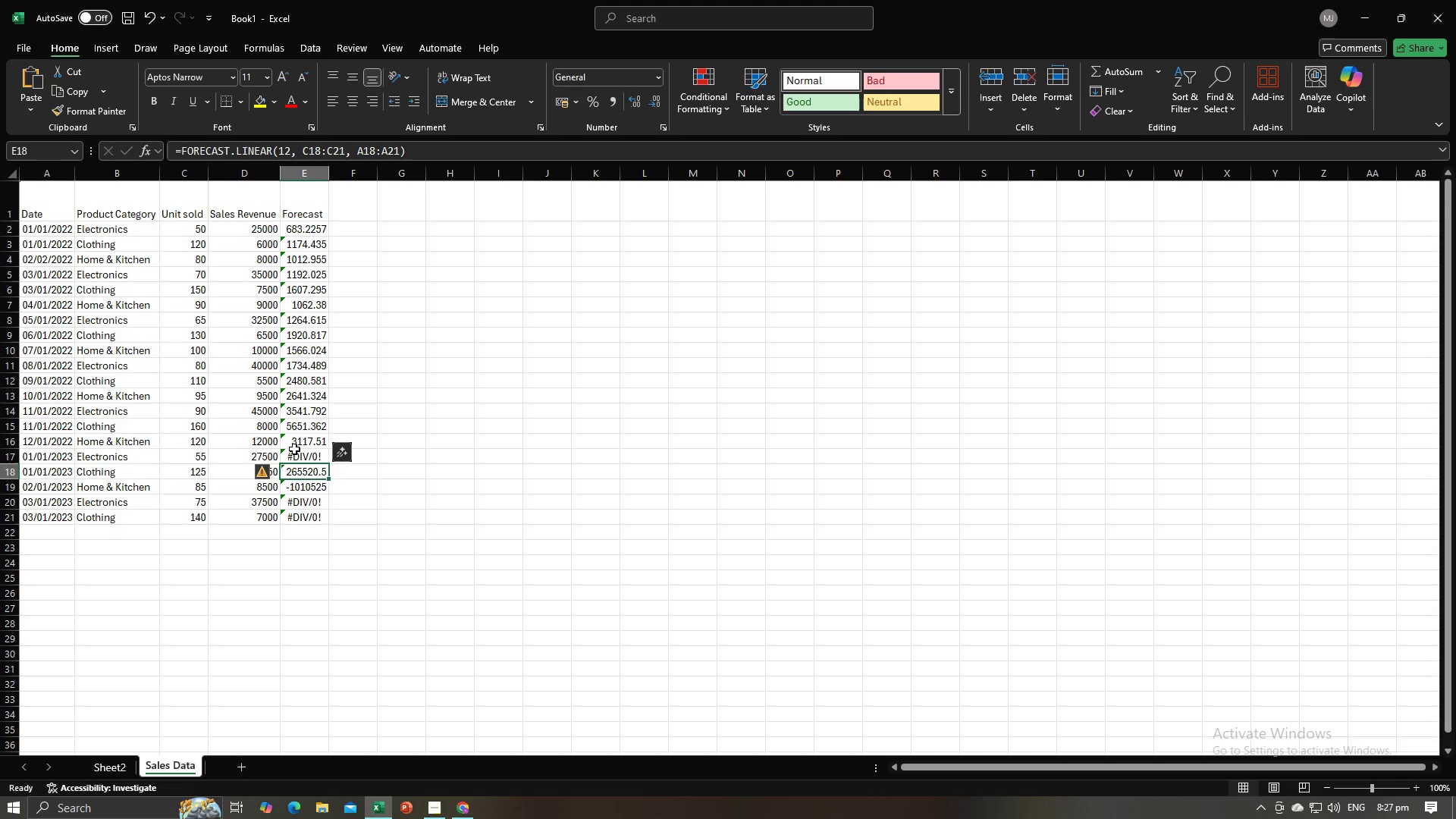 
left_click([296, 460])
 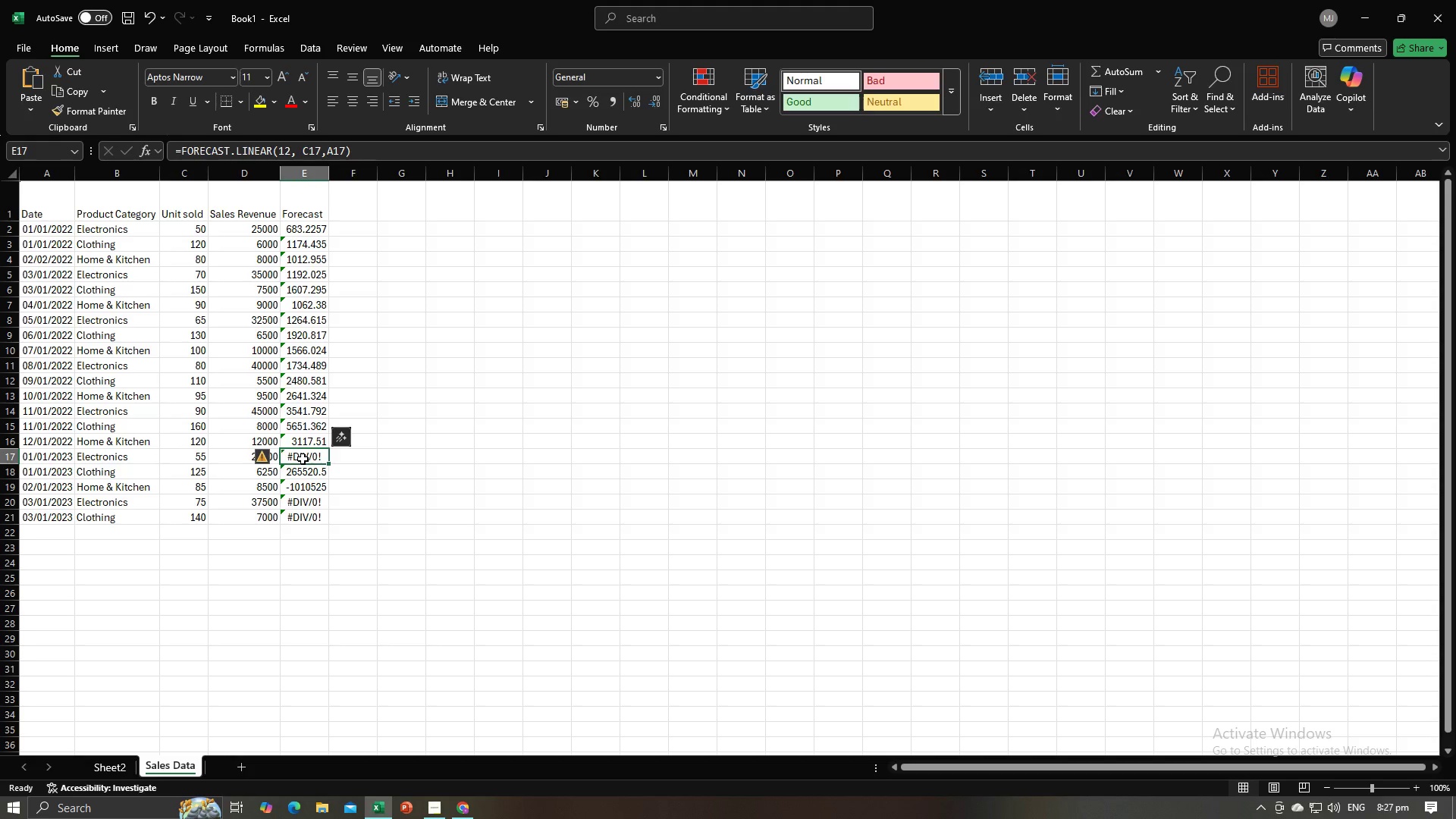 
double_click([303, 459])
 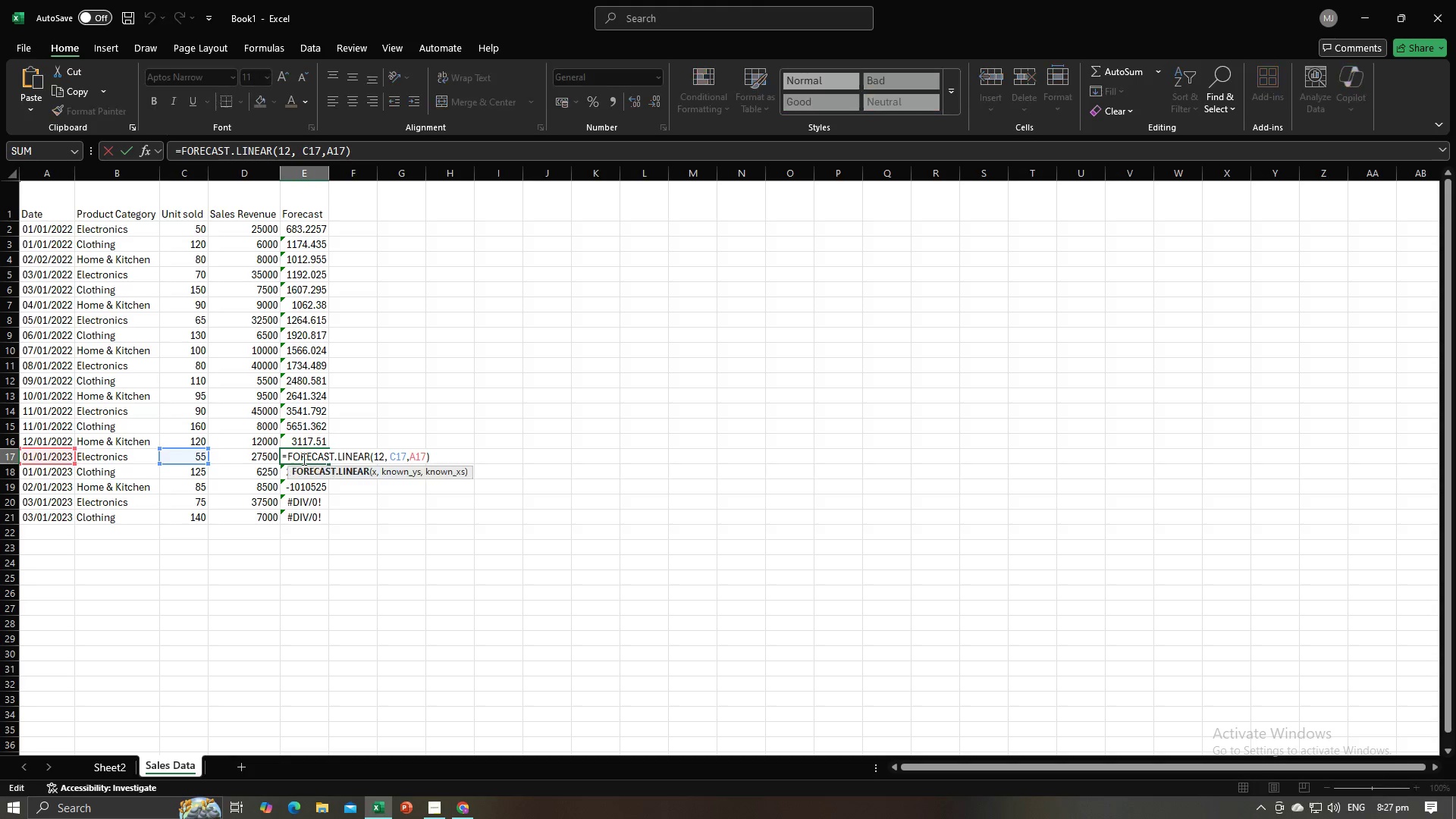 
triple_click([303, 459])
 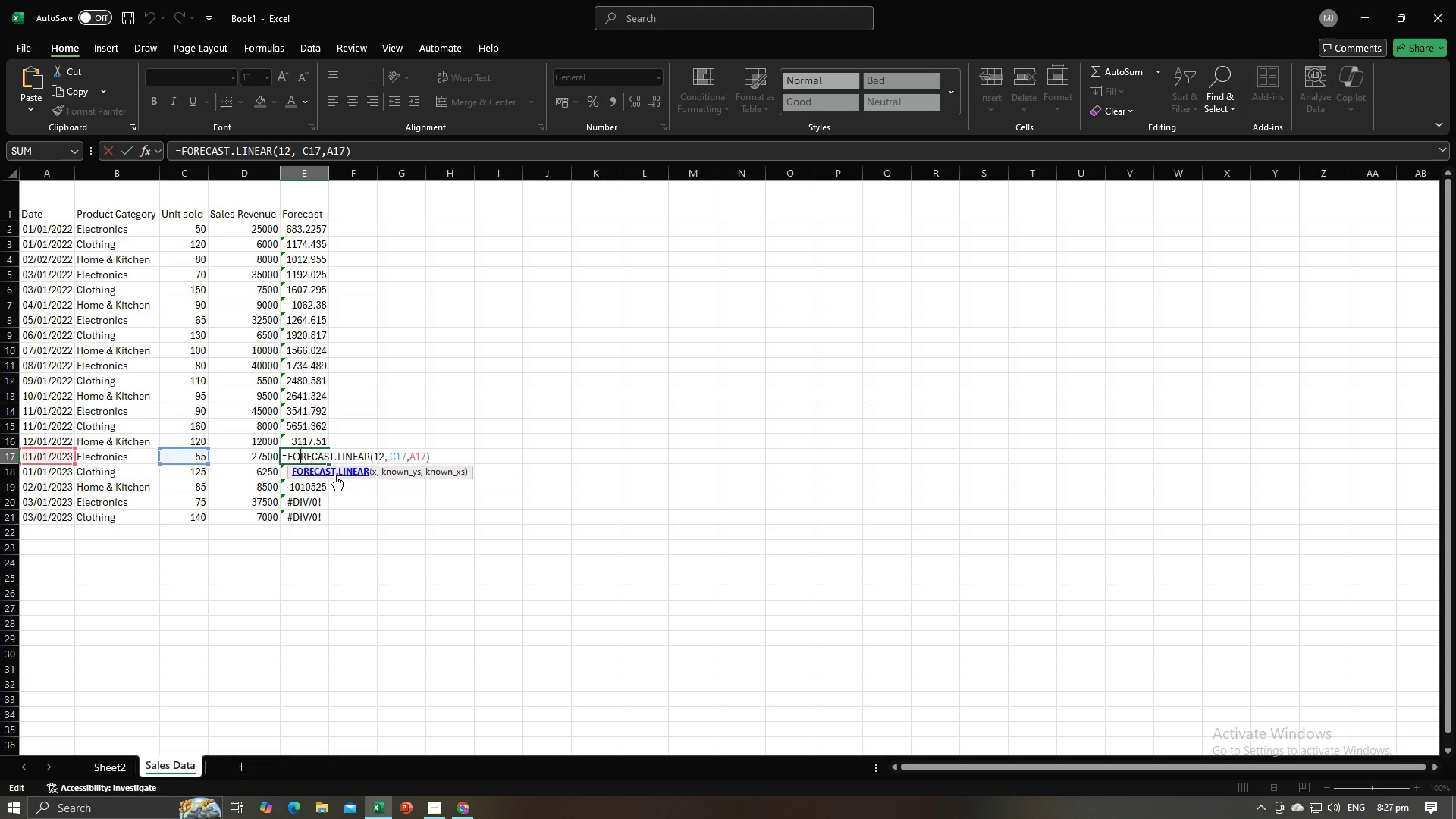 
left_click([403, 456])
 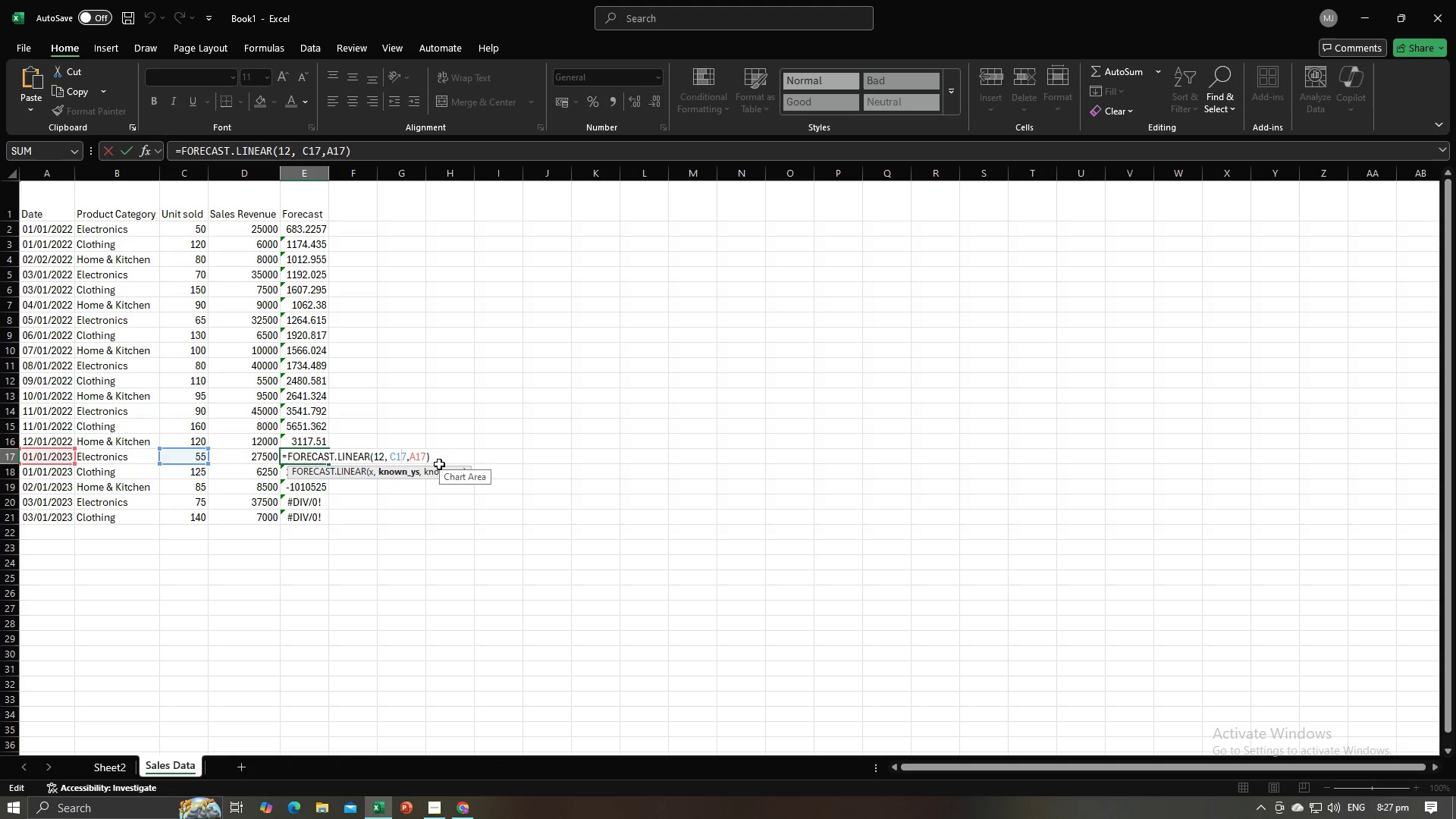 
key(ArrowRight)
 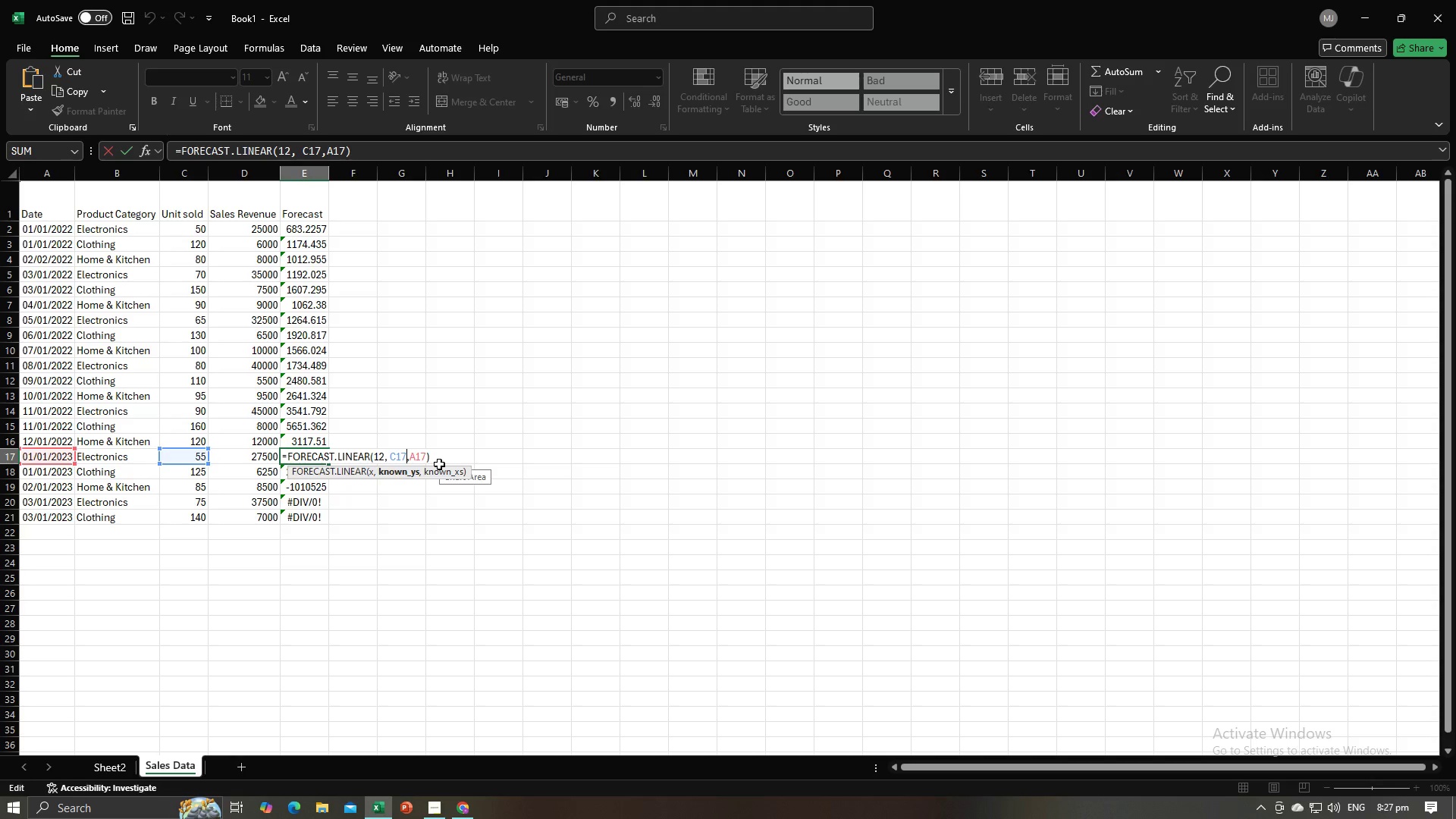 
key(Shift+Semicolon)
 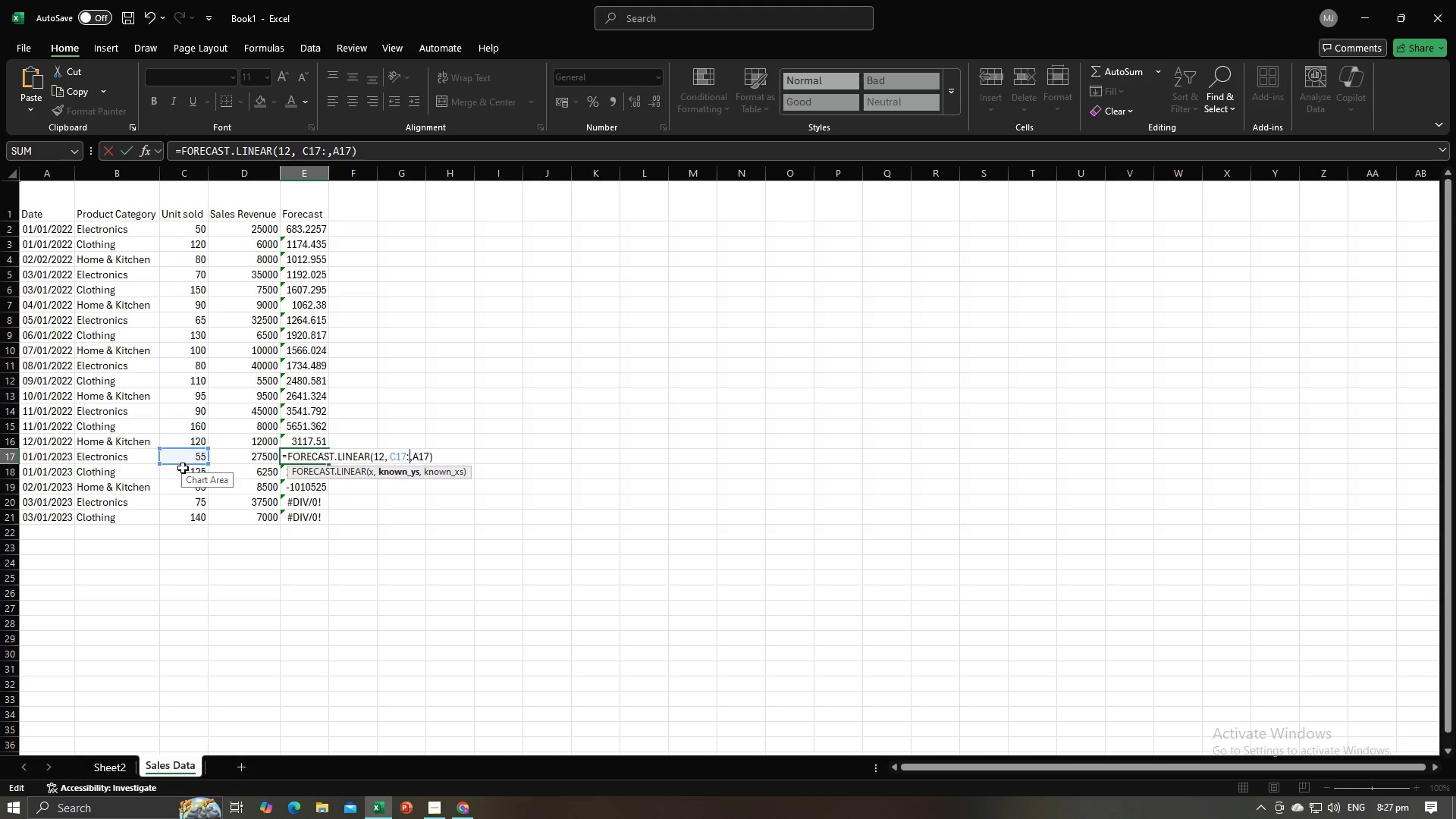 
left_click_drag(start_coordinate=[189, 459], to_coordinate=[193, 457])
 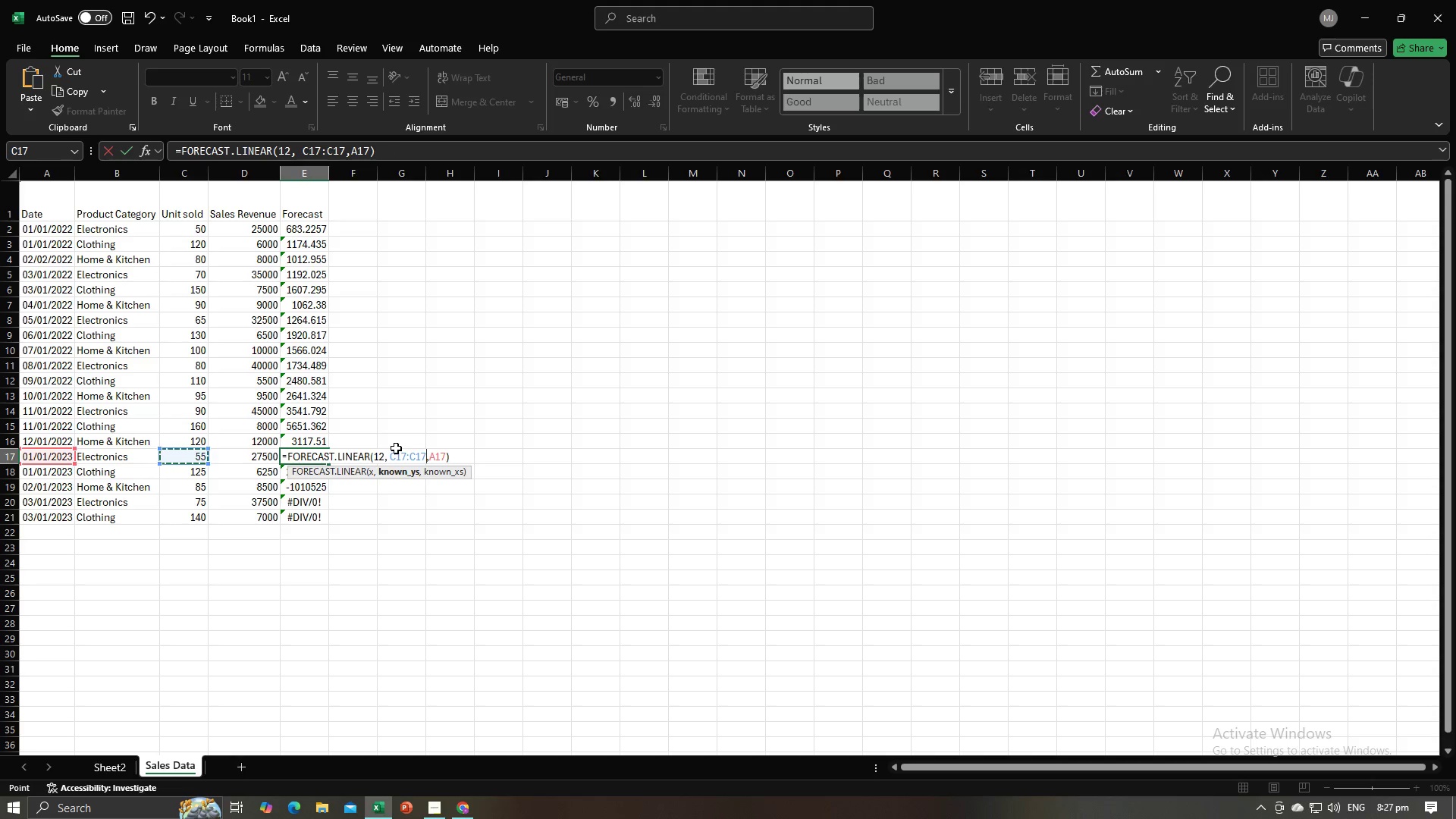 
key(Backspace)
 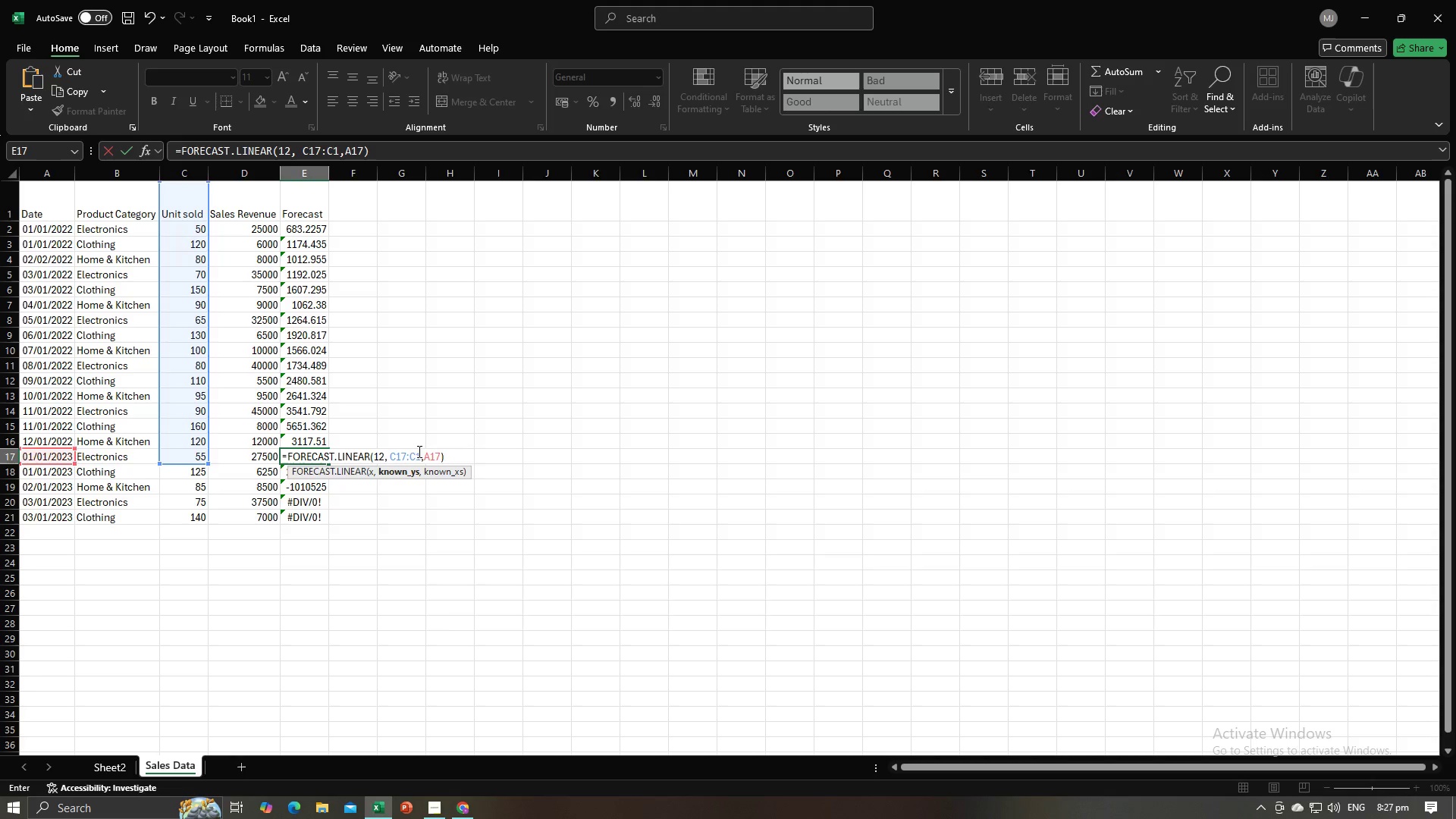 
key(Backspace)
 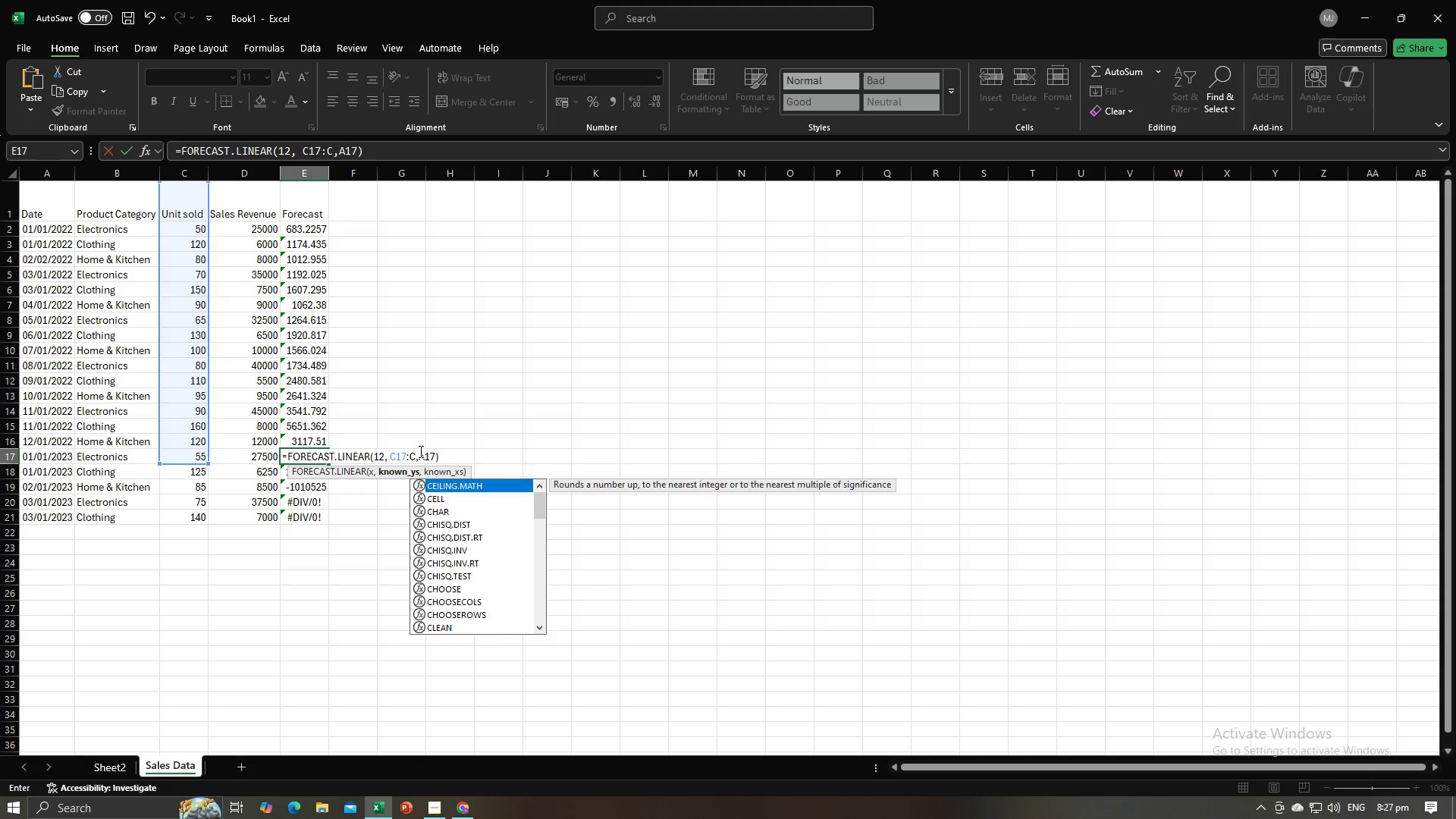 
key(Backspace)
 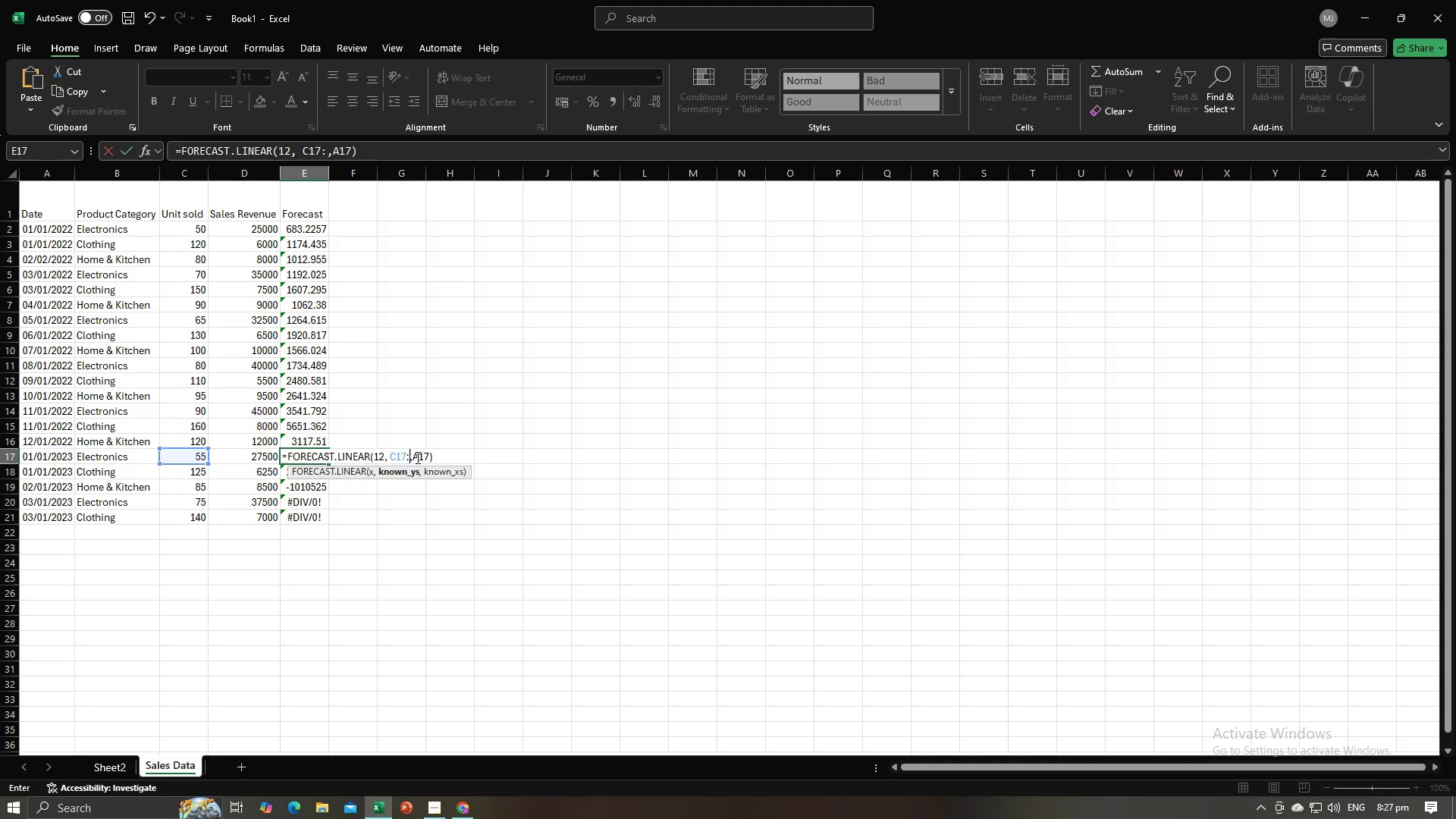 
key(Backspace)
 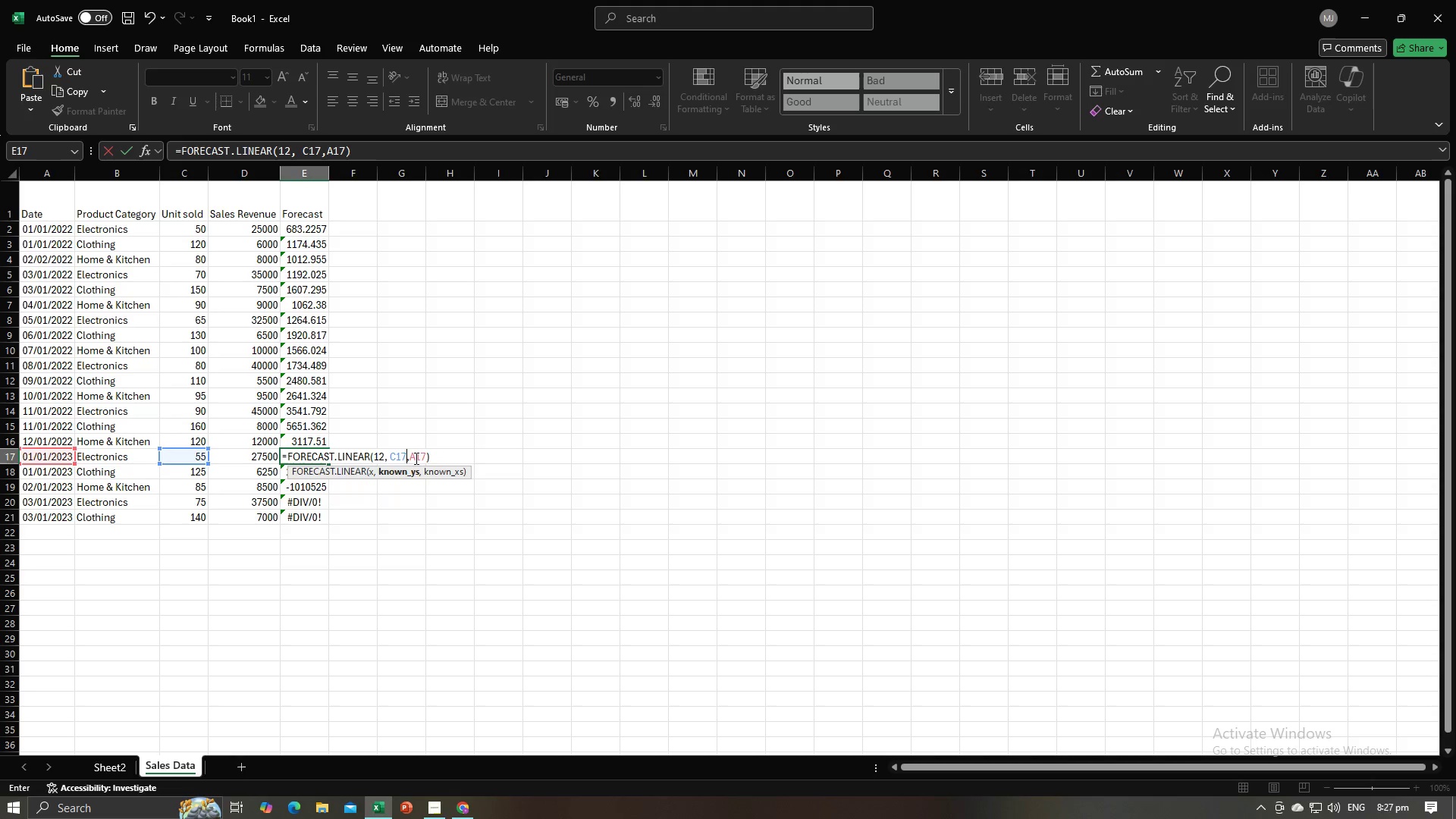 
key(Backspace)
 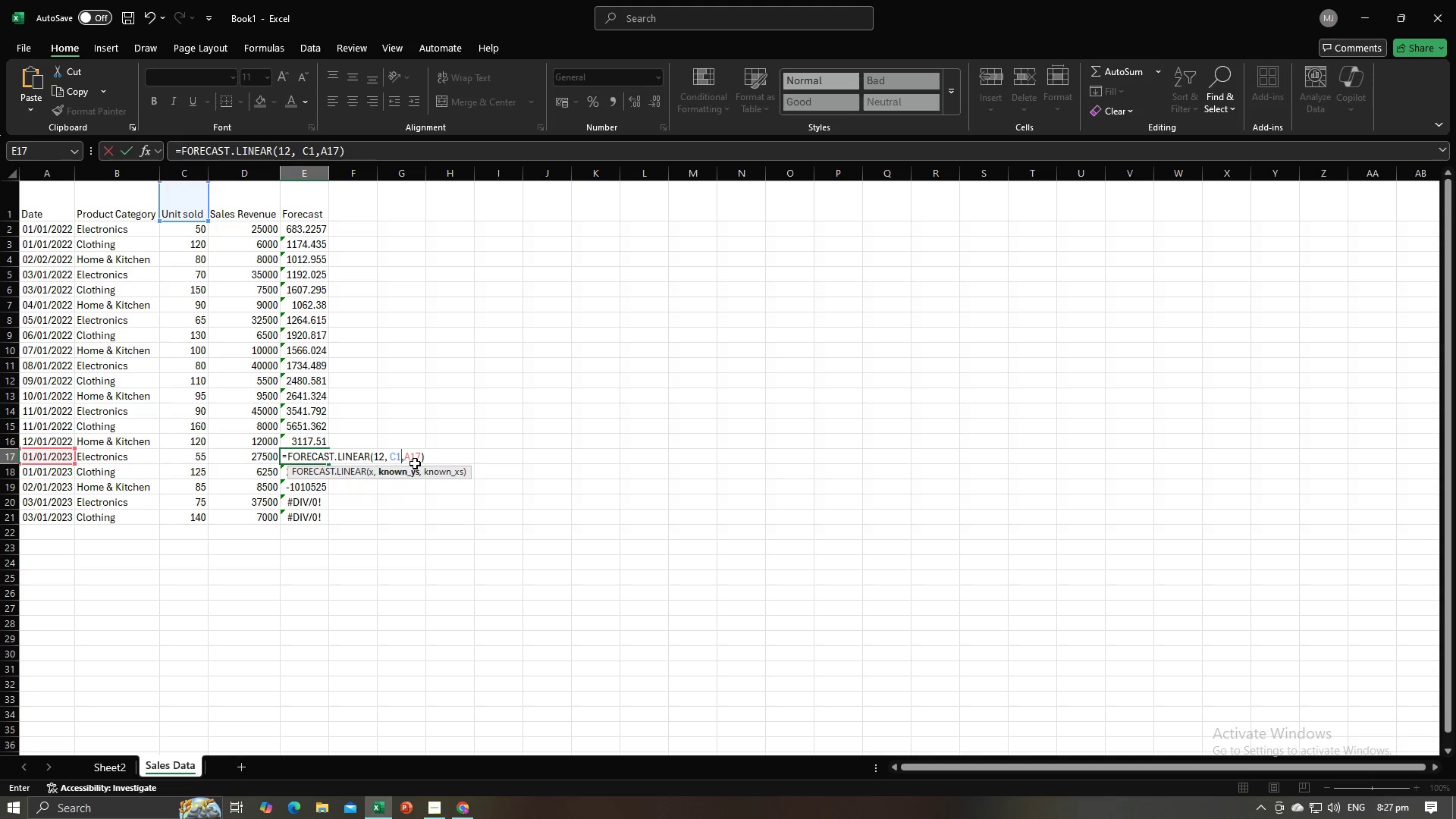 
key(Backspace)
 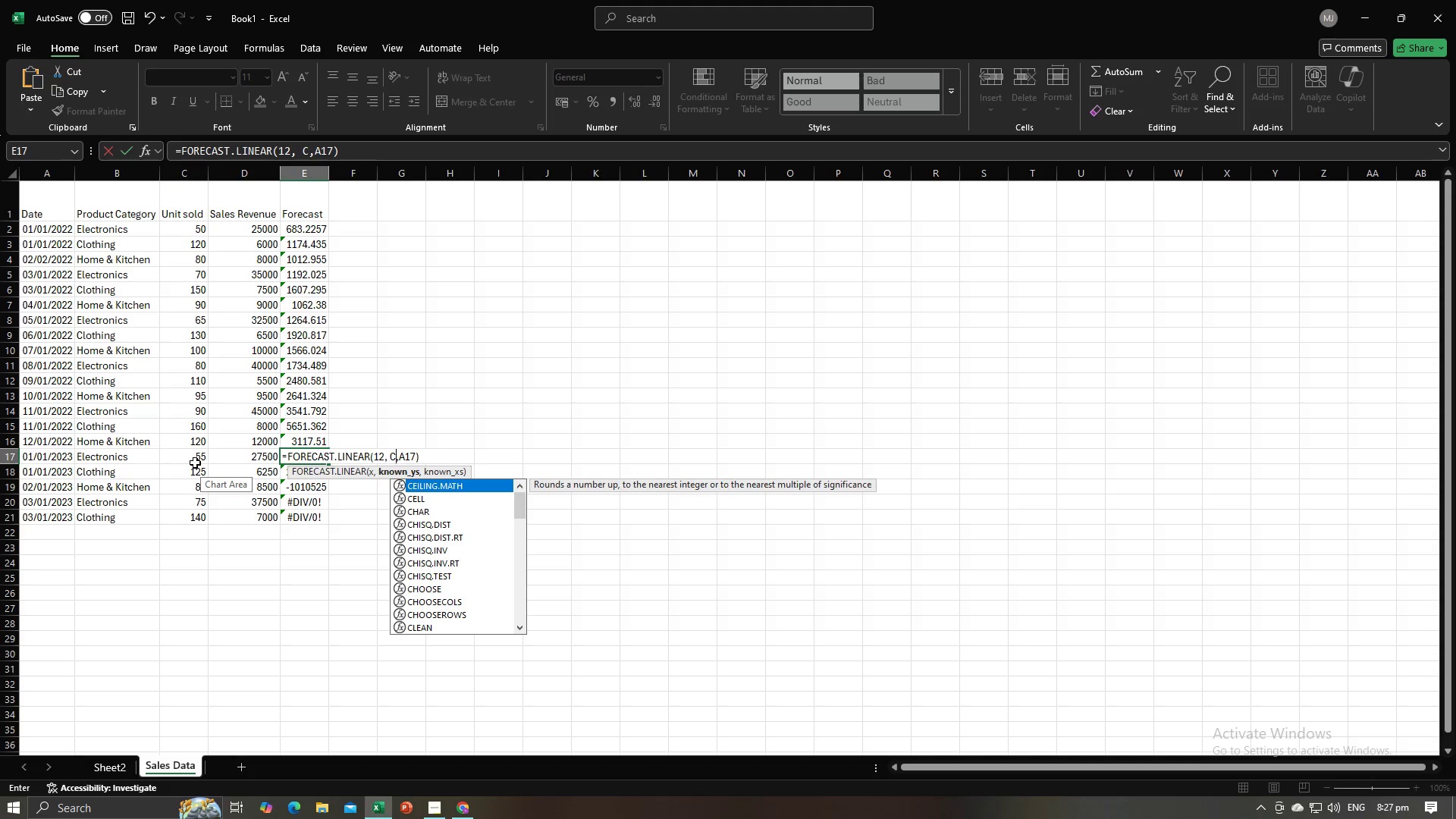 
left_click_drag(start_coordinate=[194, 460], to_coordinate=[195, 502])
 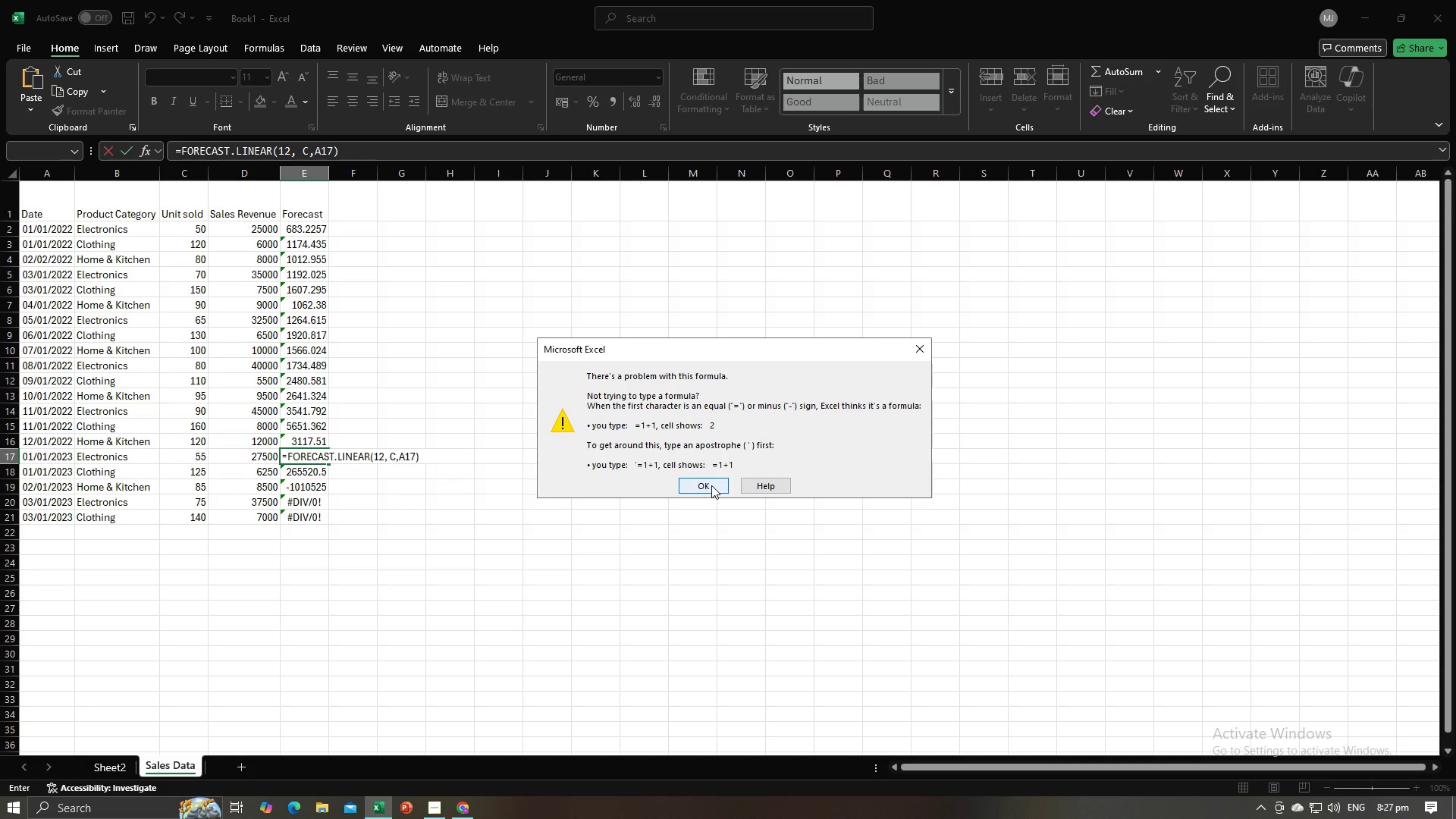 
left_click_drag(start_coordinate=[720, 485], to_coordinate=[715, 486])
 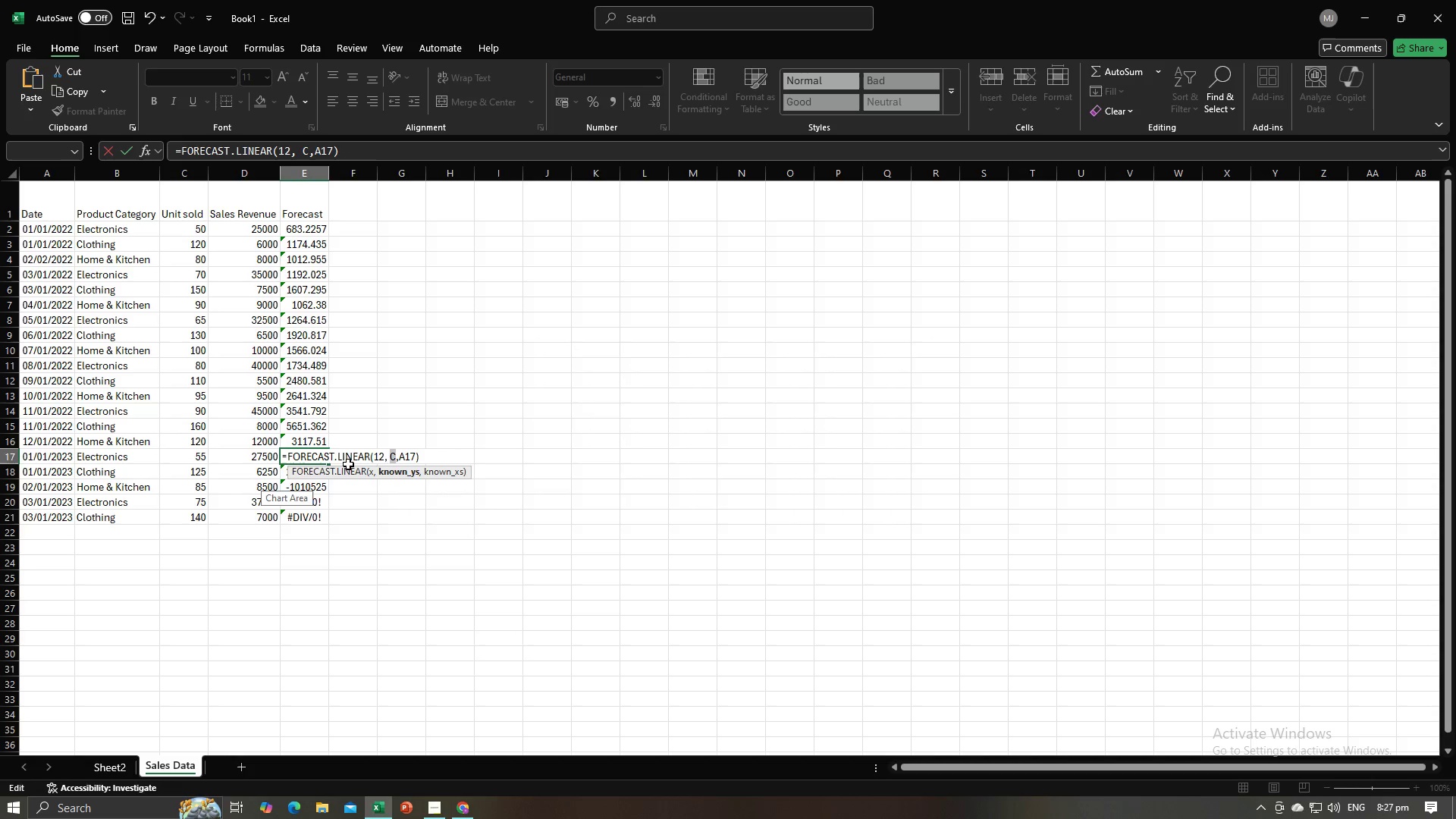 
key(Backspace)
 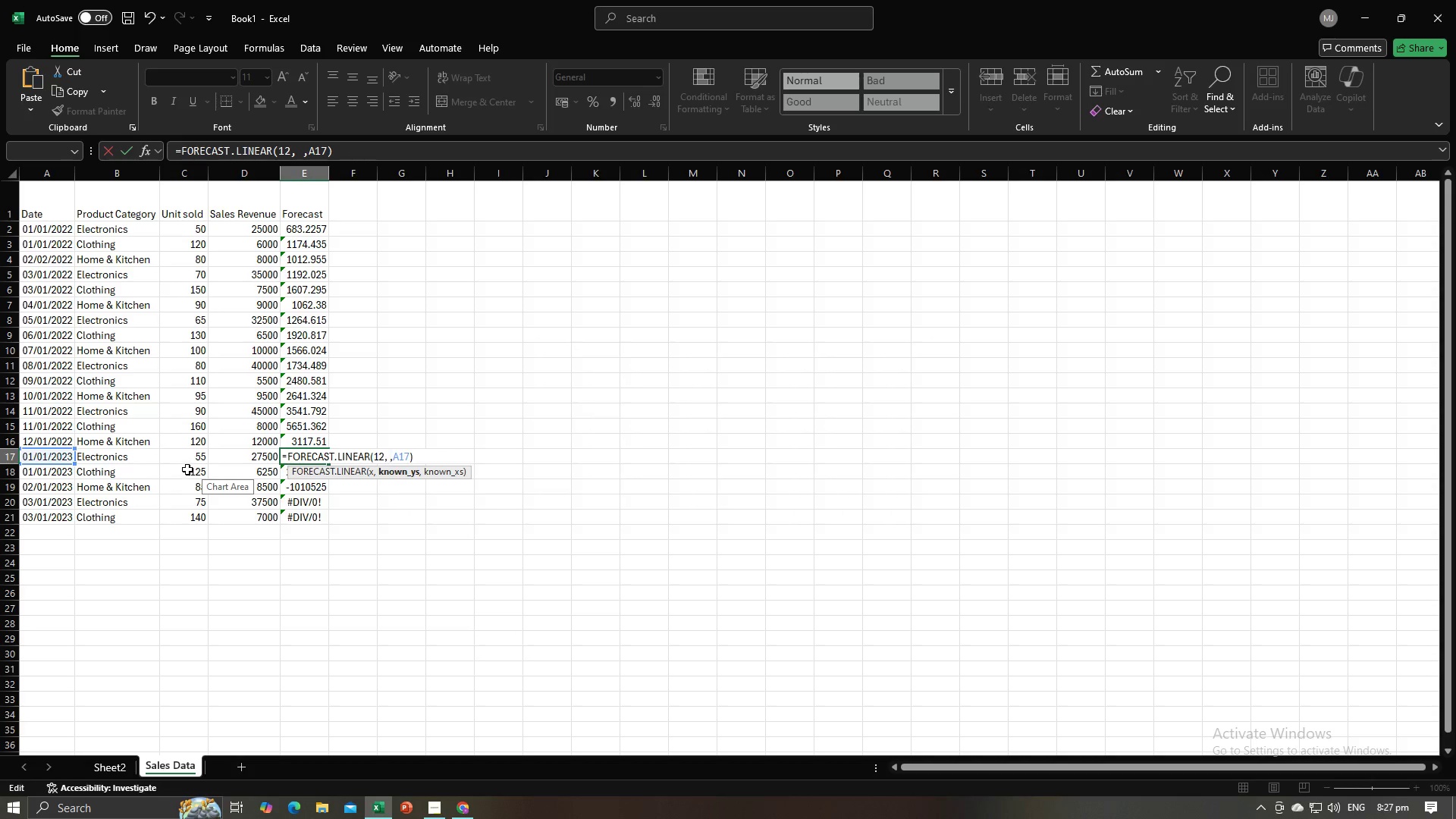 
left_click_drag(start_coordinate=[194, 459], to_coordinate=[196, 517])
 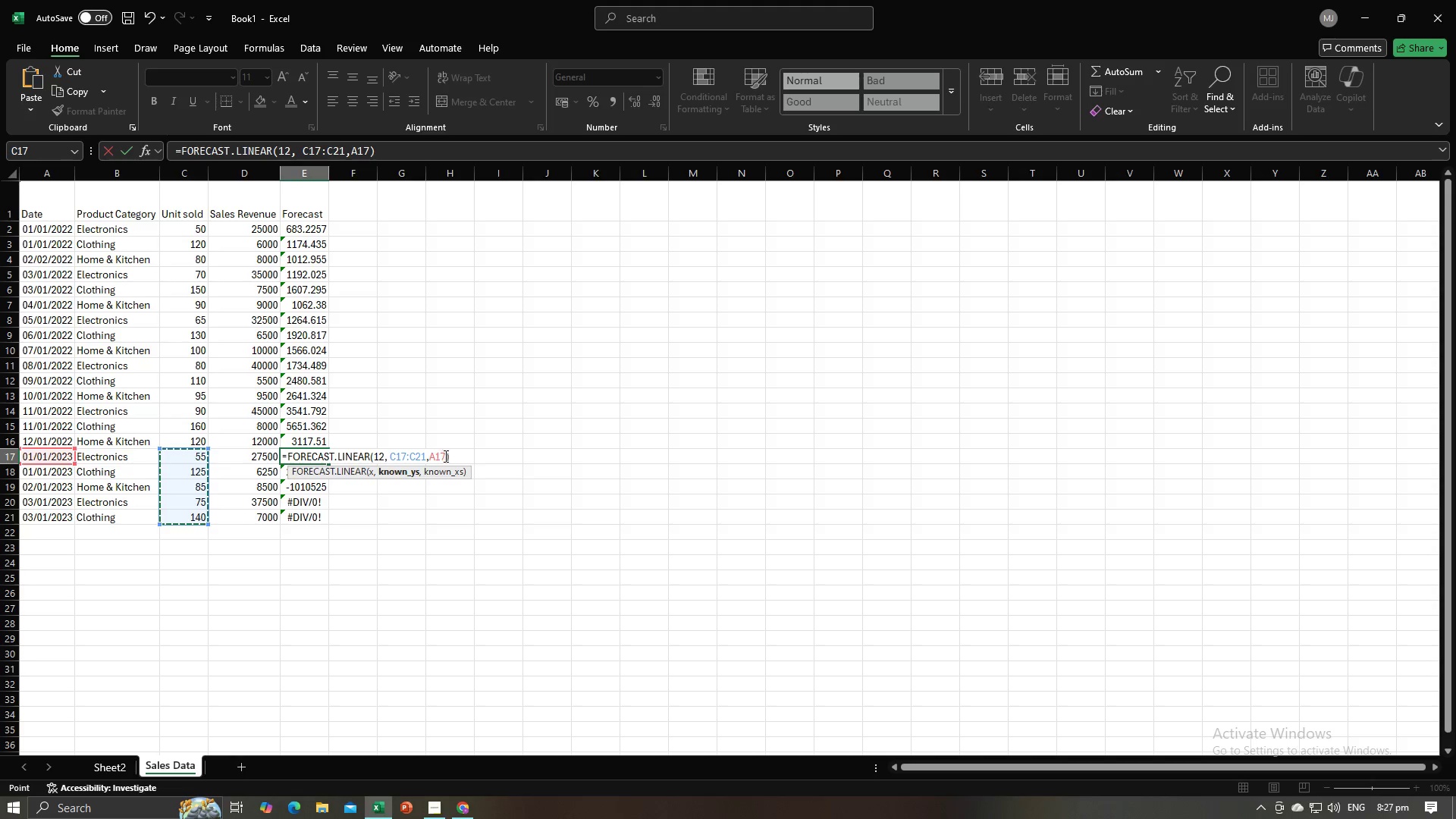 
left_click_drag(start_coordinate=[444, 457], to_coordinate=[438, 457])
 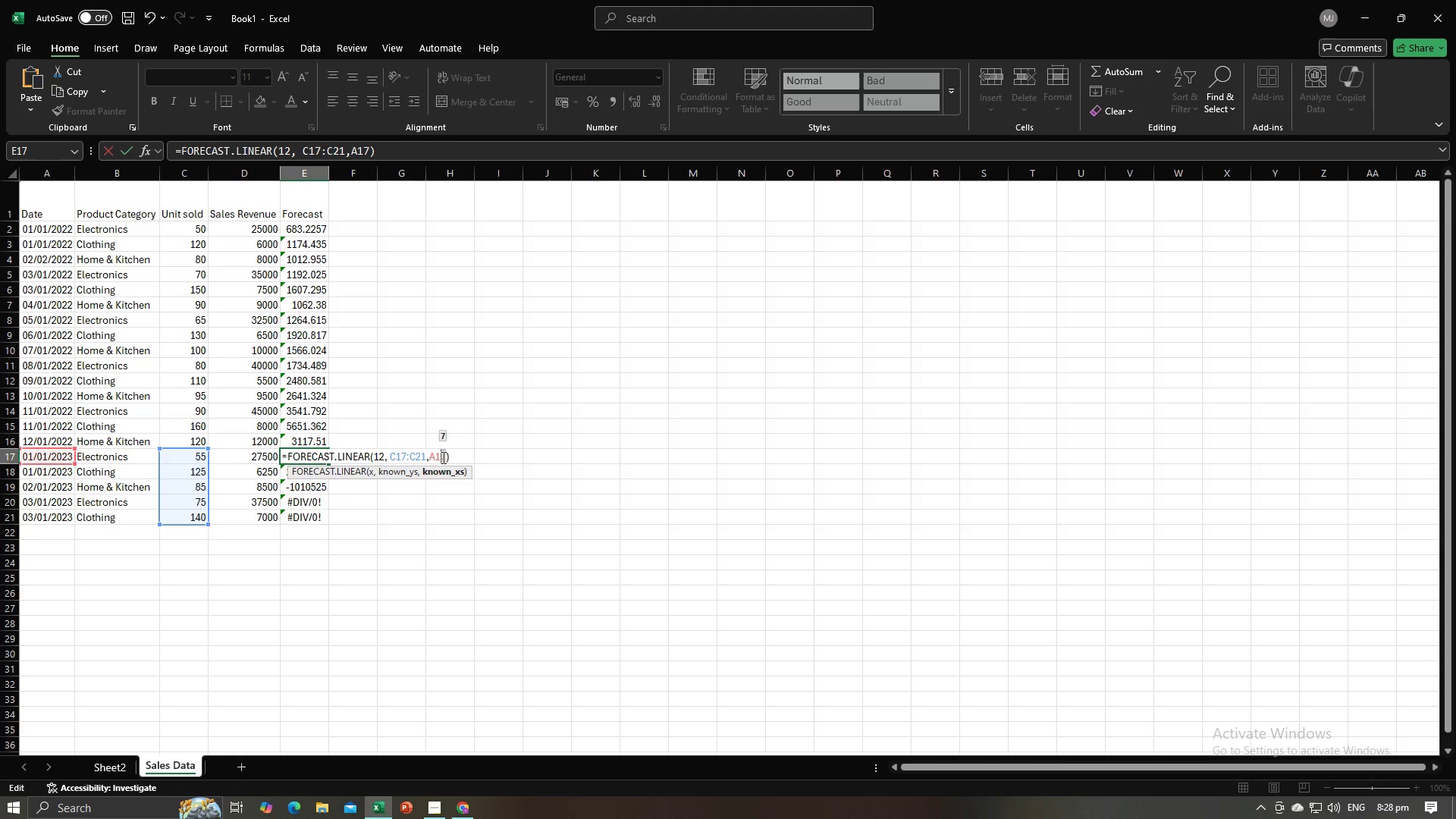 
left_click([442, 457])
 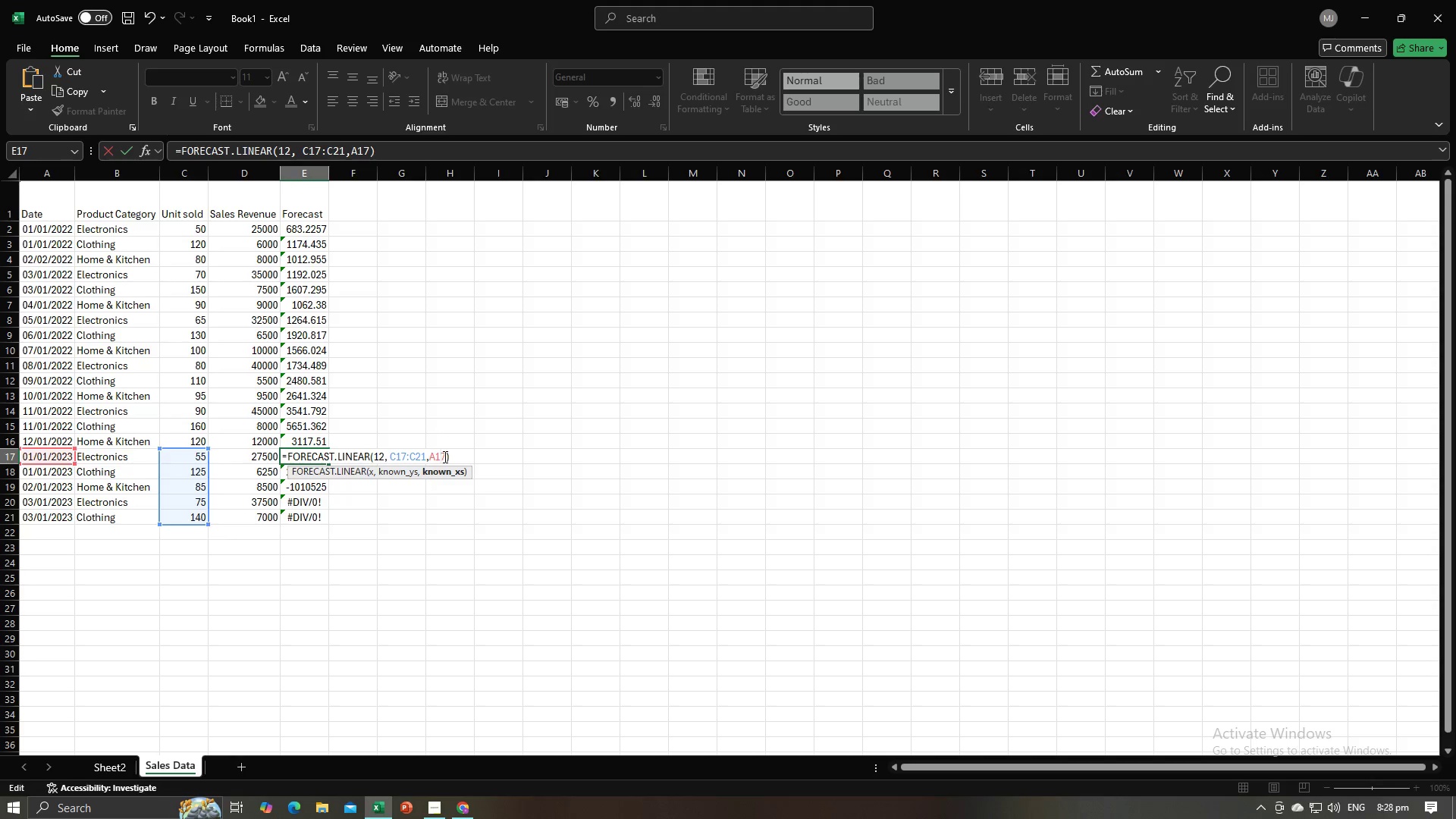 
key(Backspace)
 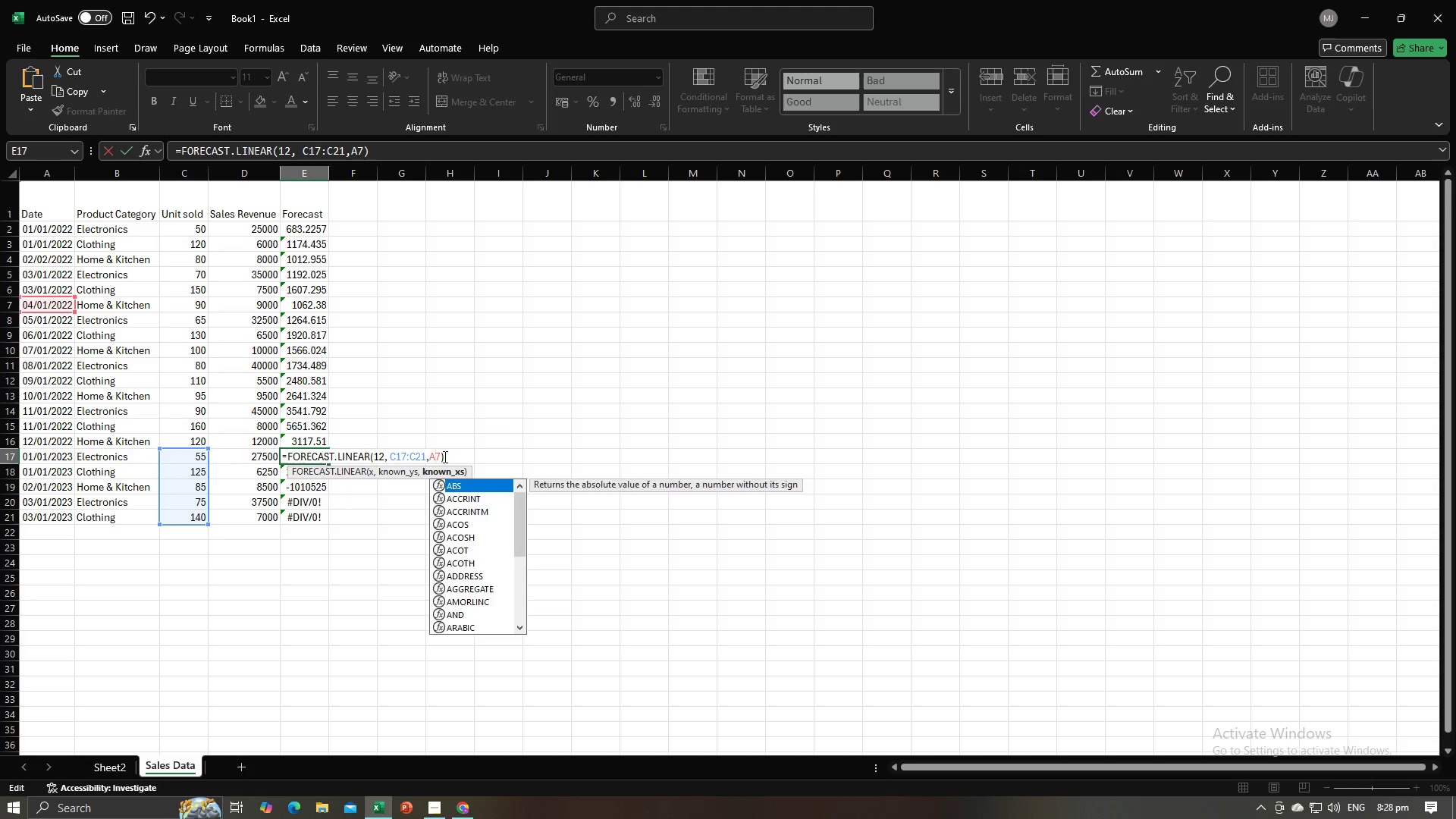 
key(Backspace)
 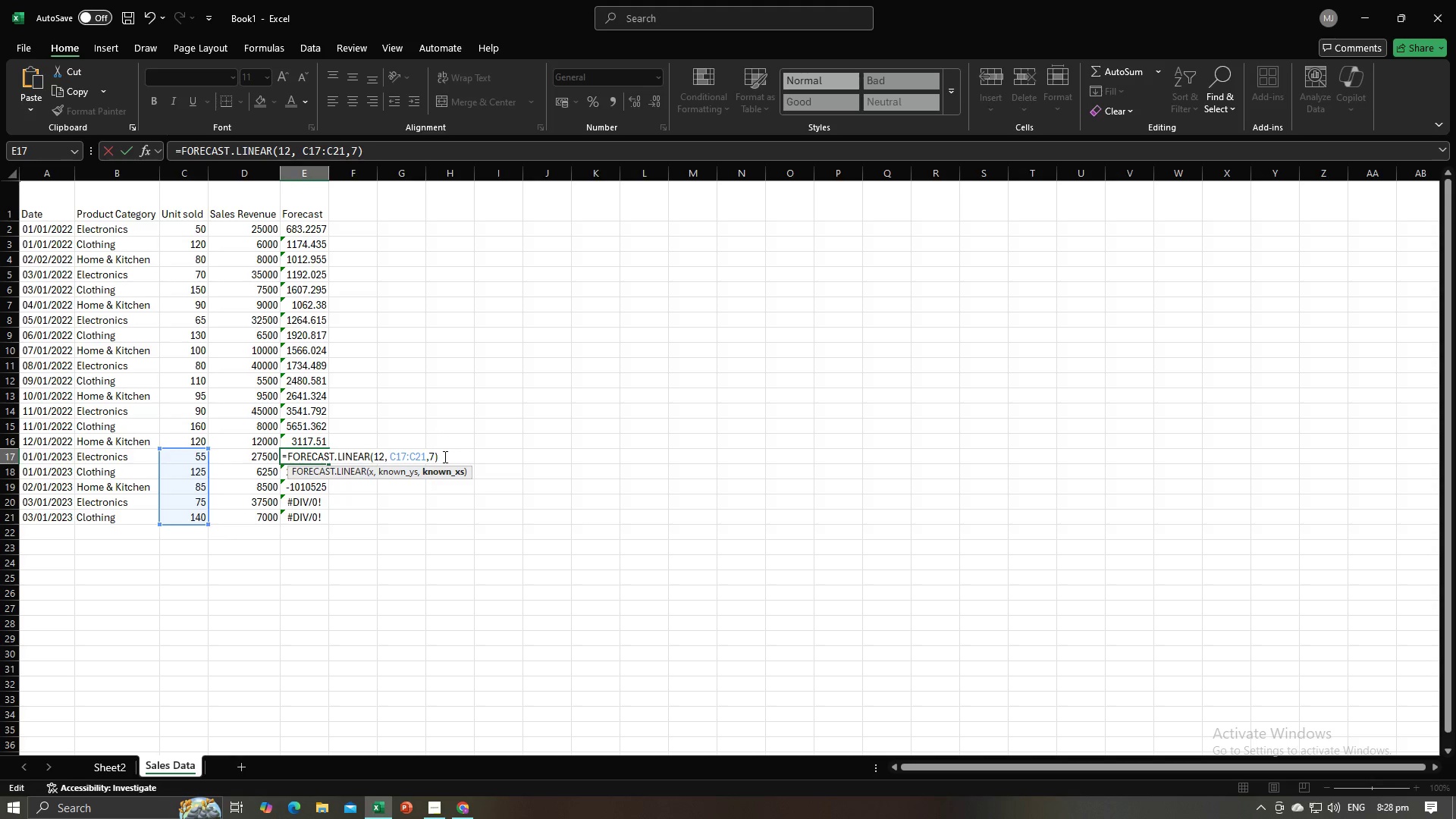 
key(ArrowRight)
 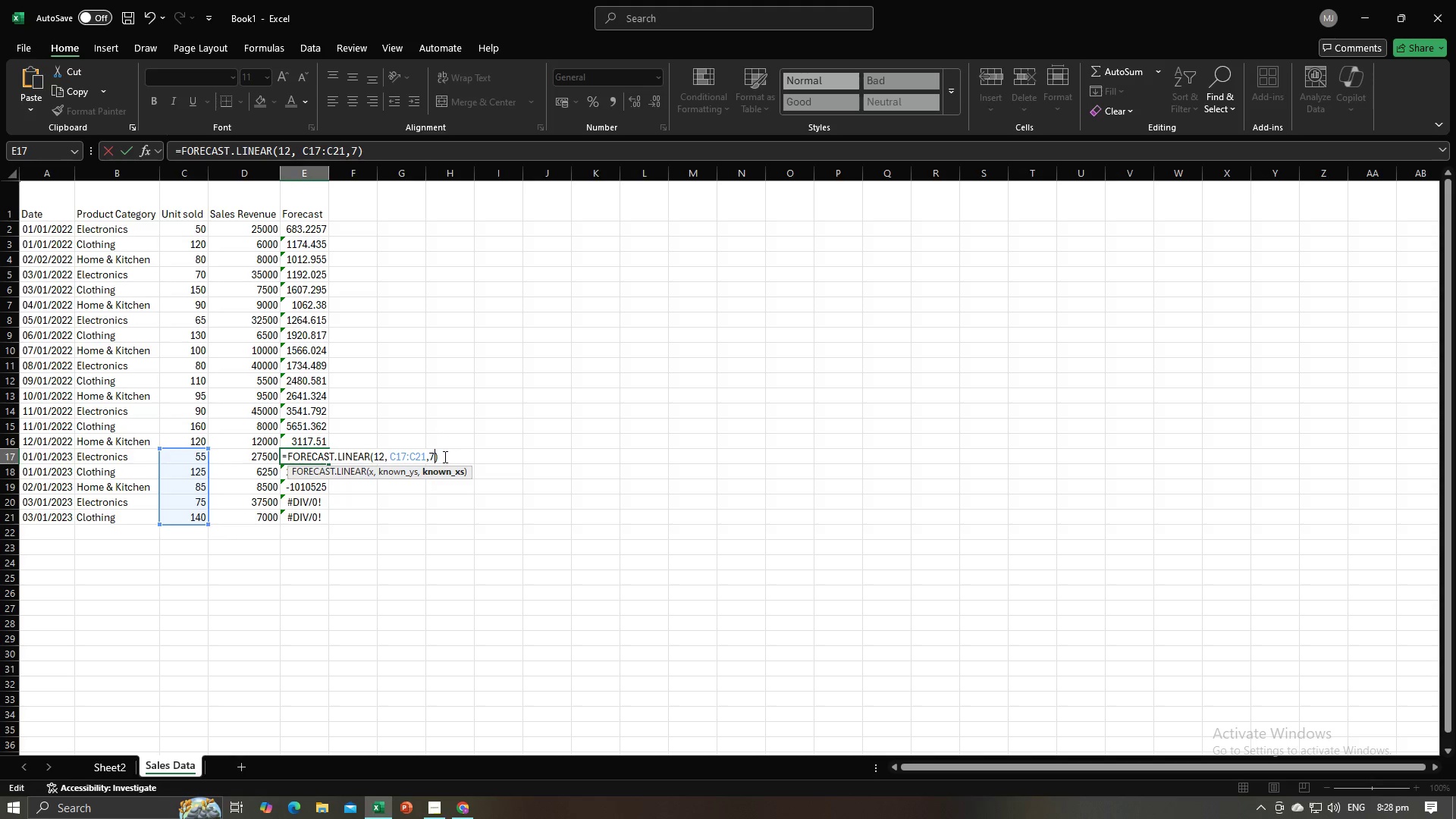 
key(Backspace)
 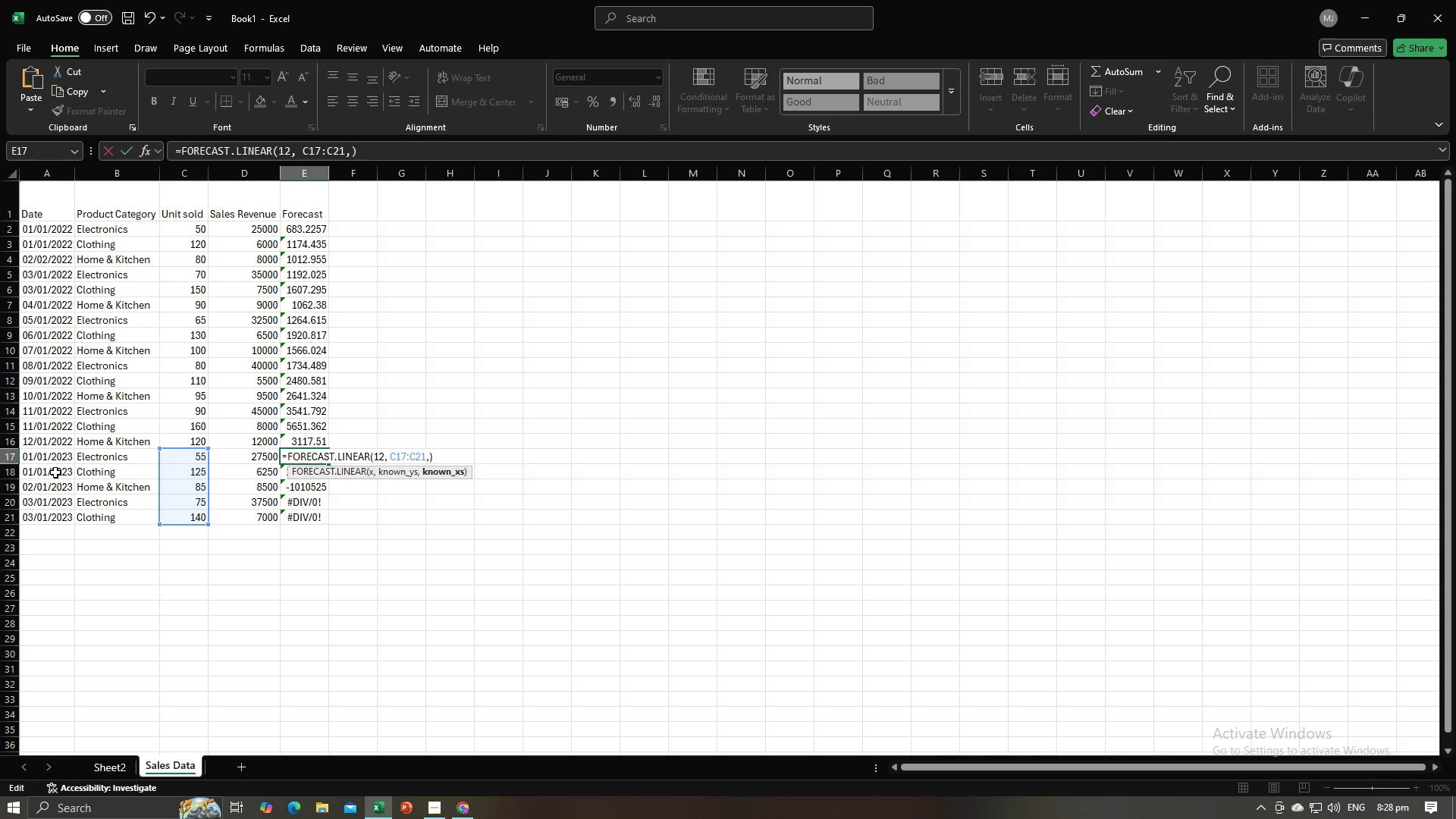 
left_click_drag(start_coordinate=[51, 457], to_coordinate=[44, 510])
 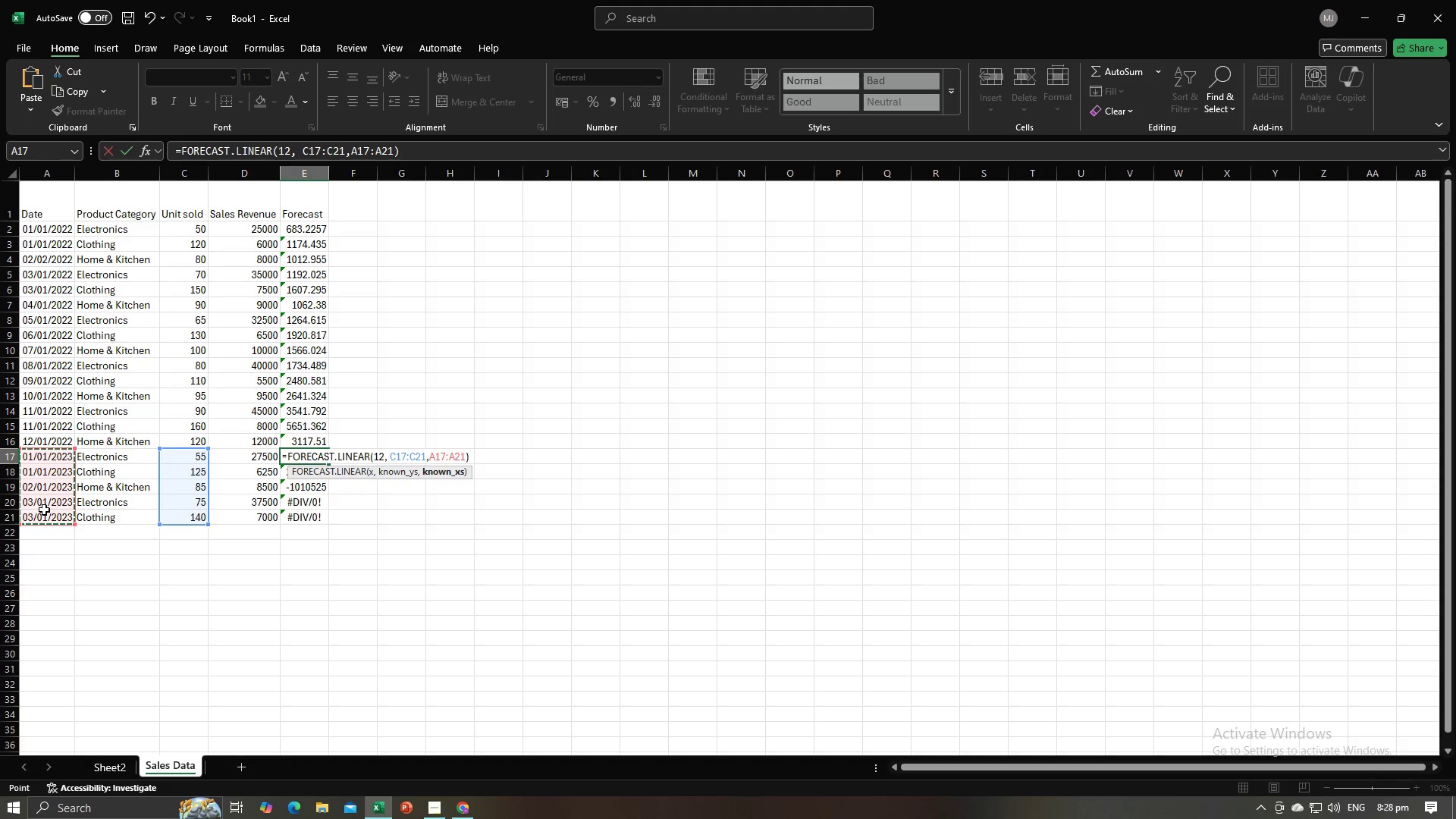 
key(Enter)
 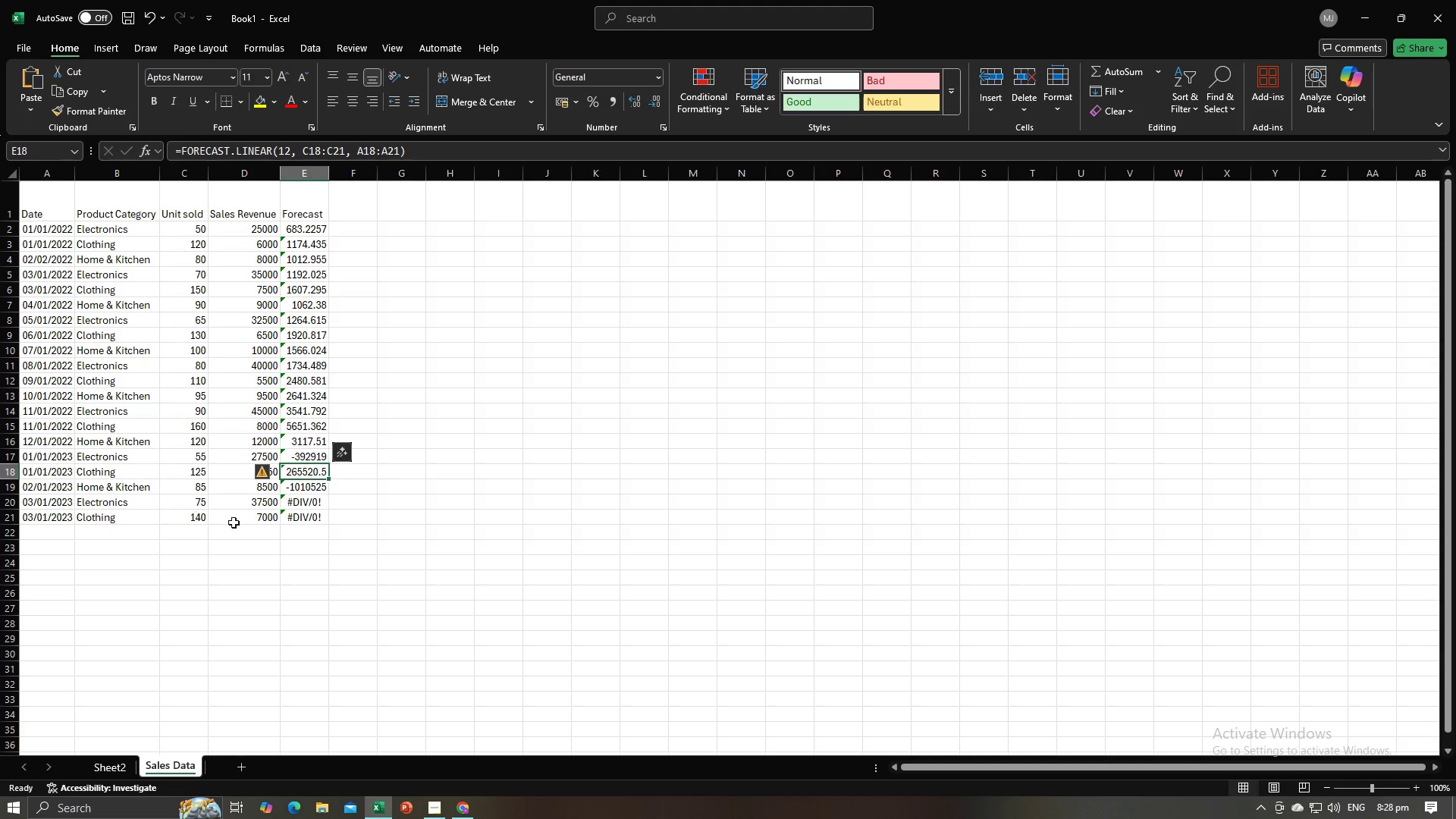 
left_click([322, 527])
 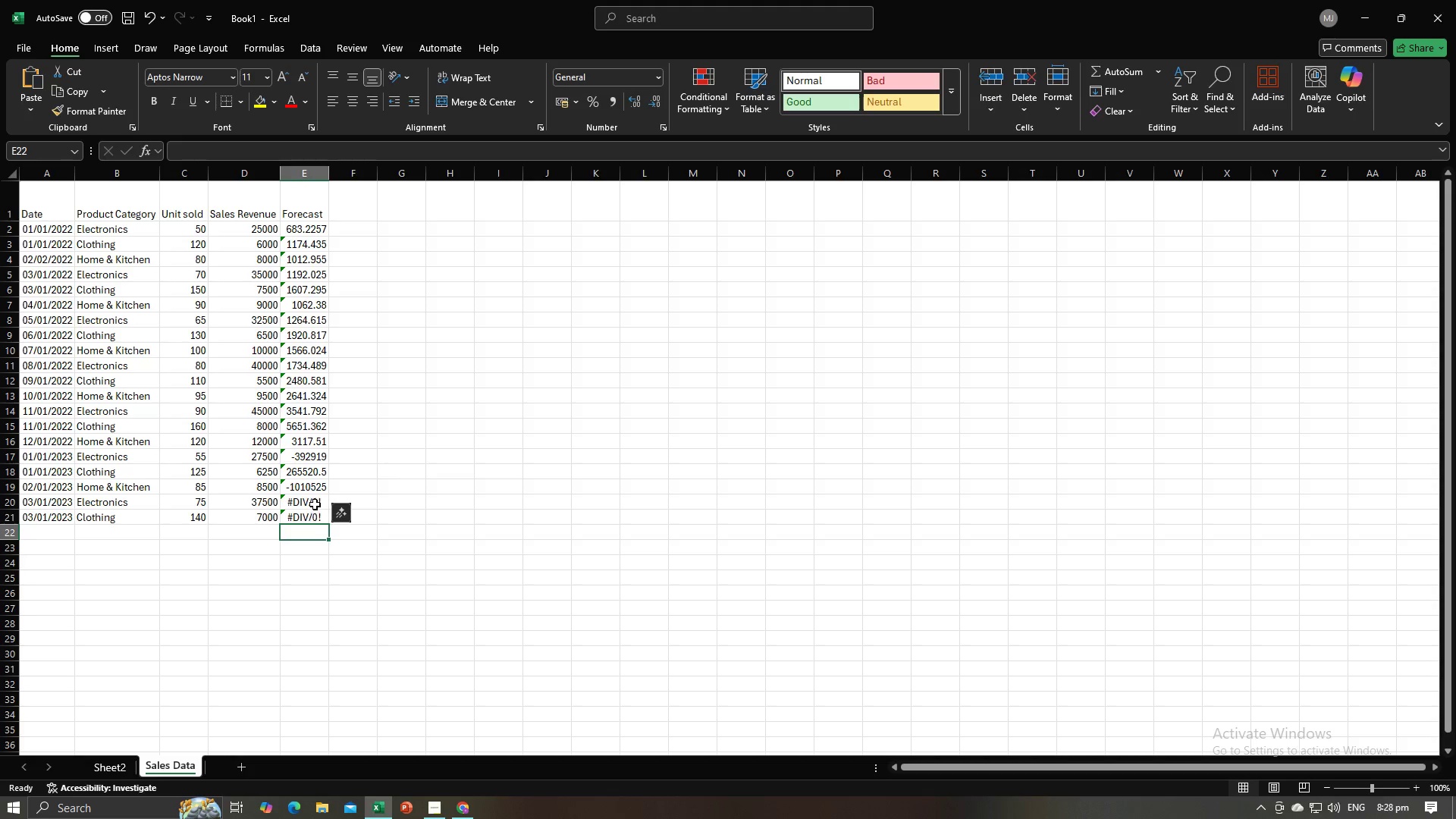 
left_click([315, 504])
 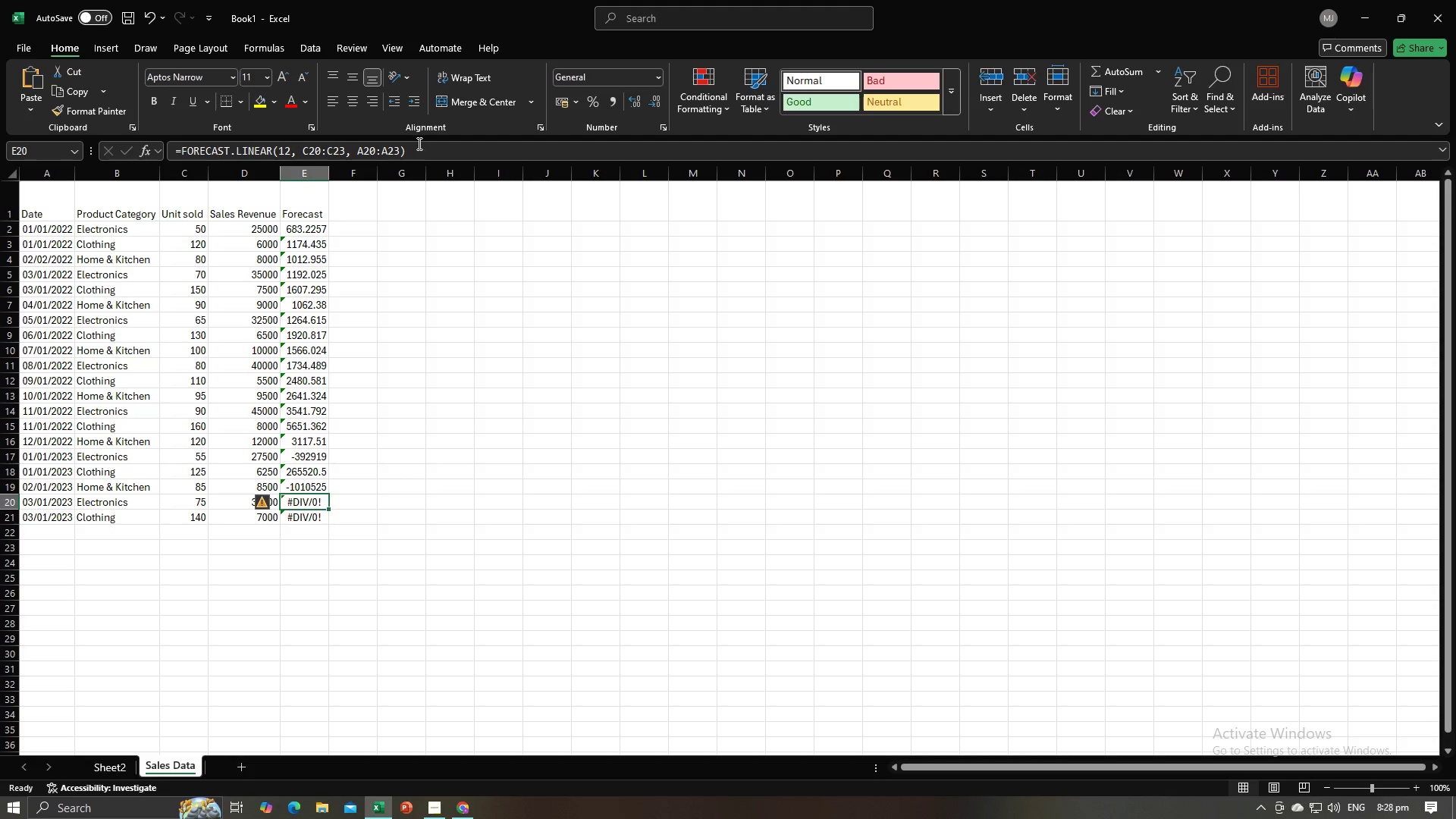 
left_click_drag(start_coordinate=[417, 145], to_coordinate=[301, 153])
 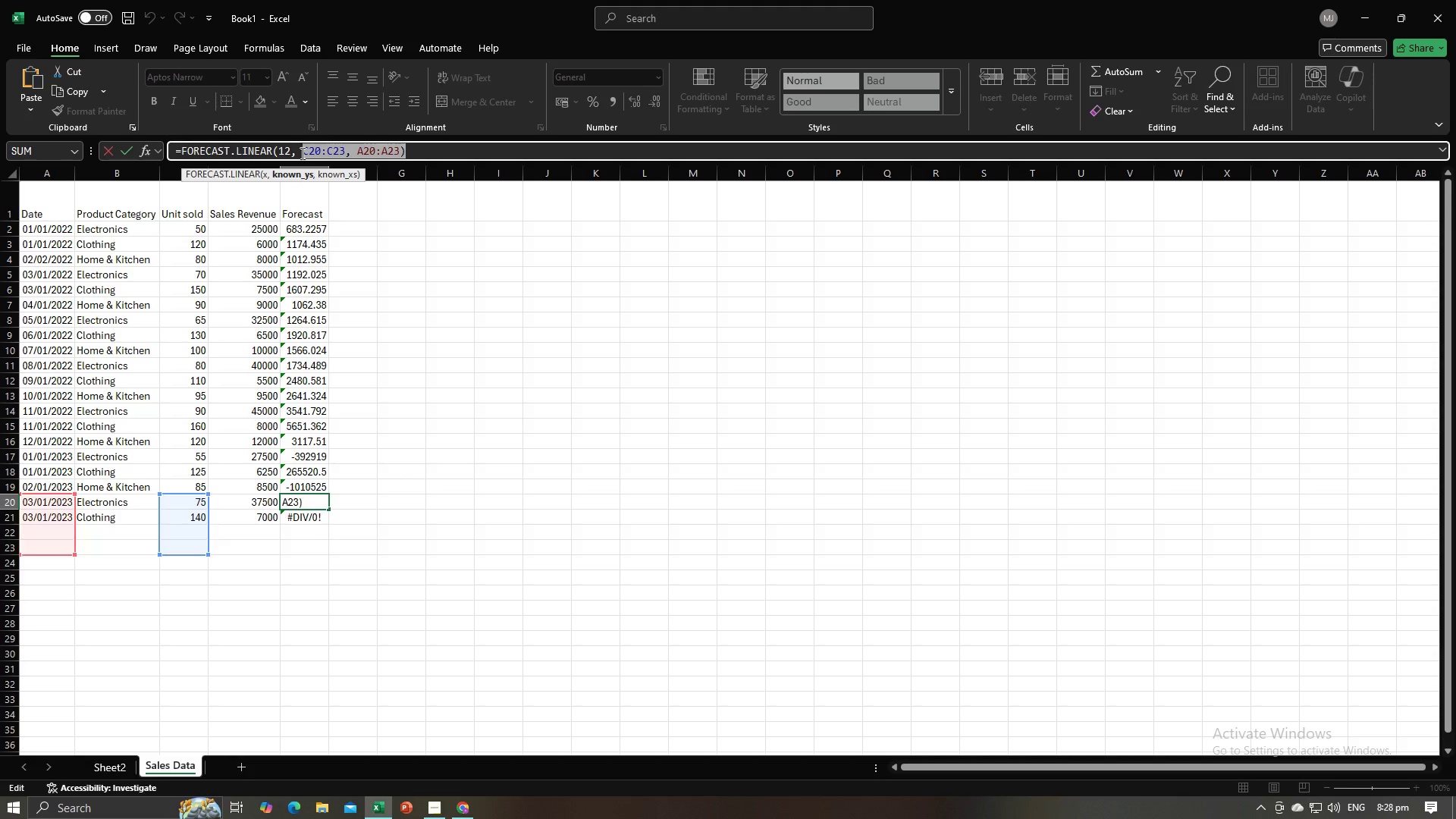 
key(Backspace)
 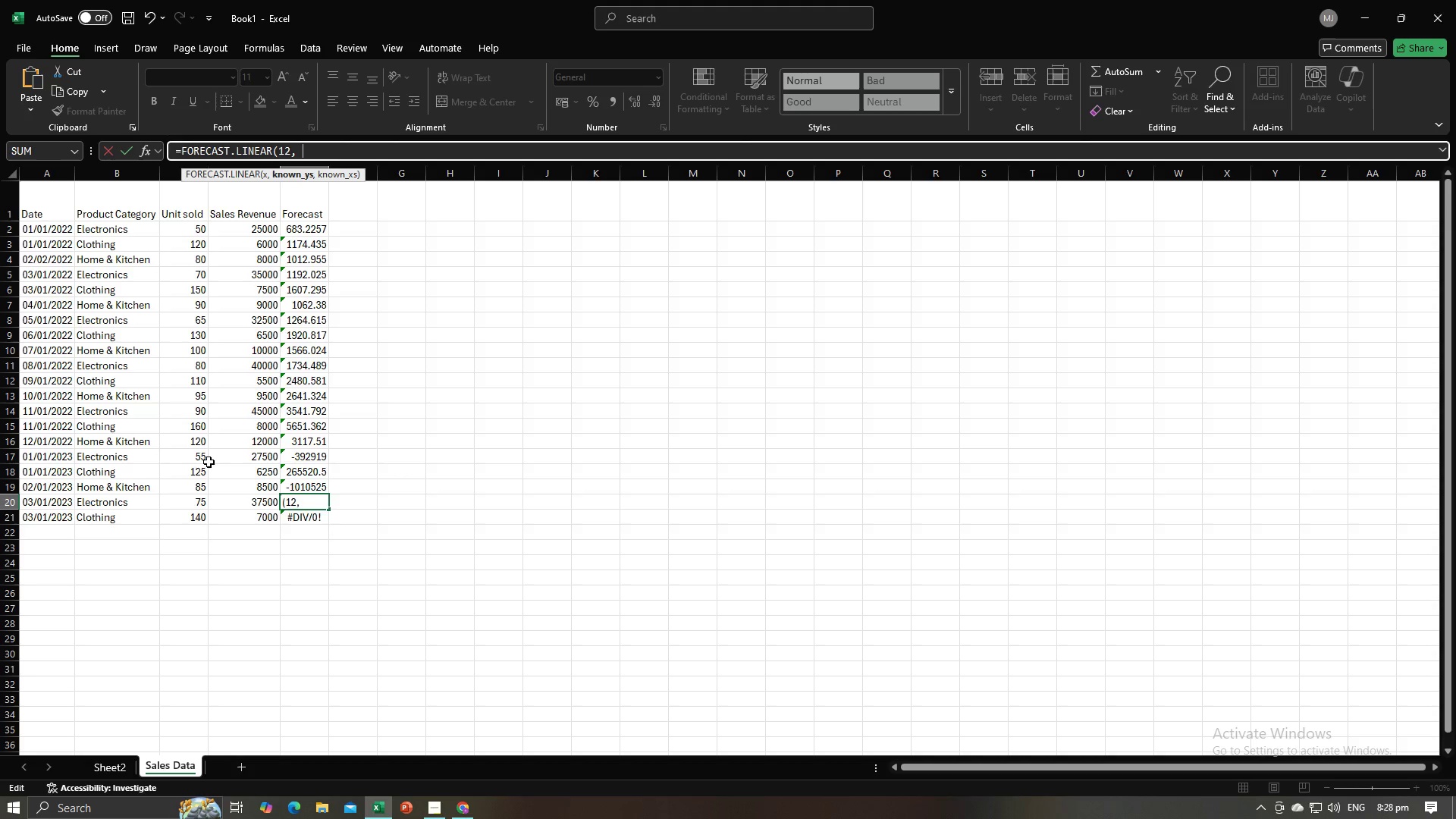 
left_click_drag(start_coordinate=[195, 503], to_coordinate=[193, 517])
 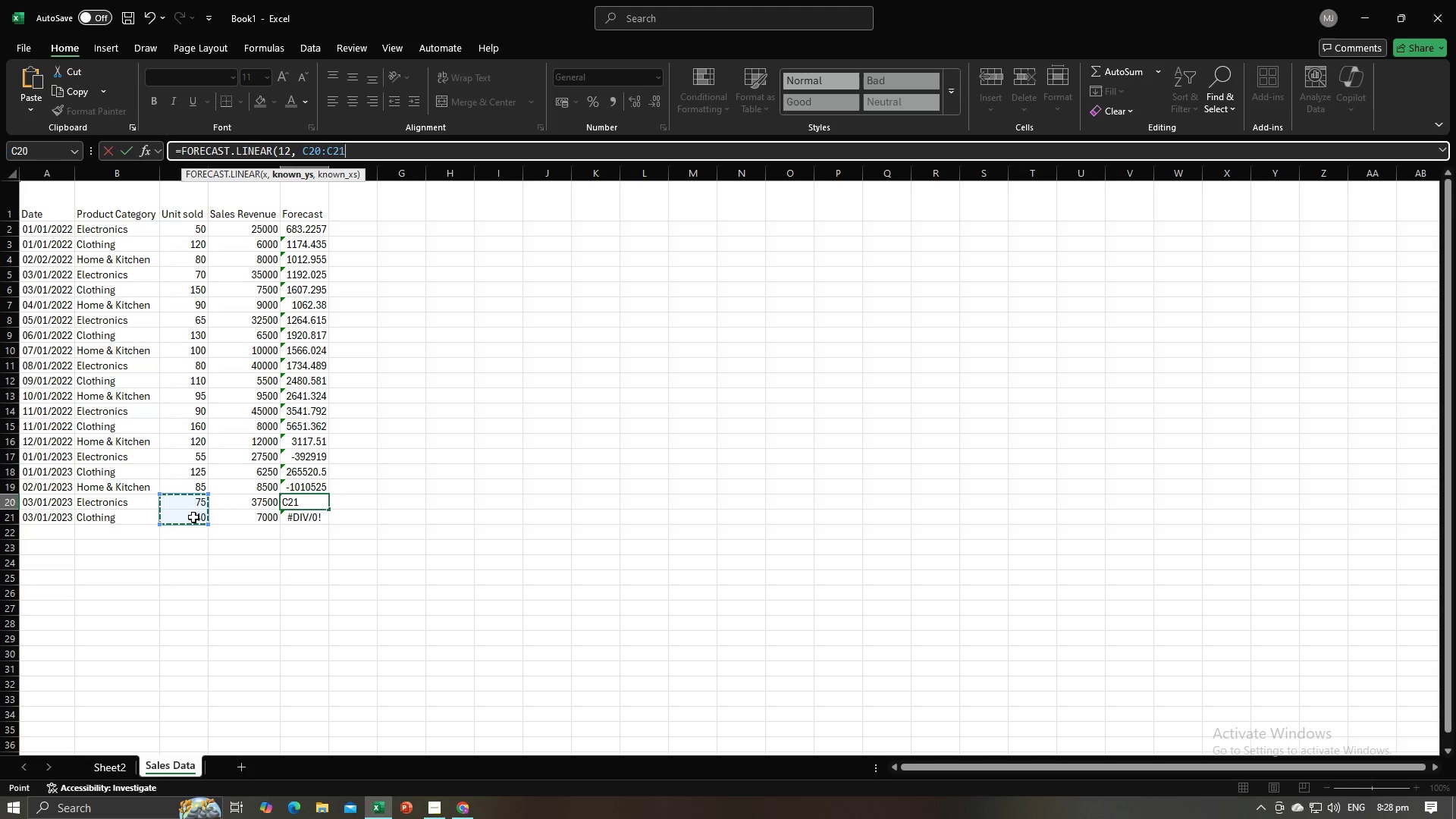 
key(Comma)
 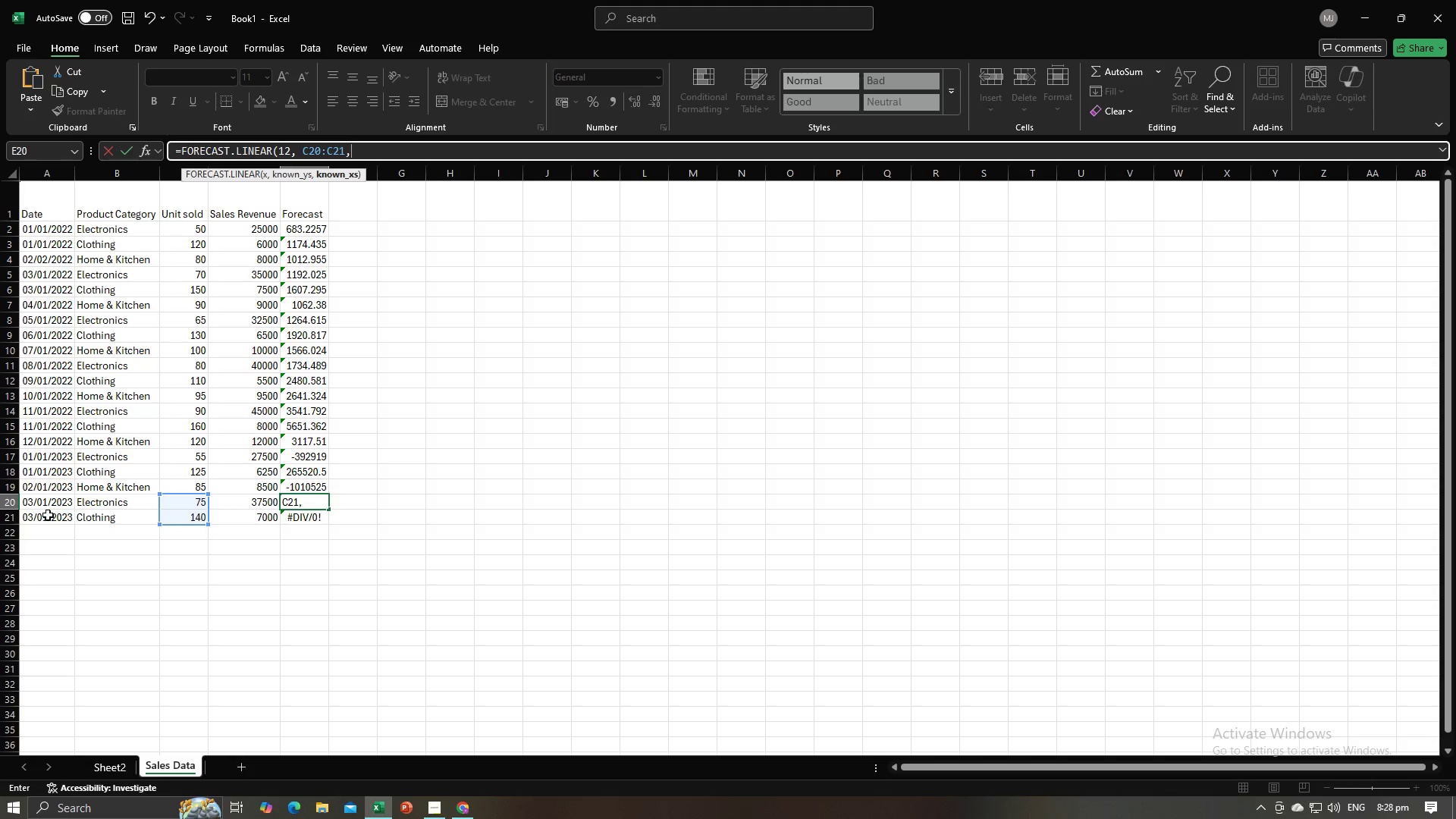 
left_click_drag(start_coordinate=[31, 501], to_coordinate=[33, 519])
 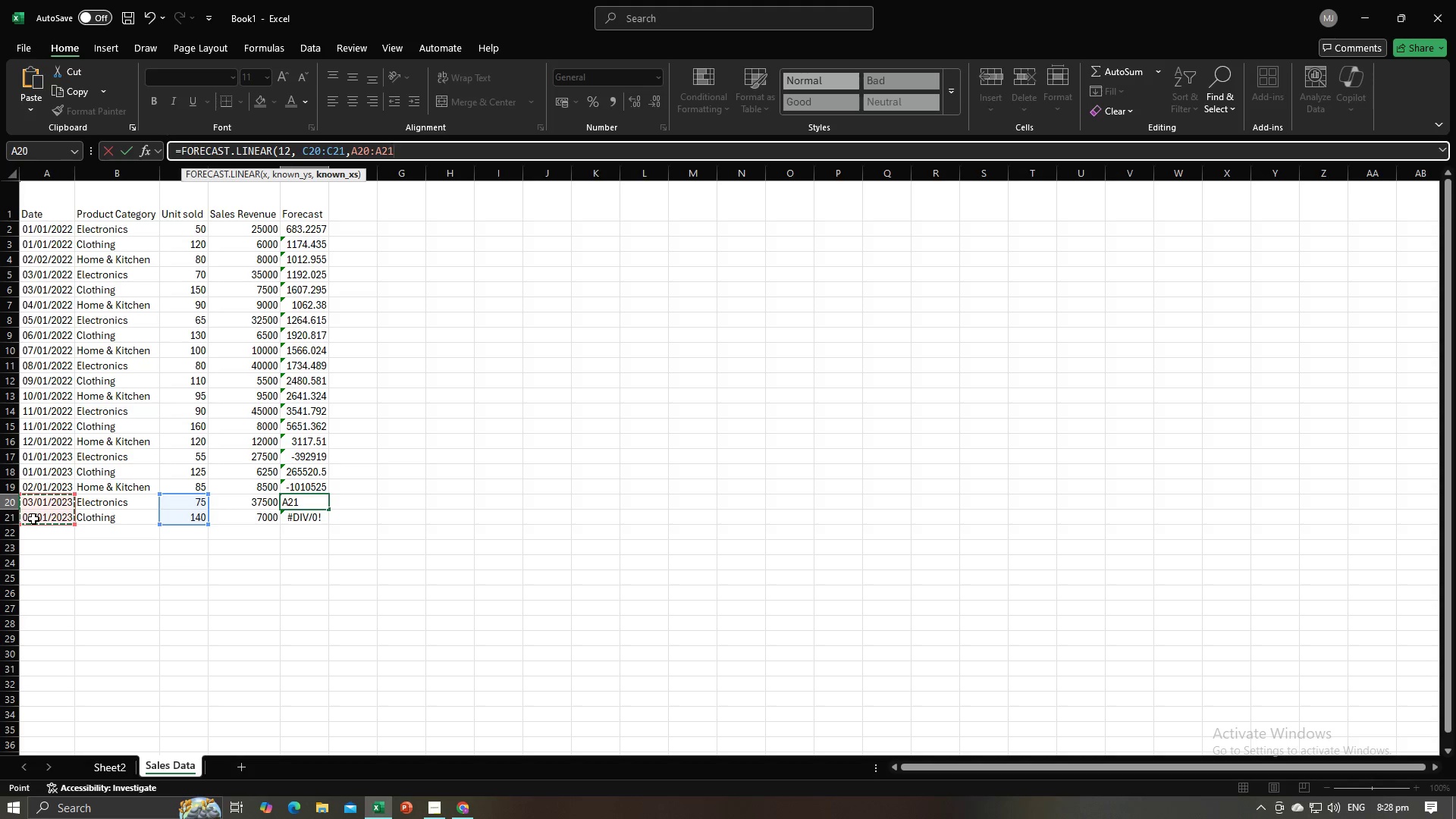 
key(Enter)
 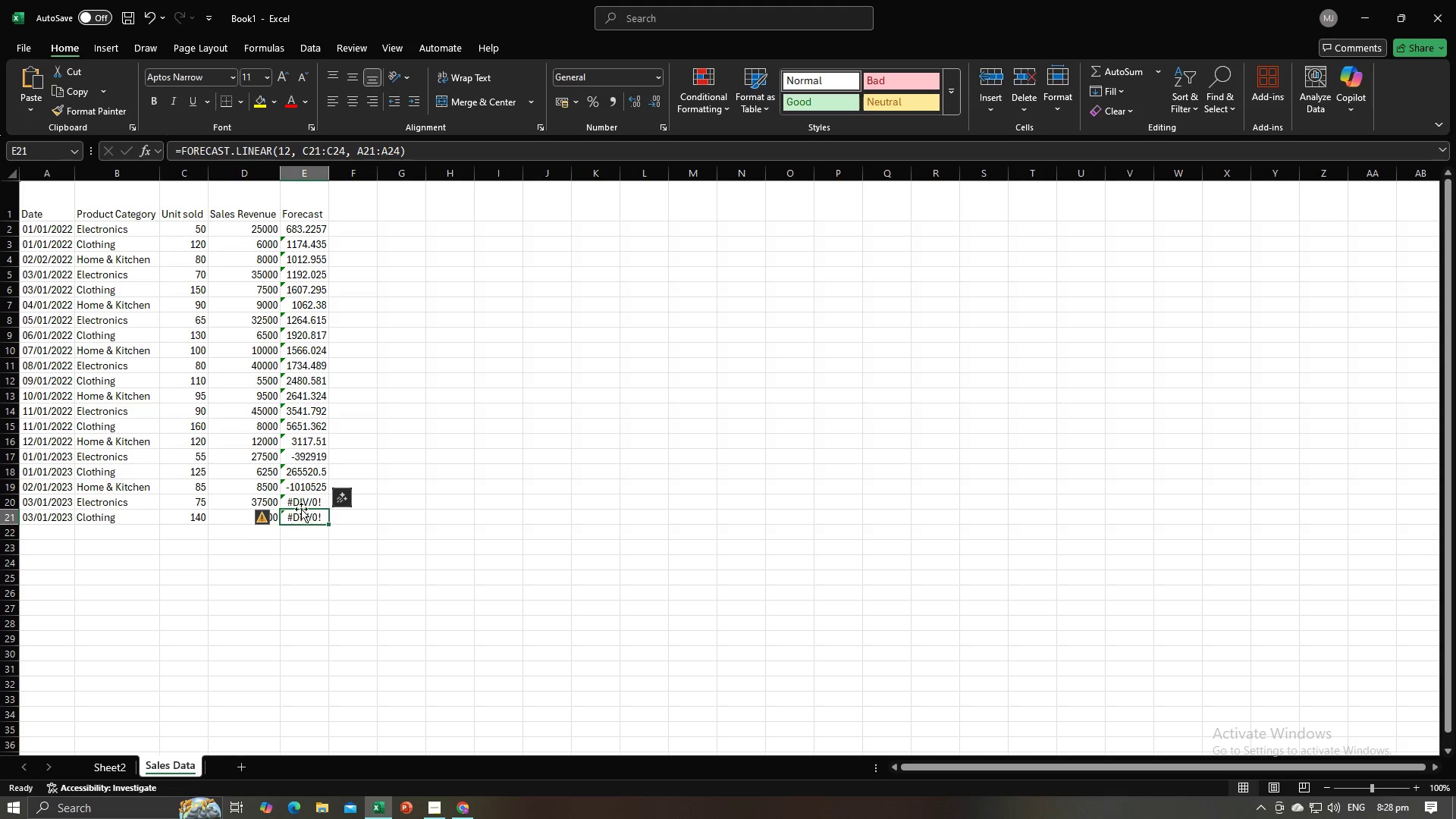 
left_click([308, 500])
 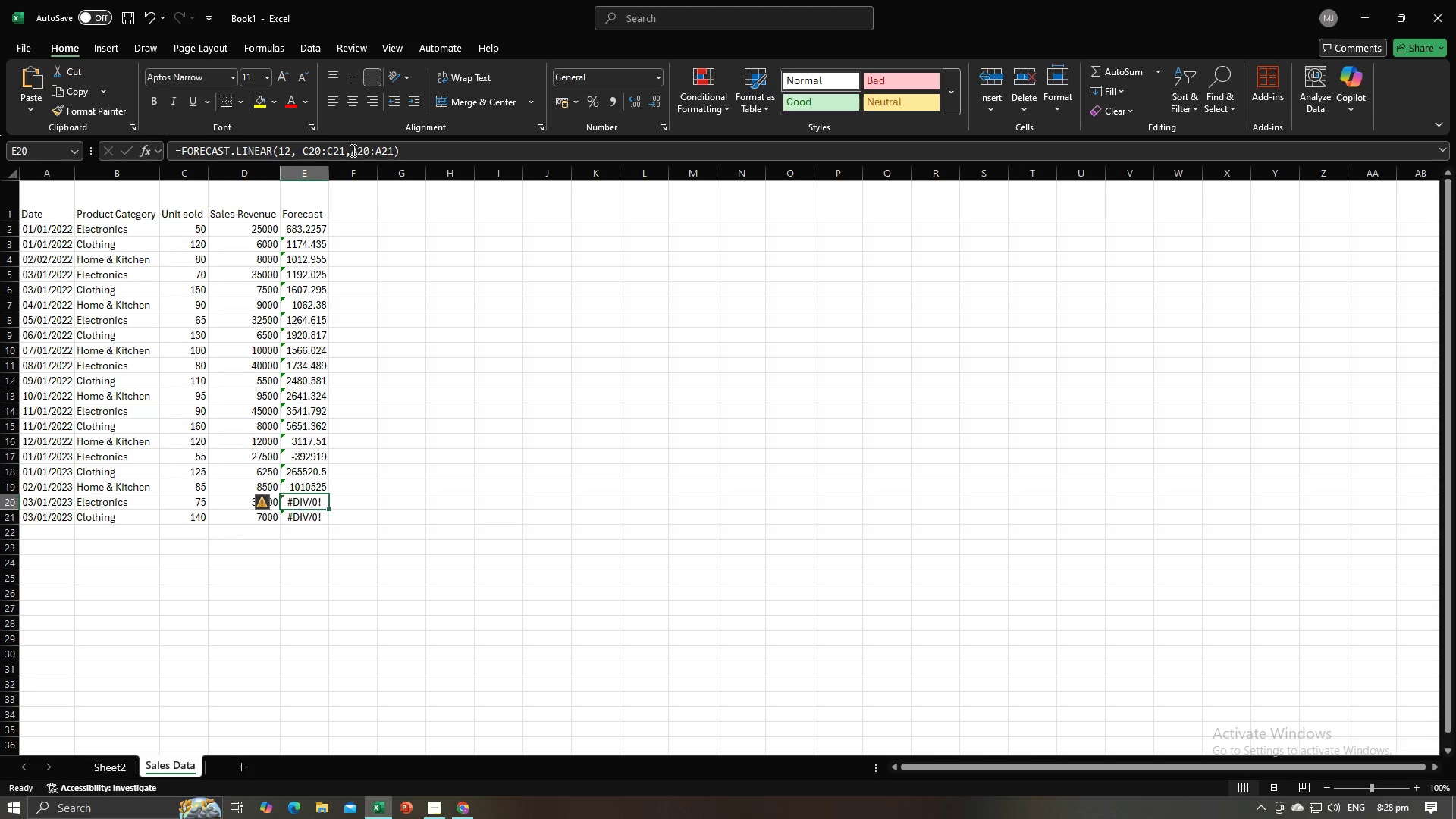 
left_click([351, 149])
 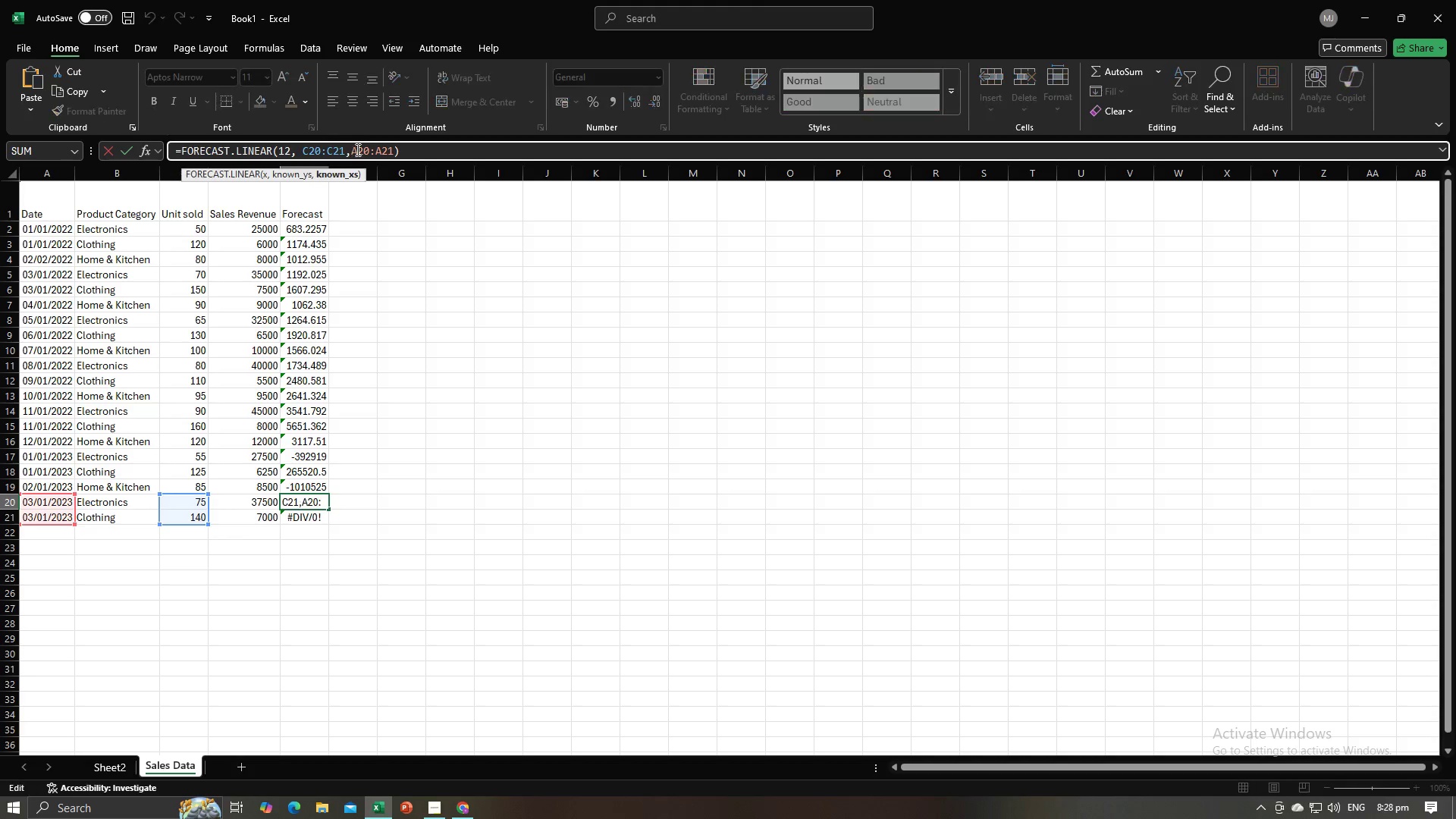 
key(Space)
 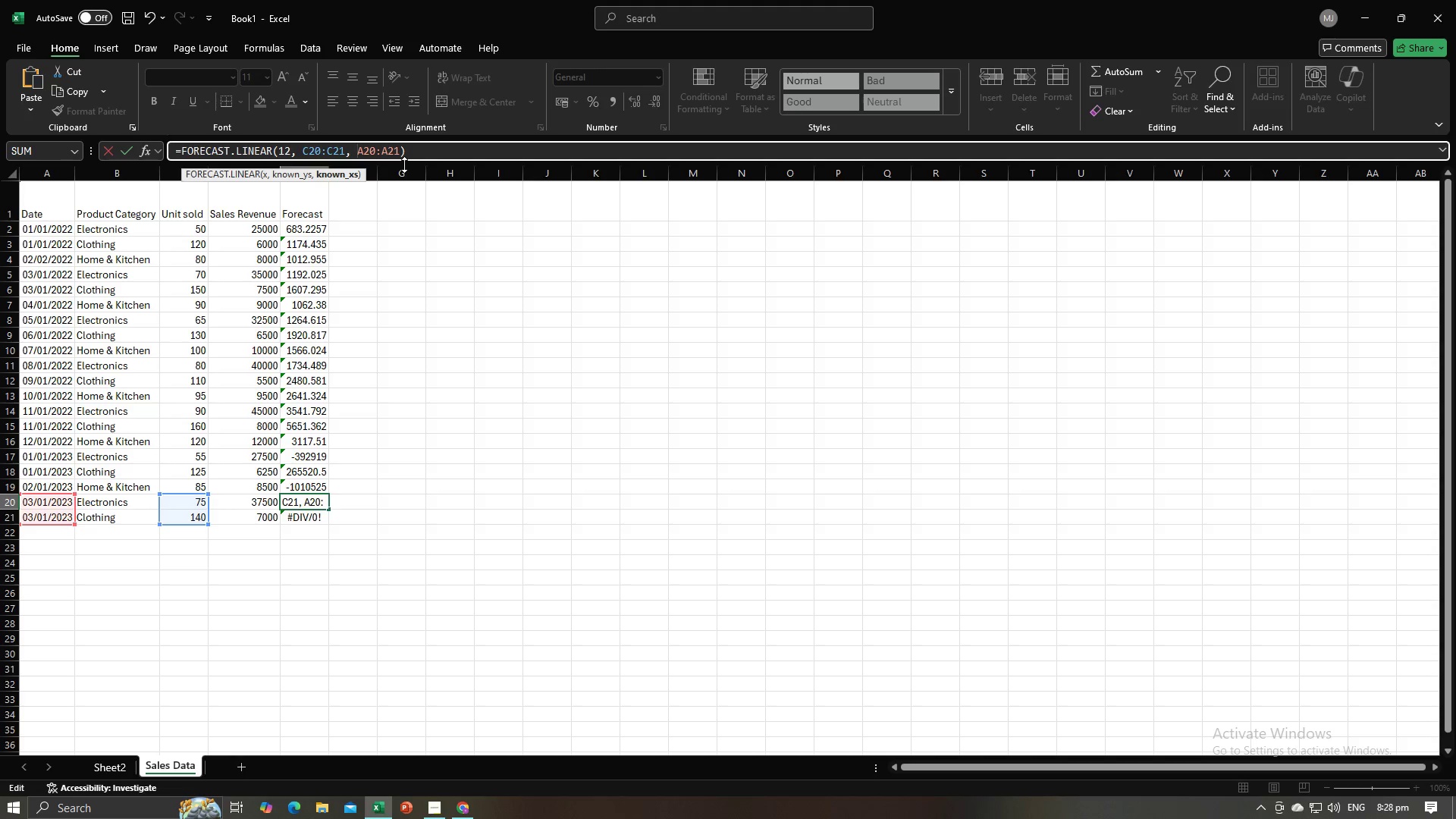 
key(Enter)
 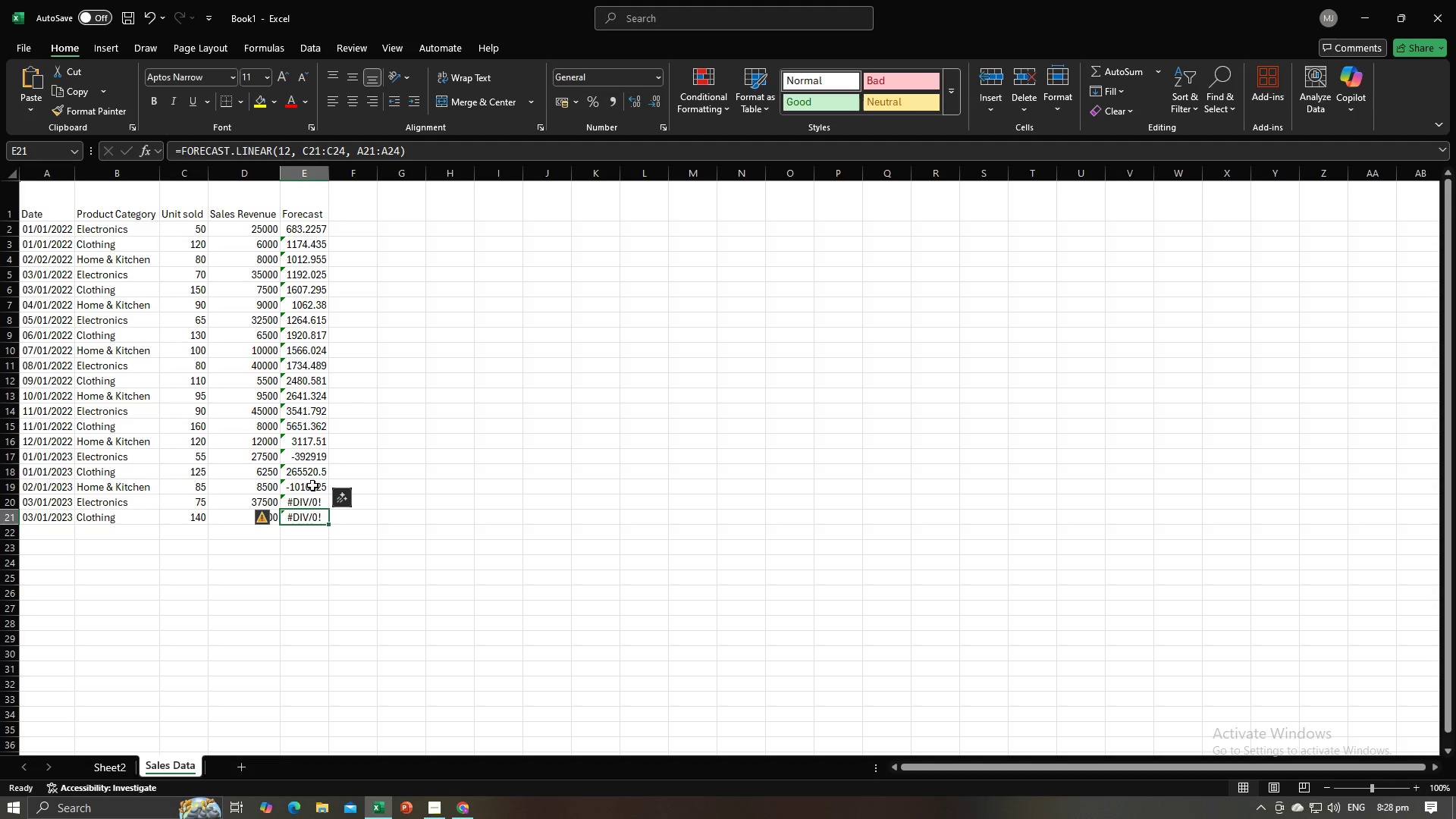 
left_click([302, 507])
 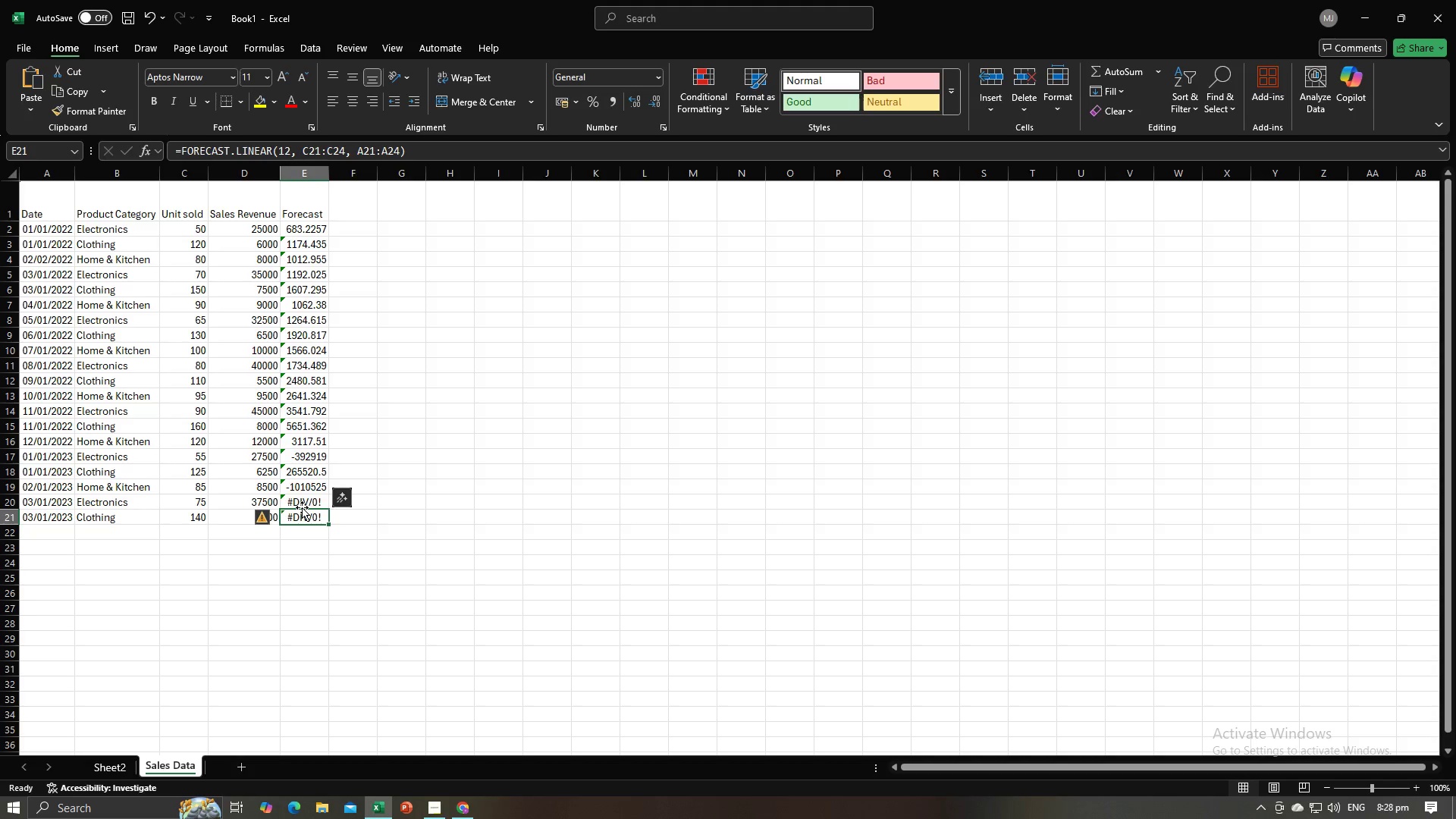 
key(Alt+AltLeft)
 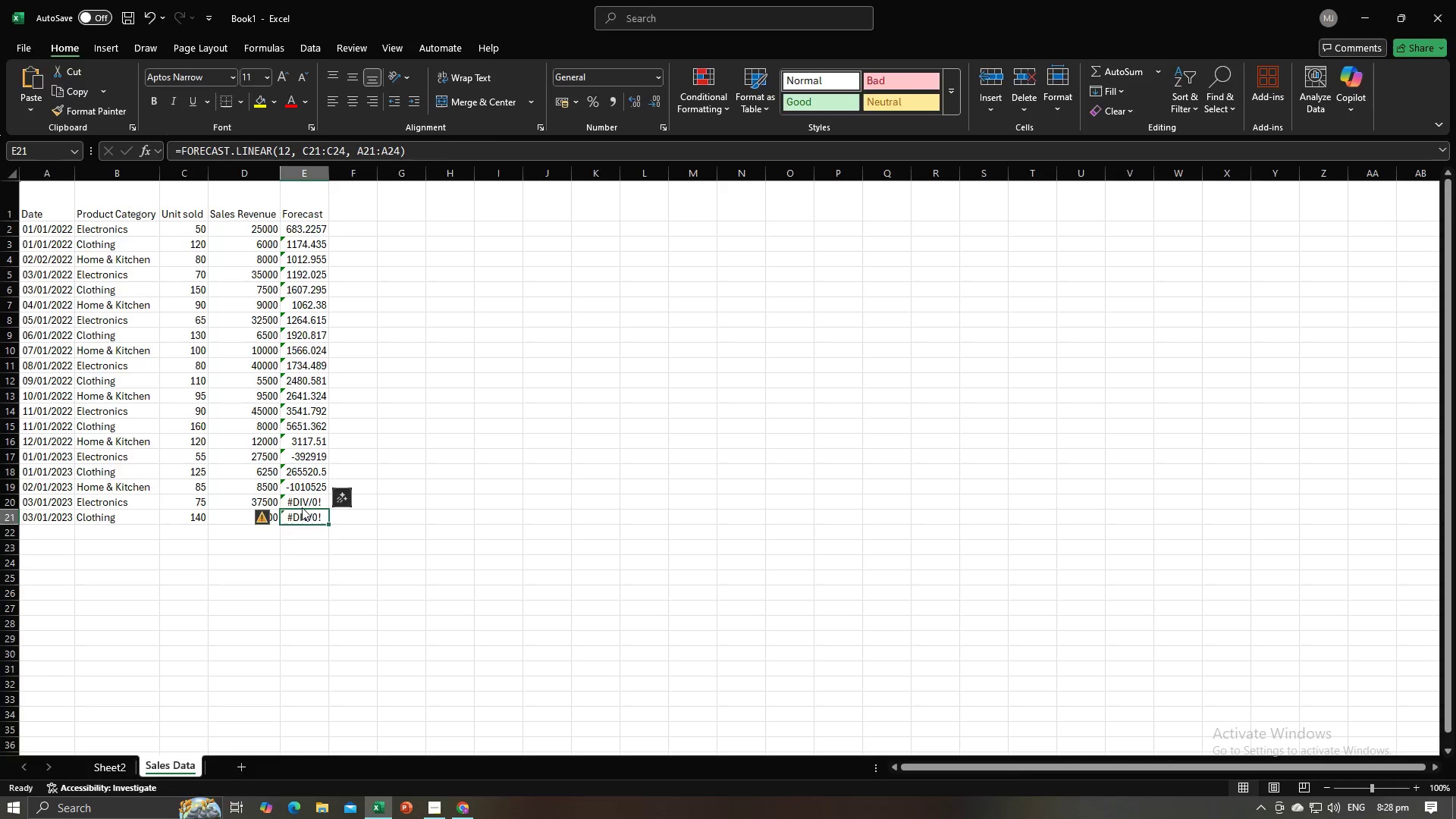 
key(Alt+Tab)
 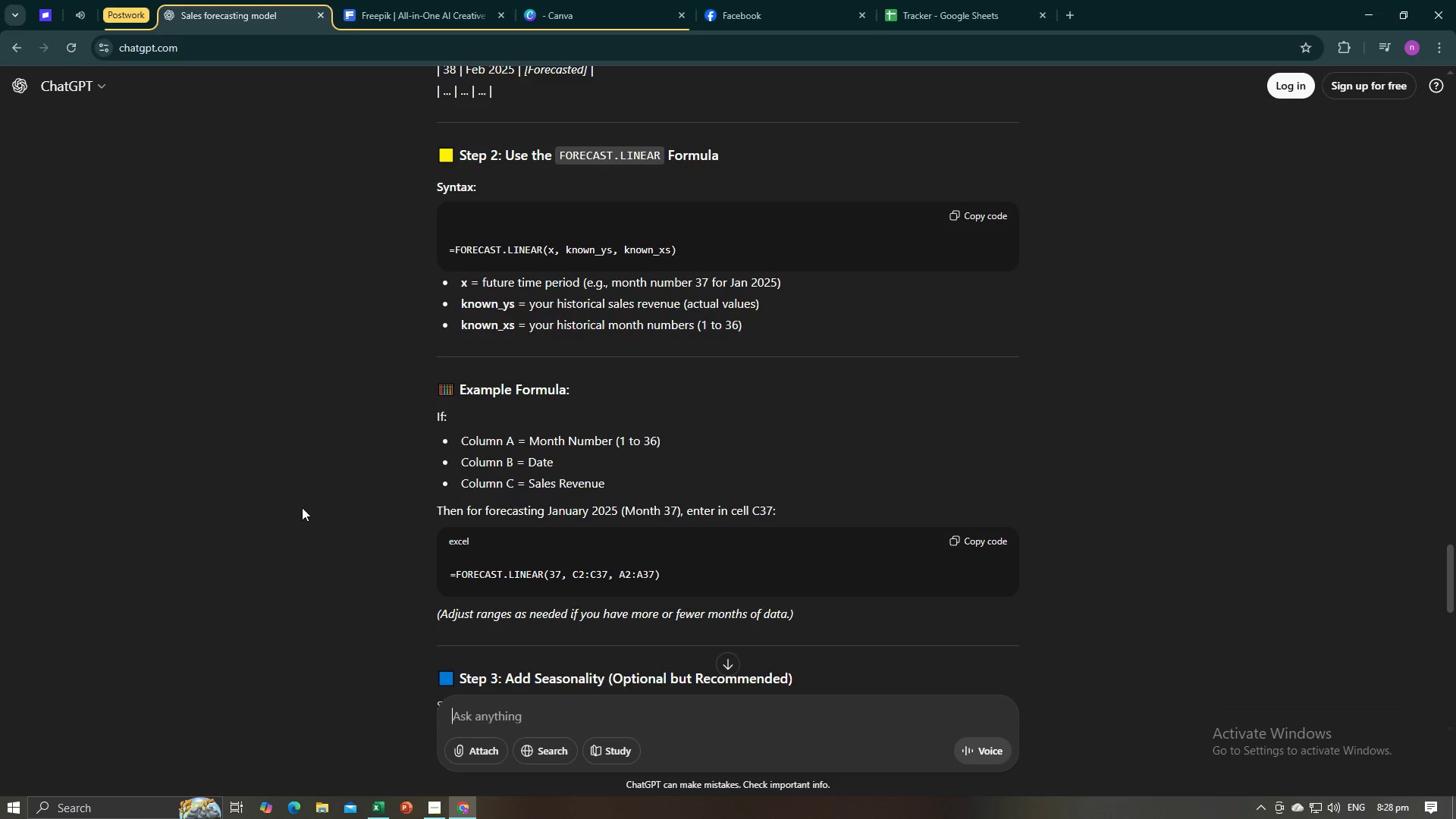 
key(Alt+AltLeft)
 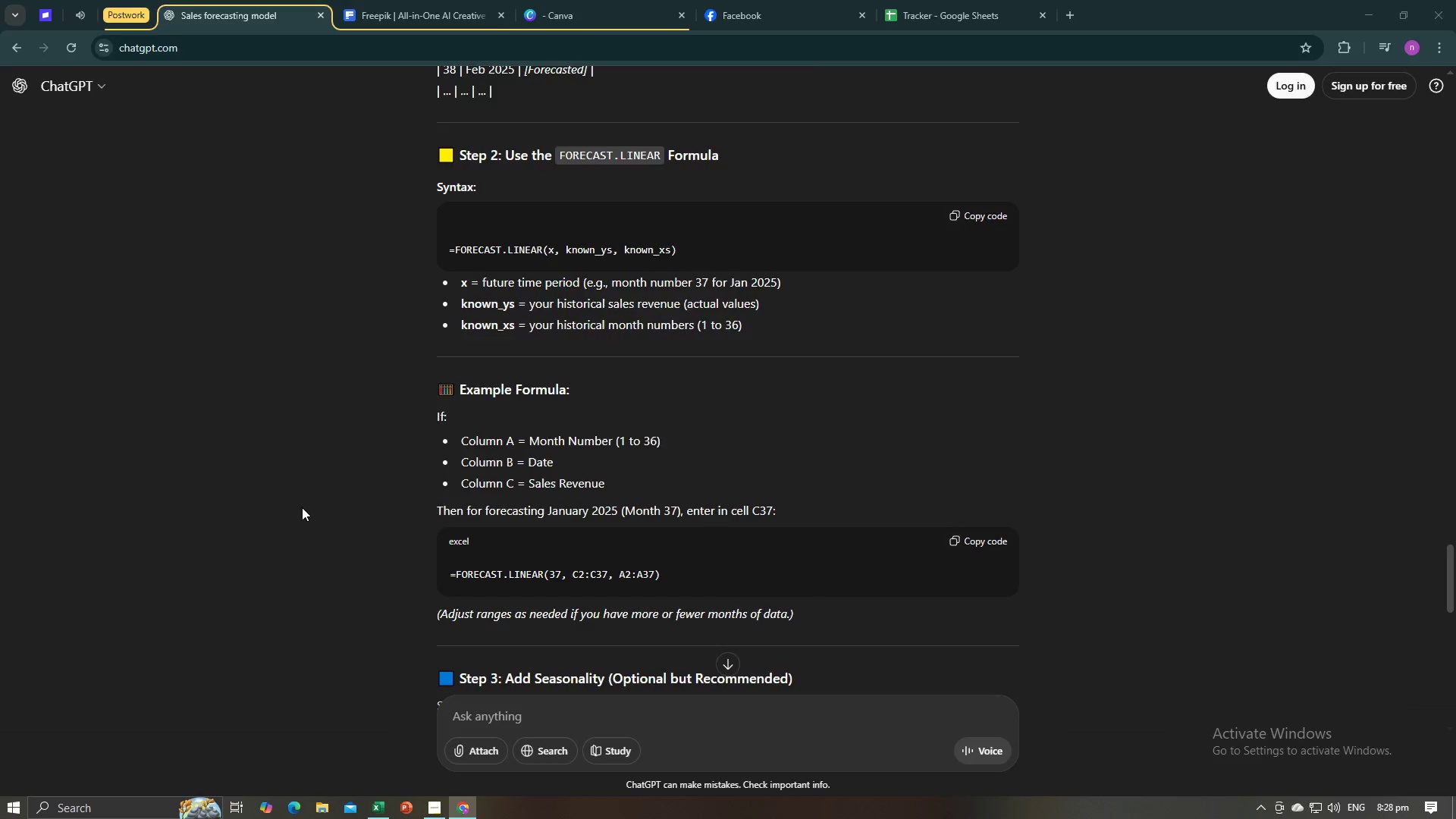 
key(Alt+Tab)
 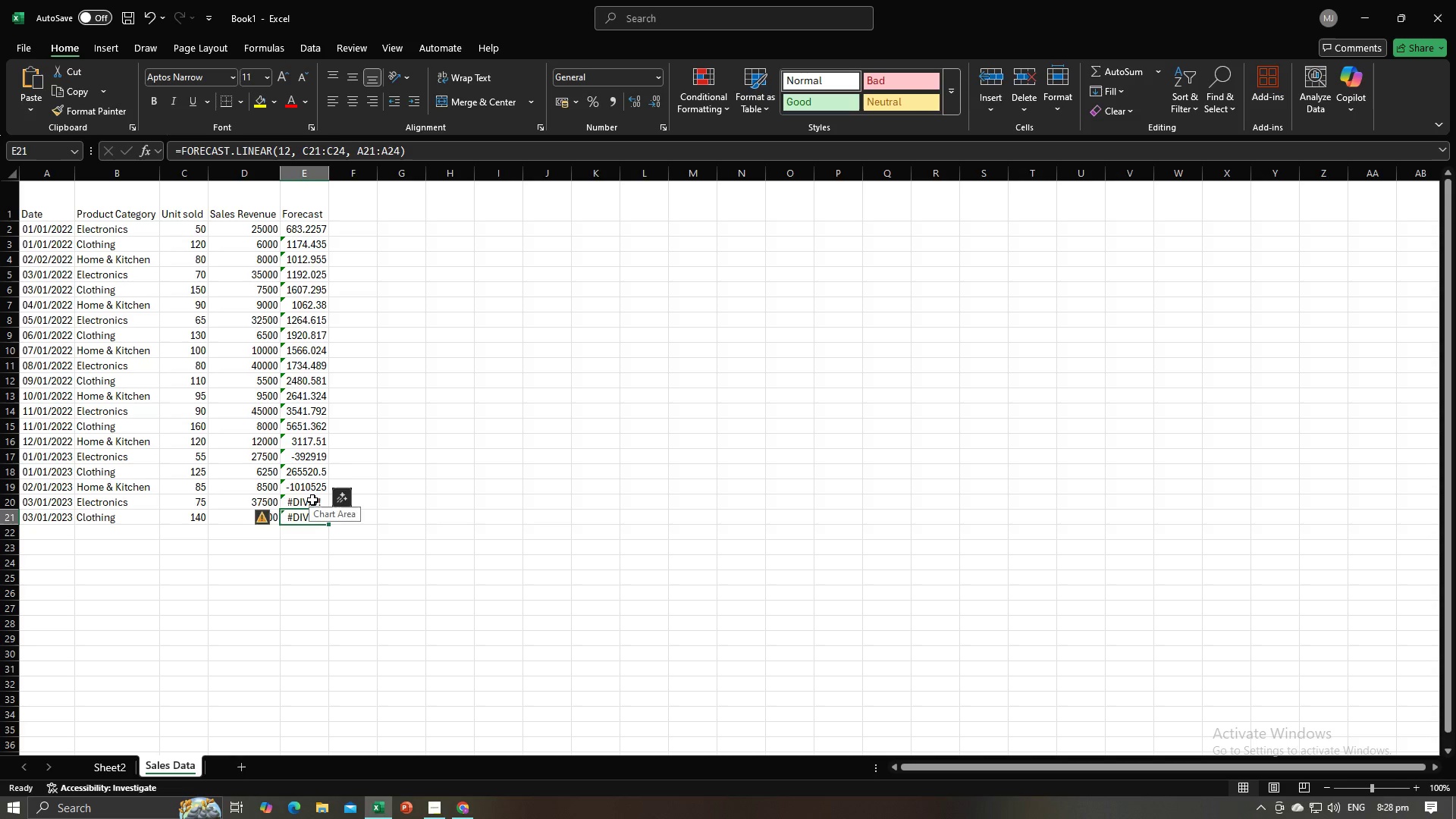 
left_click([312, 500])
 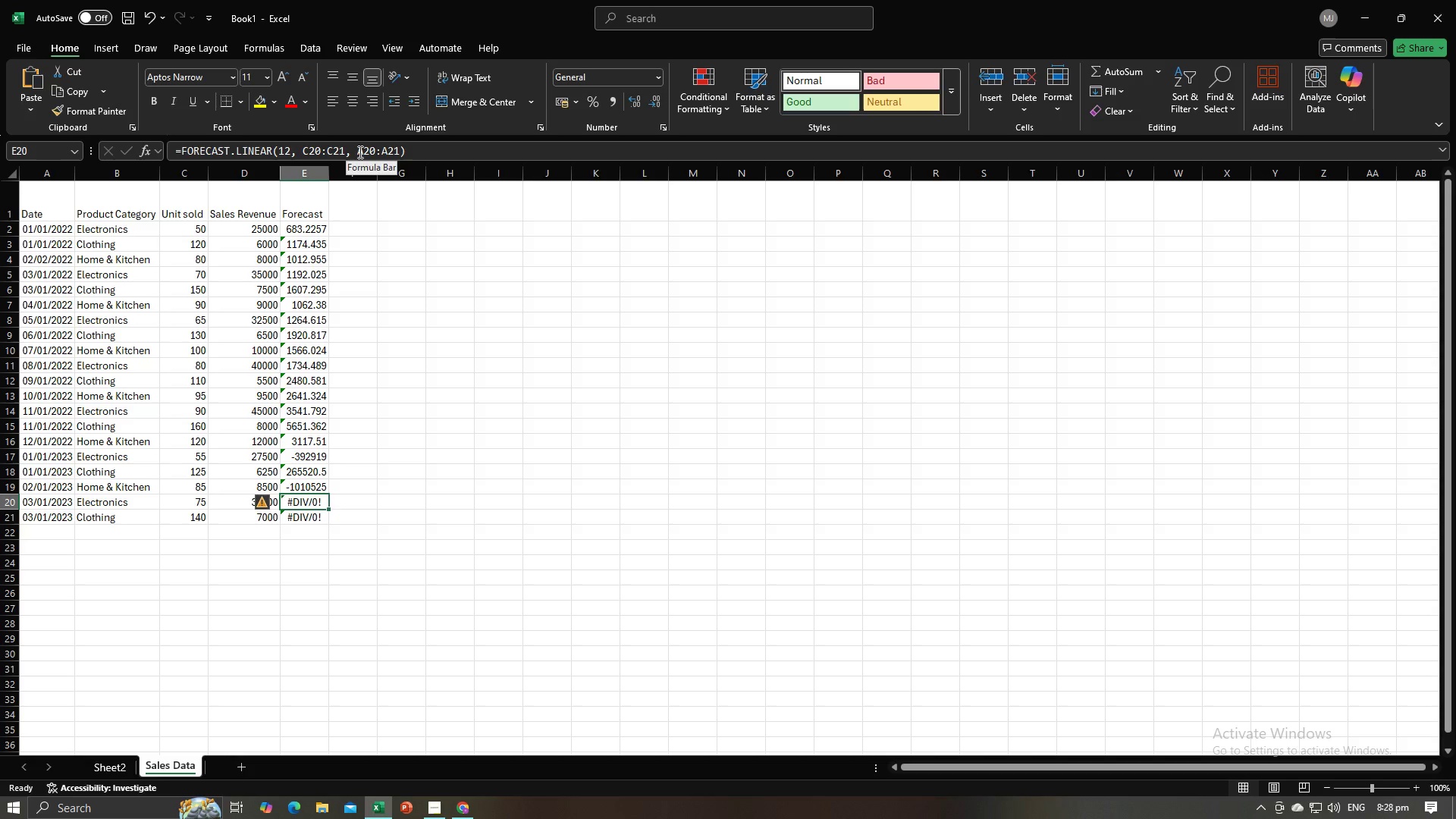 
left_click([353, 152])
 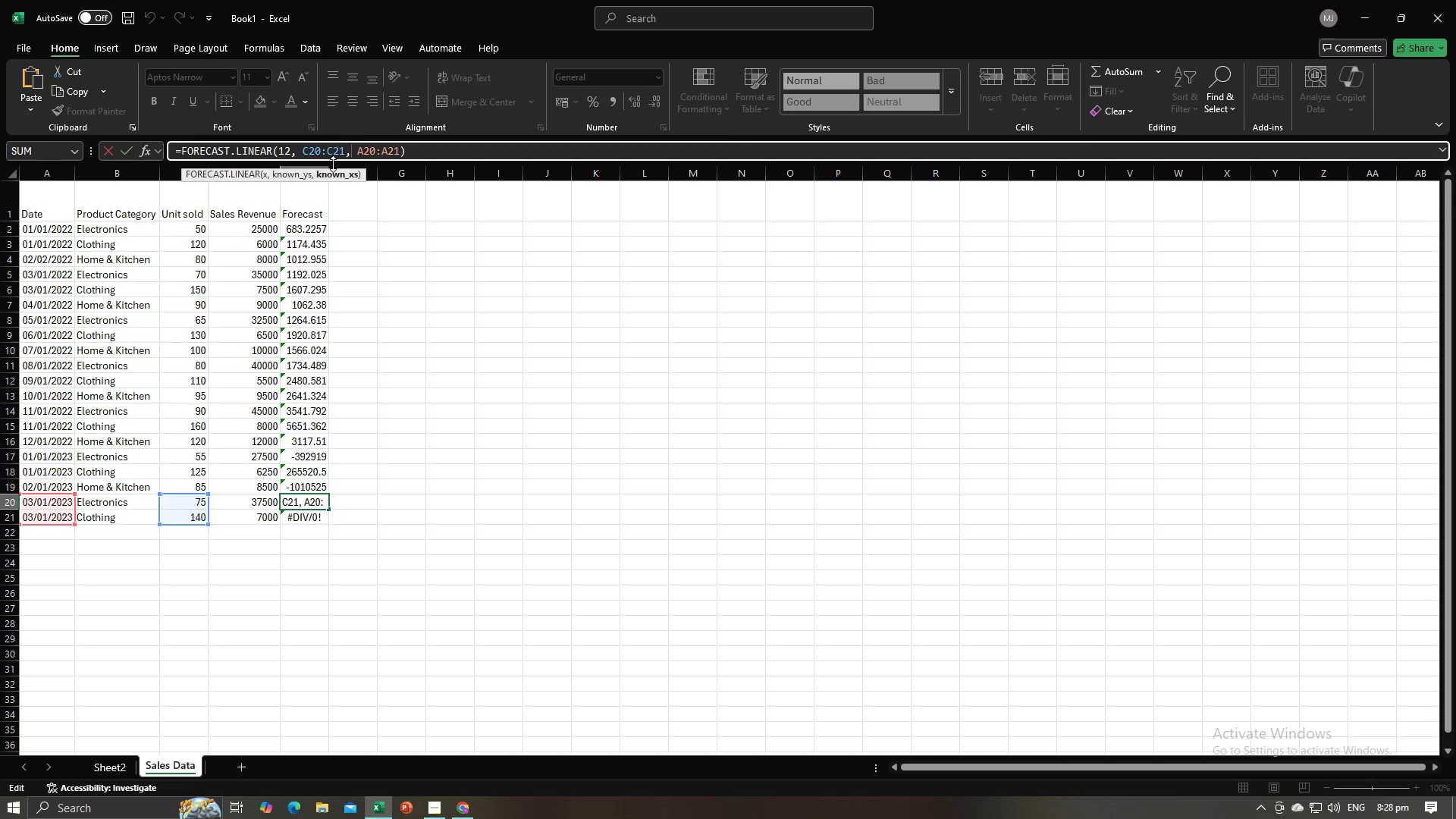 
key(Alt+AltLeft)
 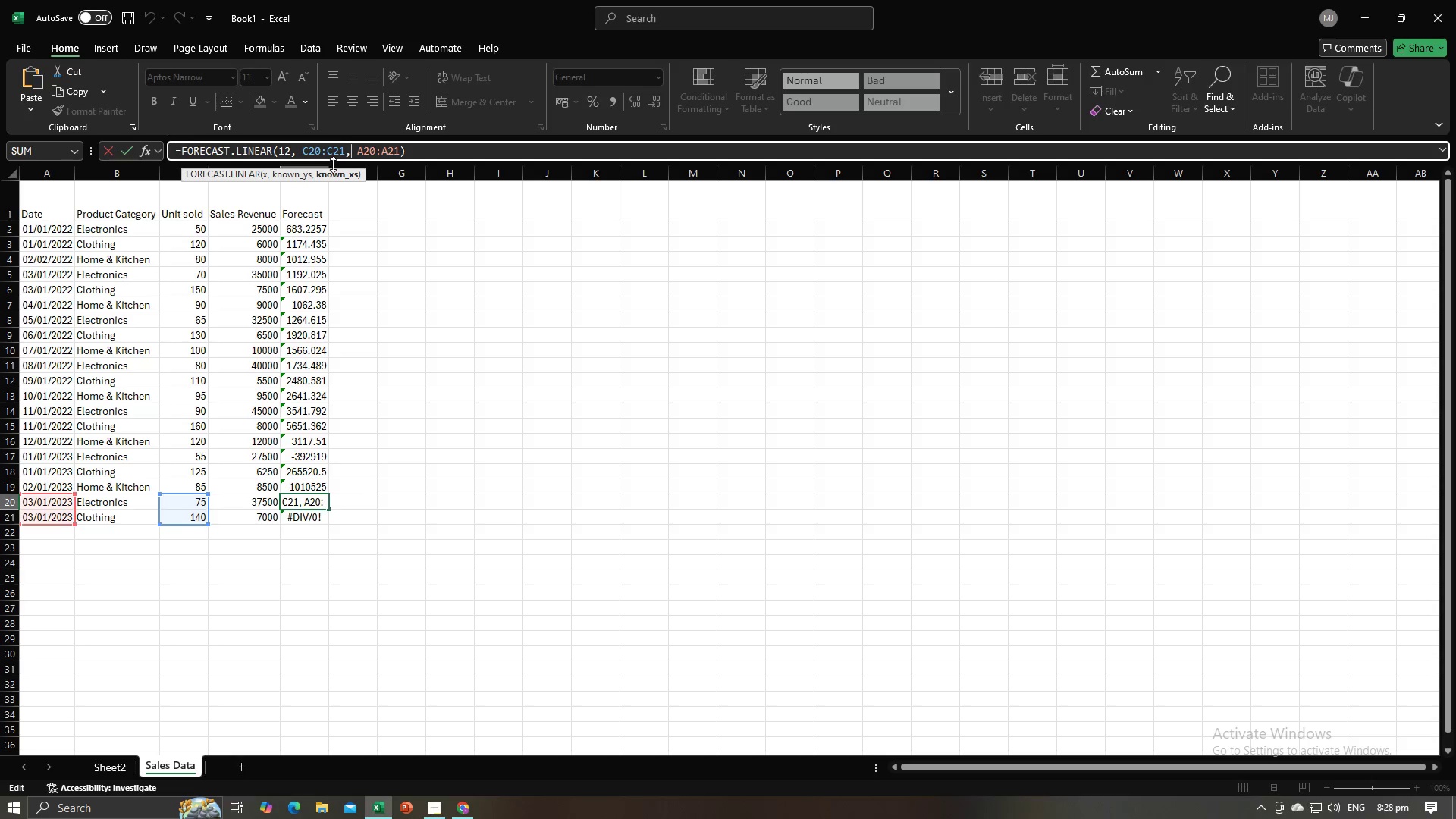 
key(Alt+Tab)
 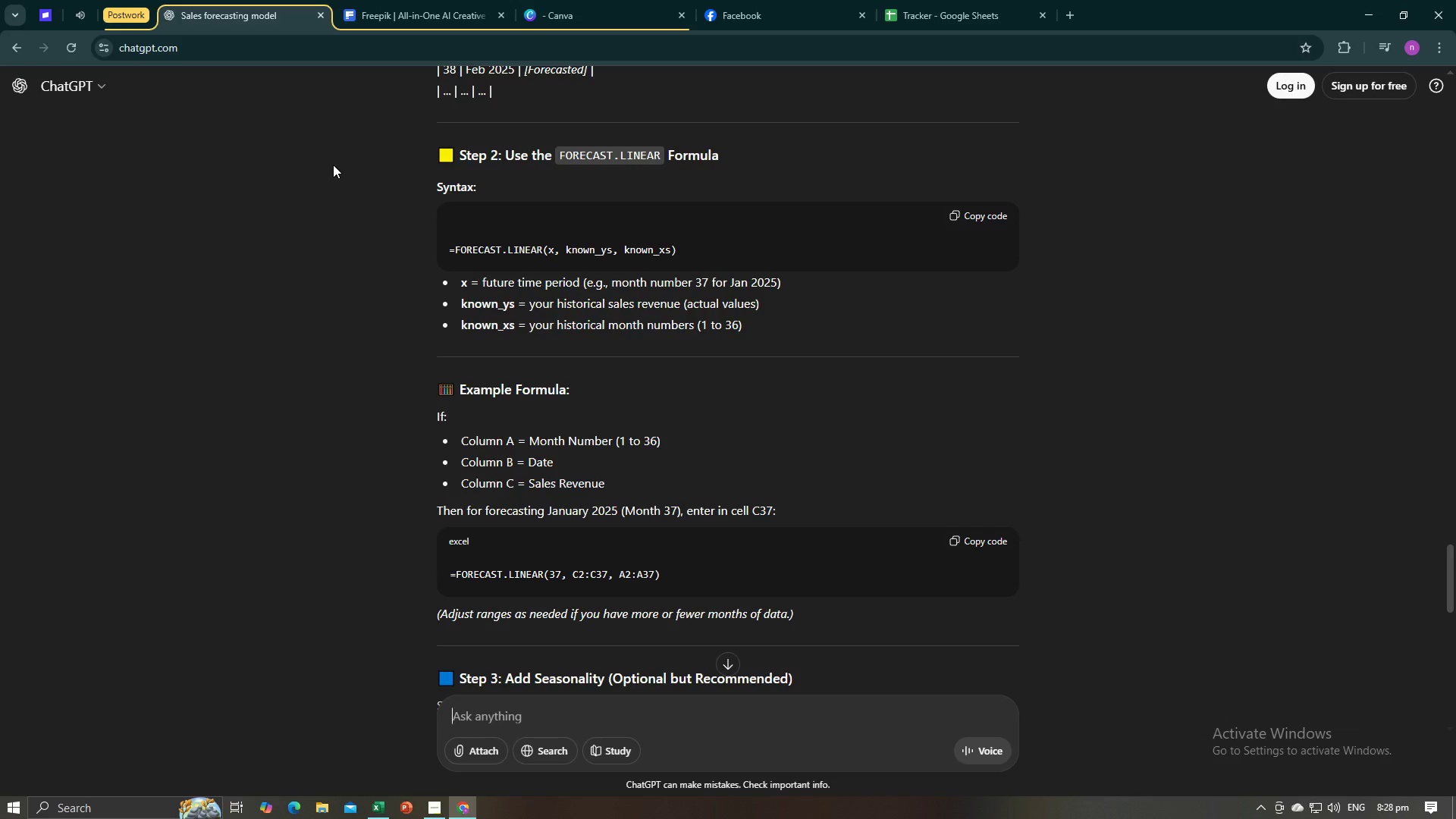 
key(Alt+AltLeft)
 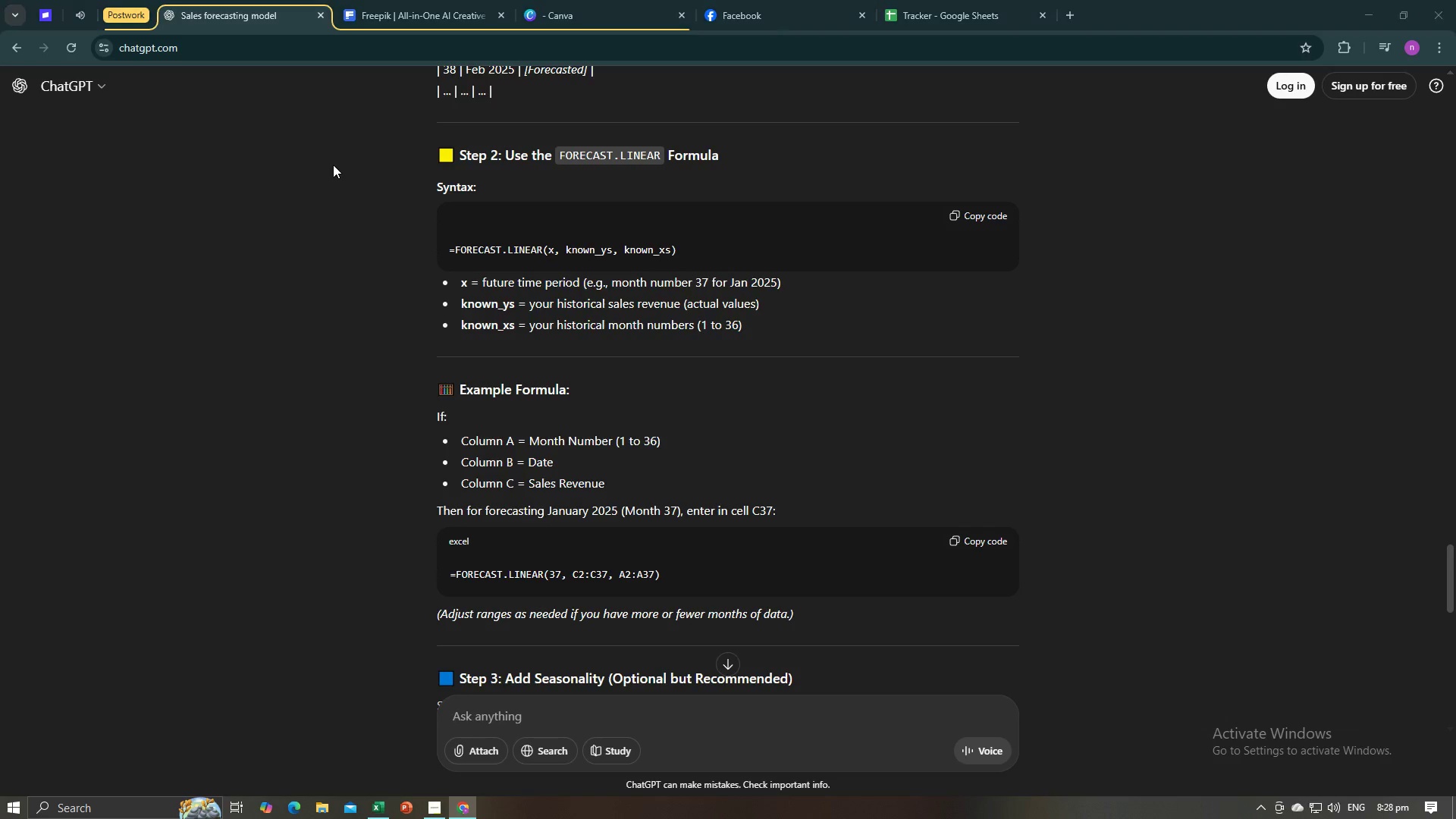 
key(Alt+Tab)
 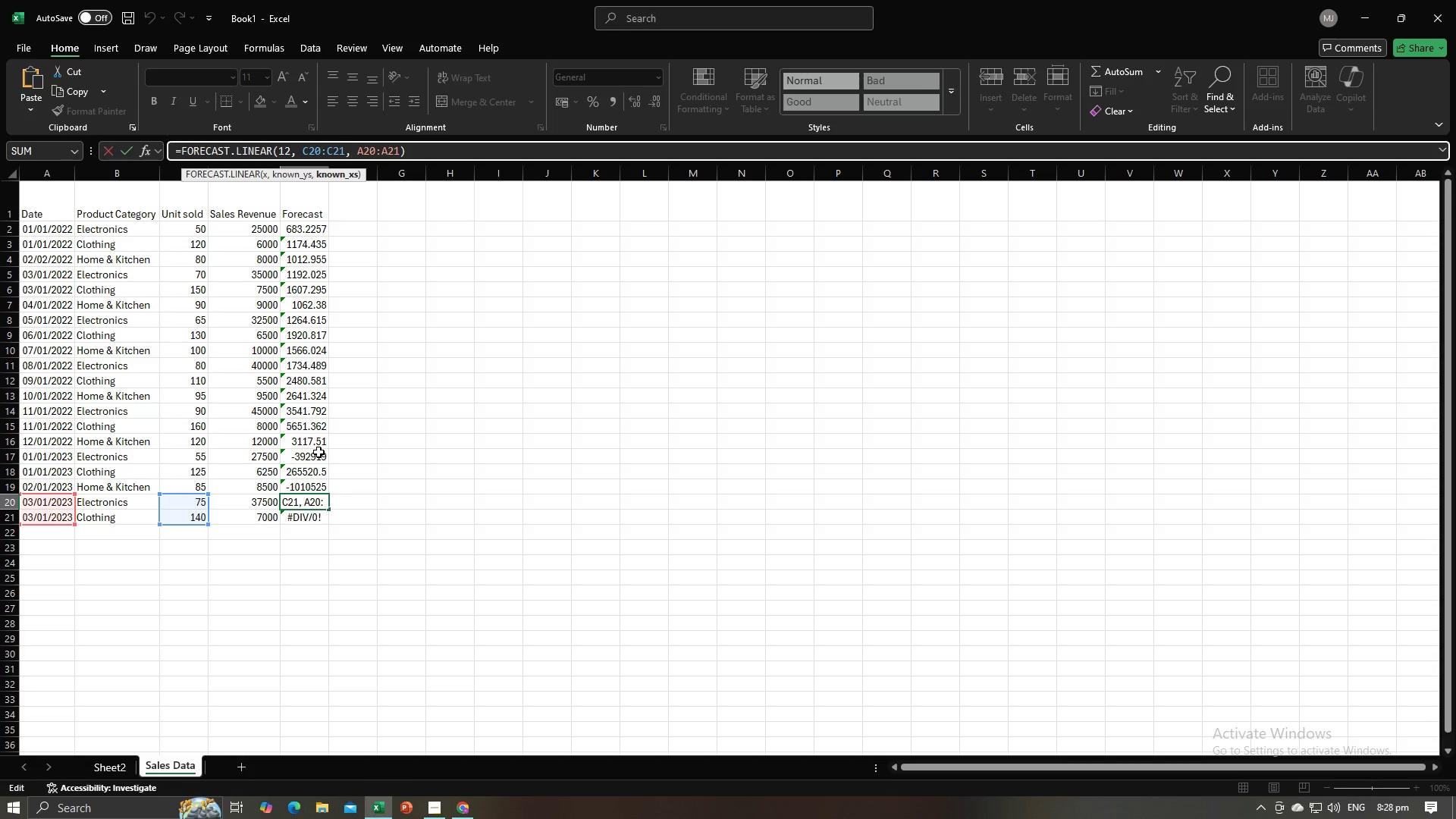 
key(Shift+ShiftRight)
 